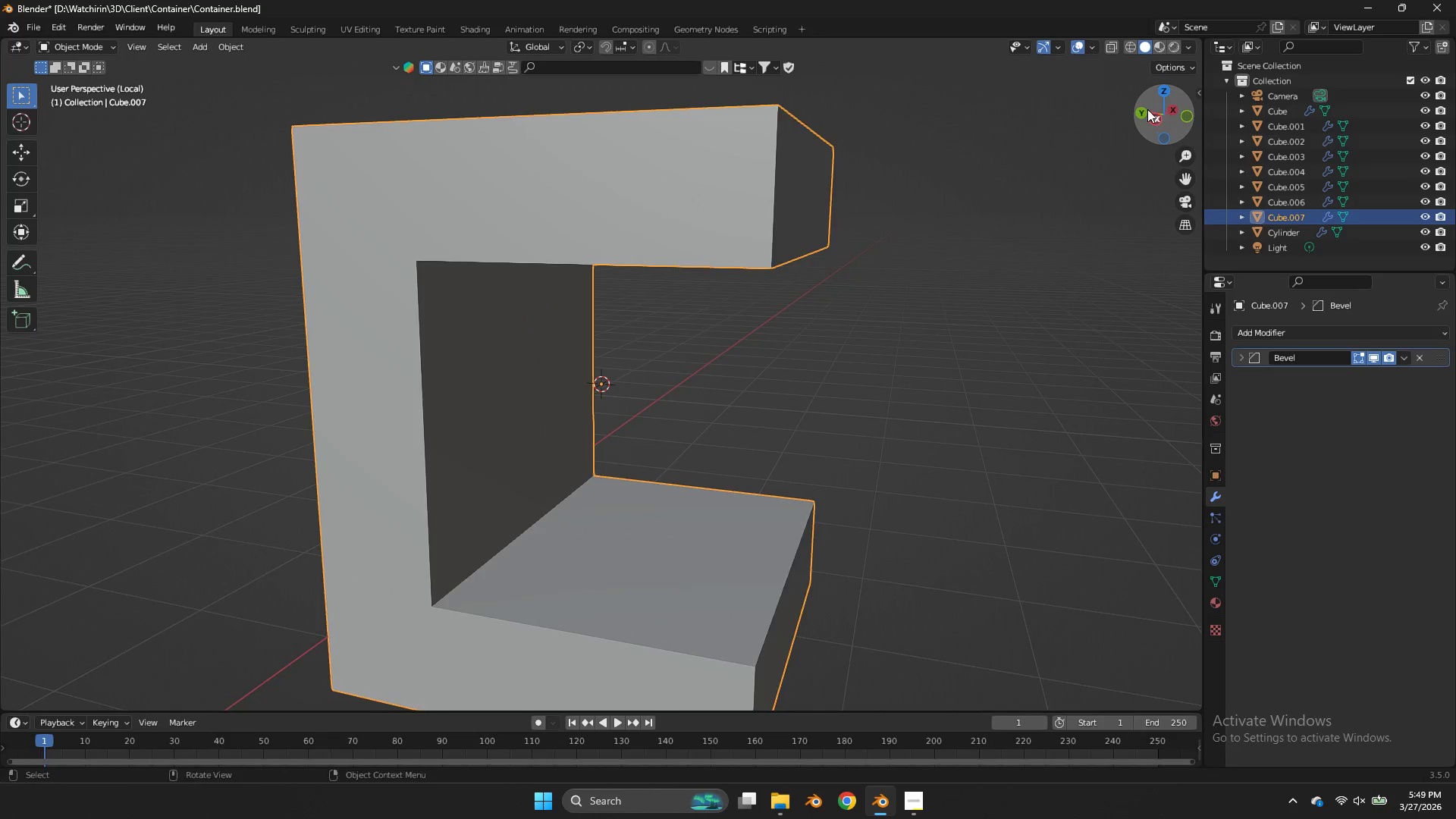 
left_click_drag(start_coordinate=[1150, 111], to_coordinate=[1097, 94])
 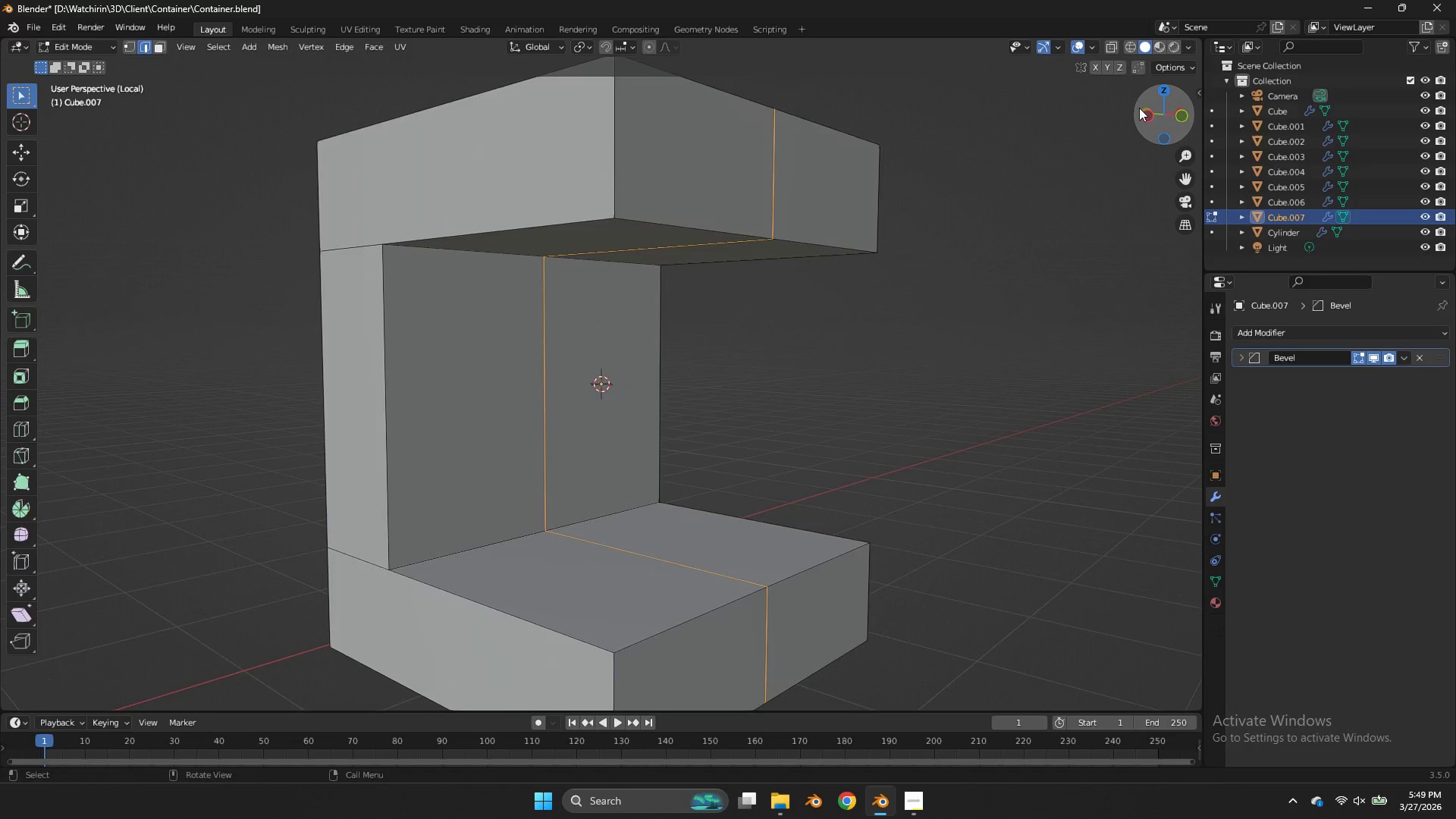 
key(Tab)
 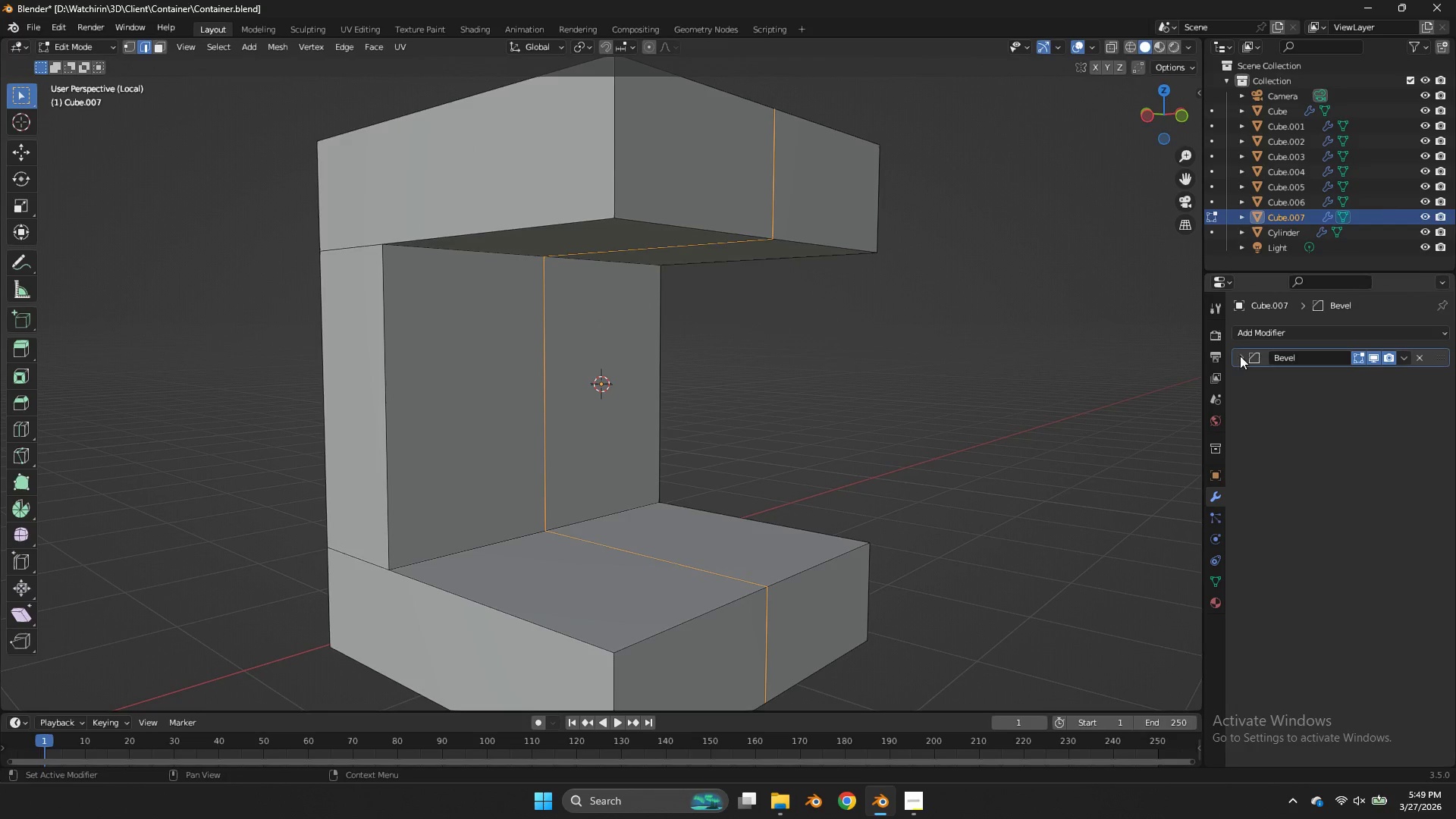 
left_click([1238, 356])
 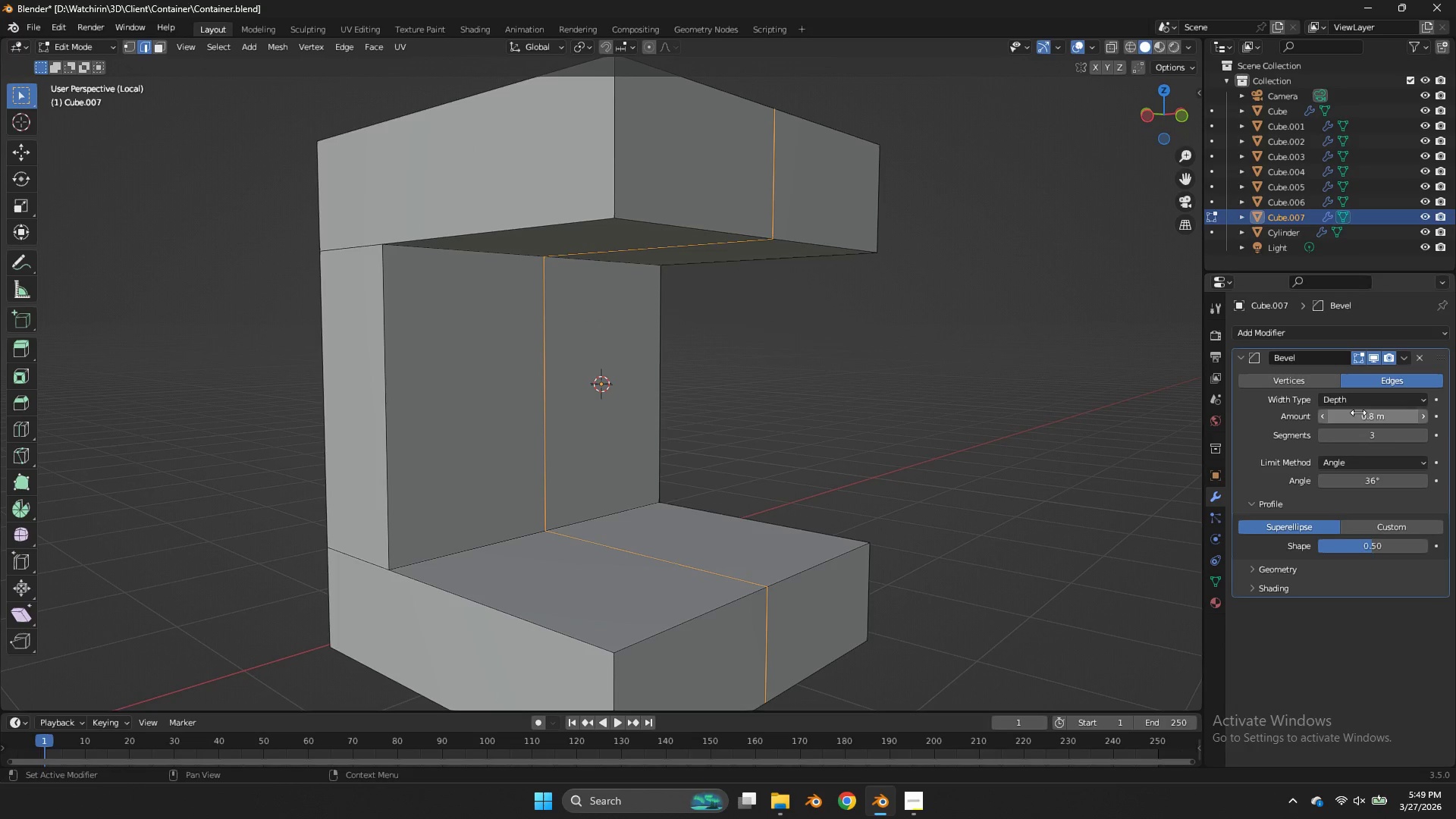 
left_click_drag(start_coordinate=[1362, 421], to_coordinate=[829, 427])
 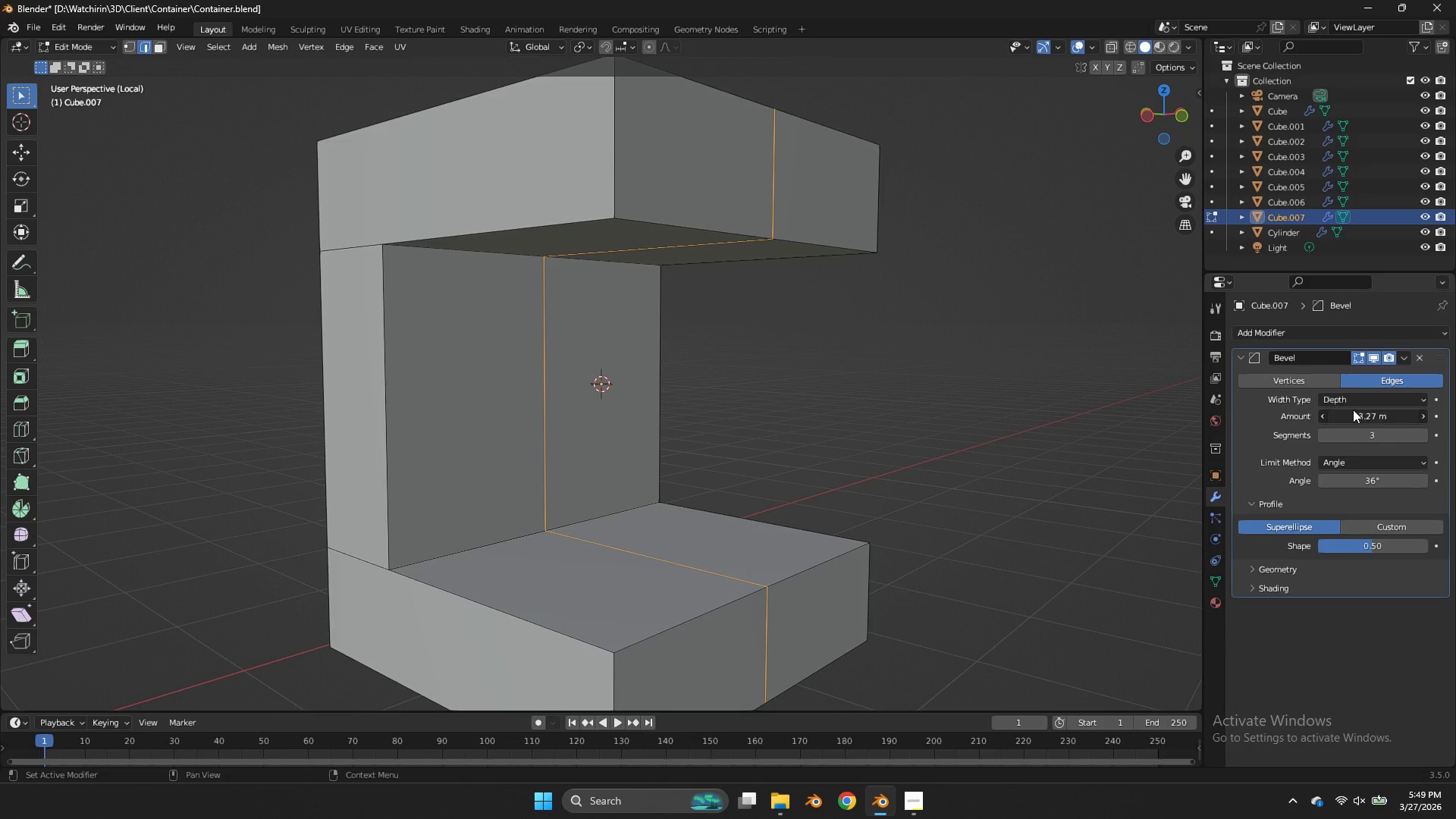 
left_click_drag(start_coordinate=[1353, 410], to_coordinate=[624, 408])
 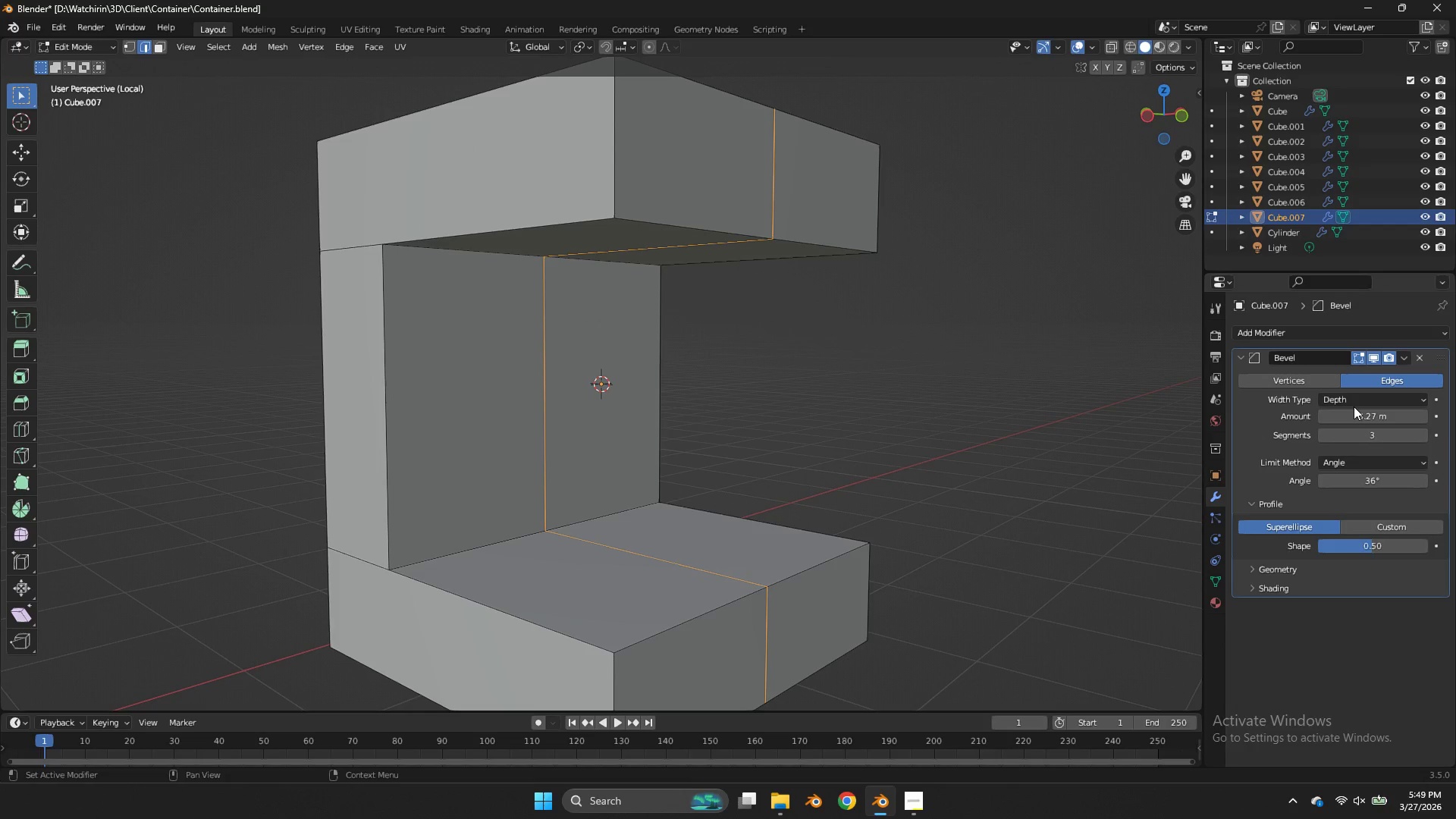 
double_click([1354, 406])
 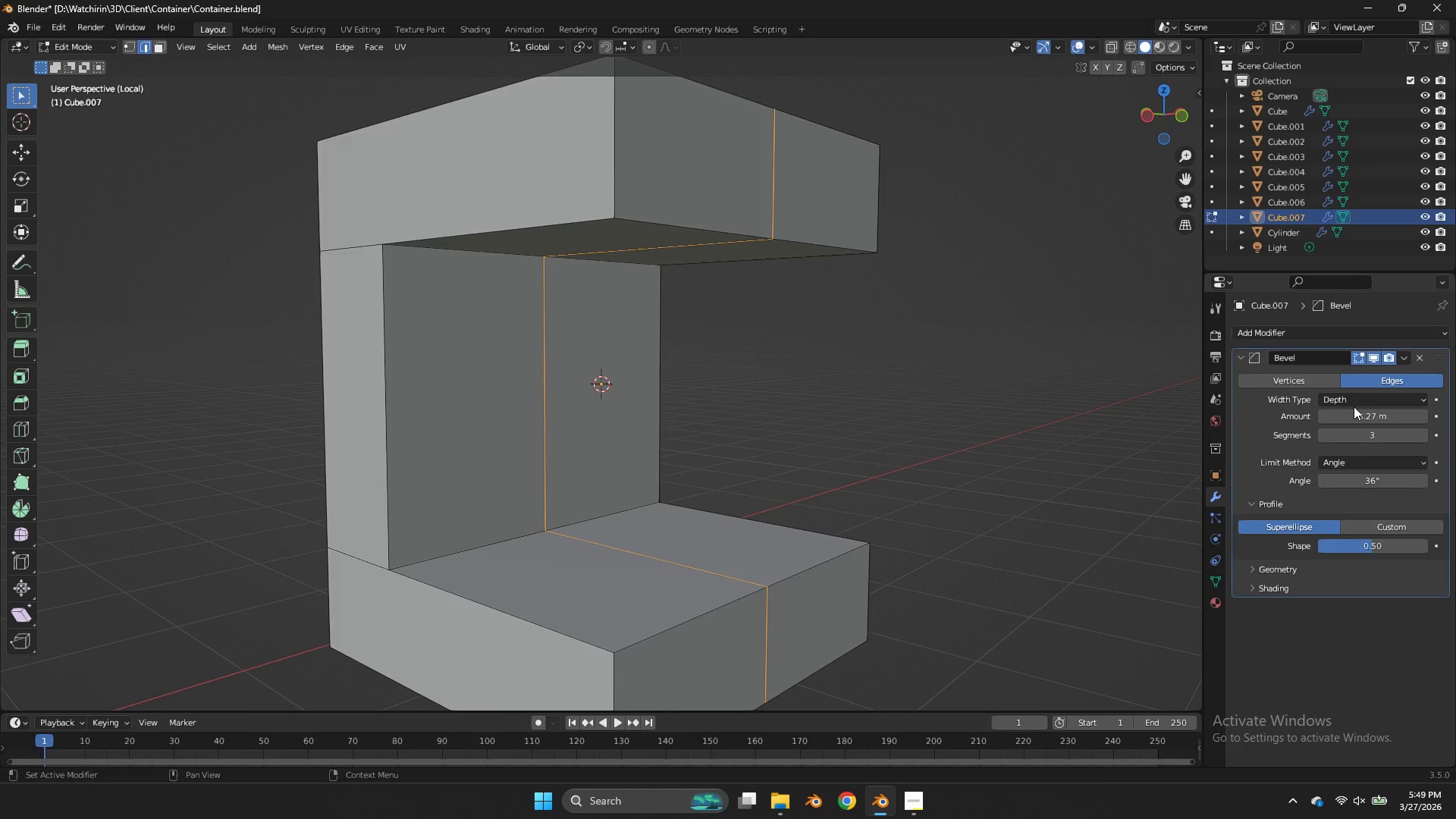 
triple_click([1354, 406])
 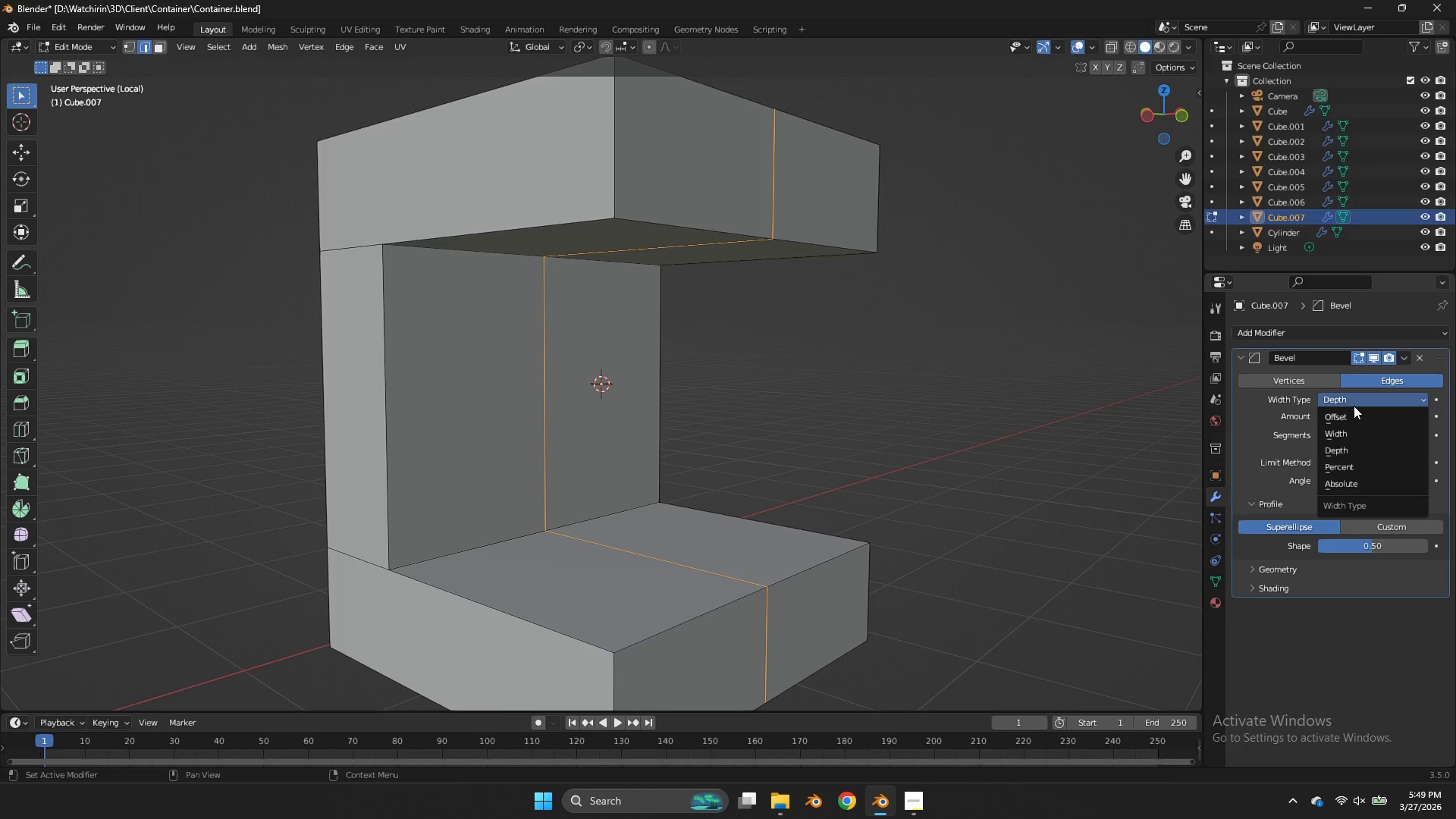 
triple_click([1354, 406])
 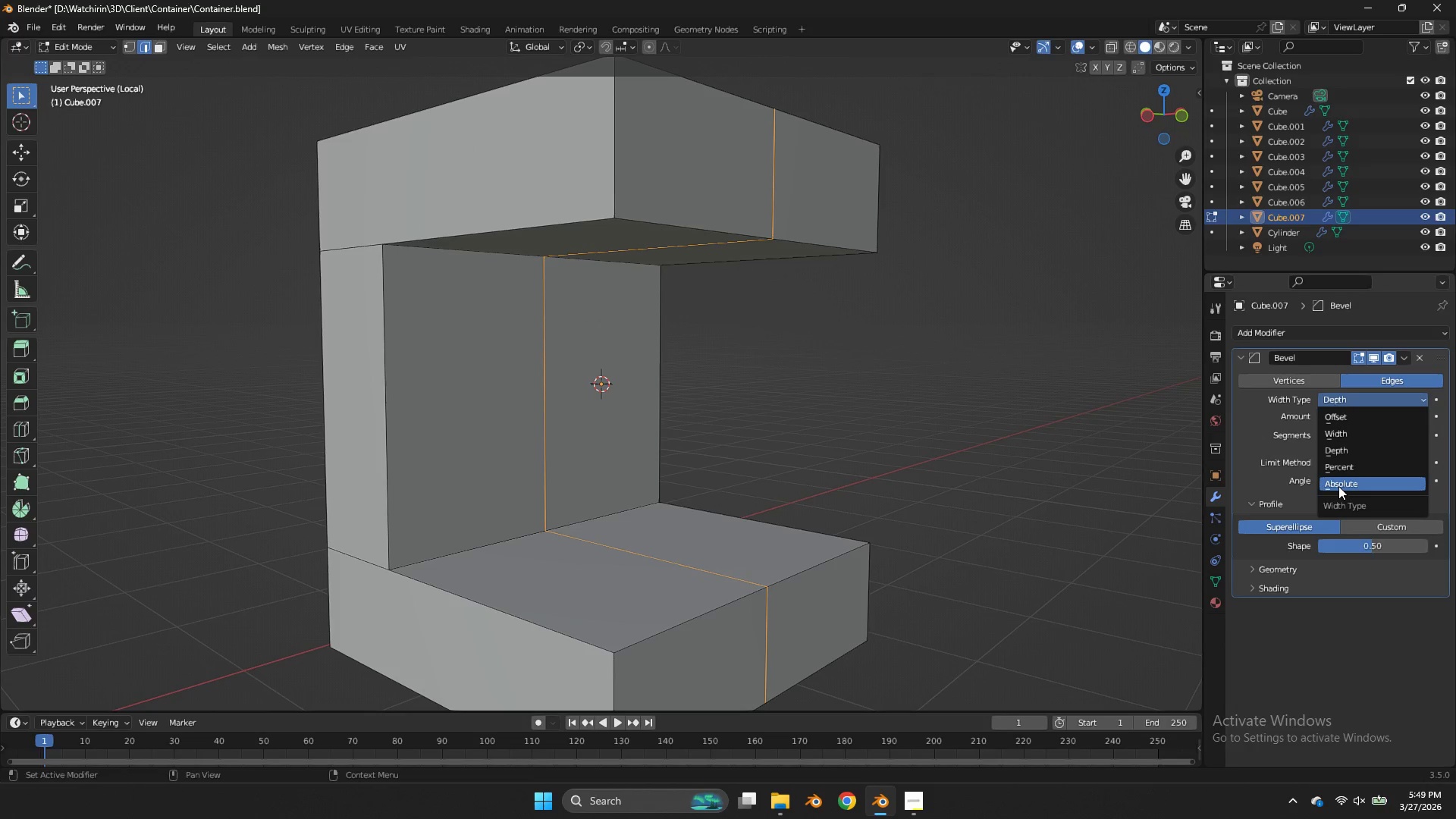 
left_click([1338, 486])
 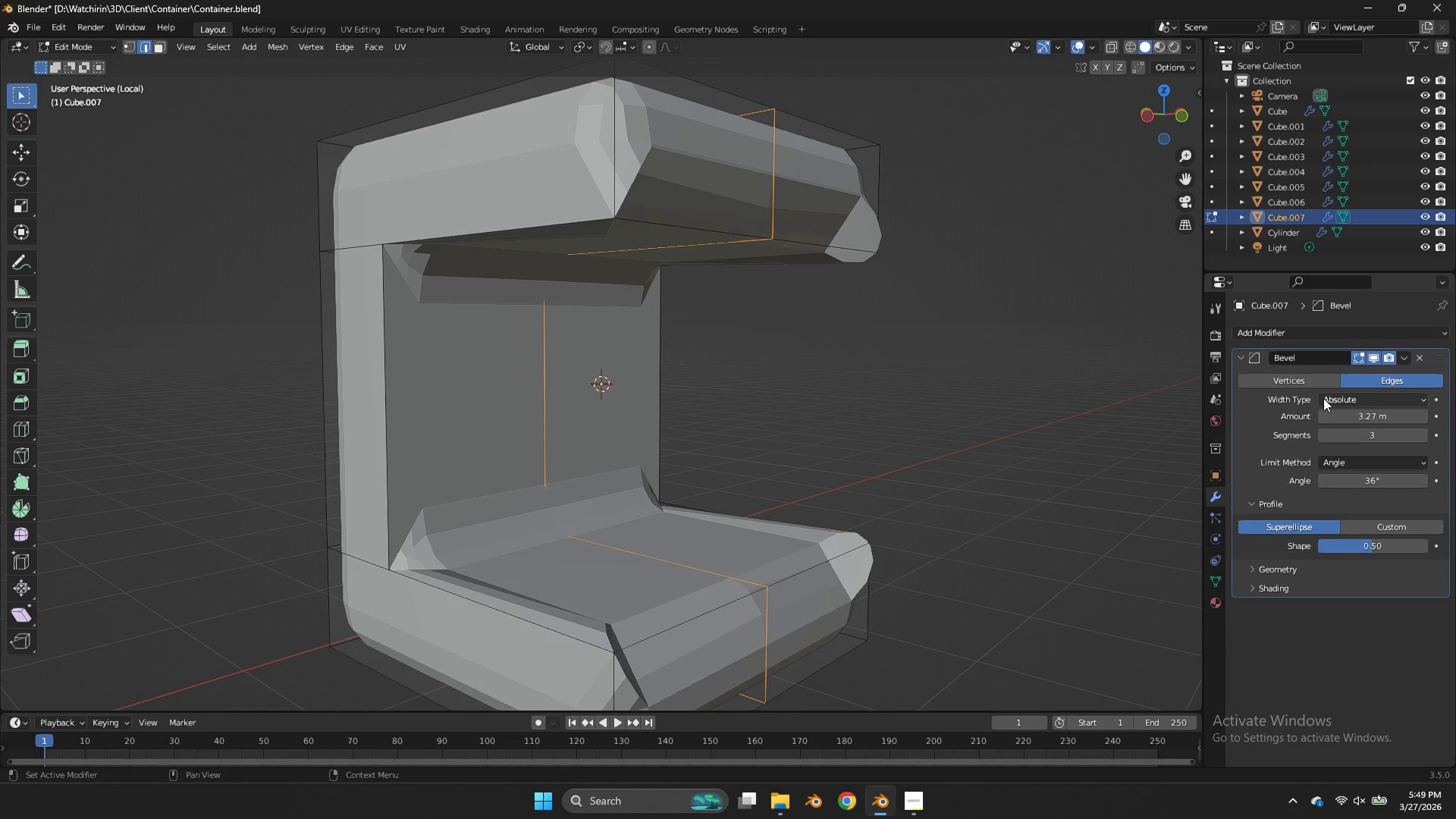 
left_click([1335, 399])
 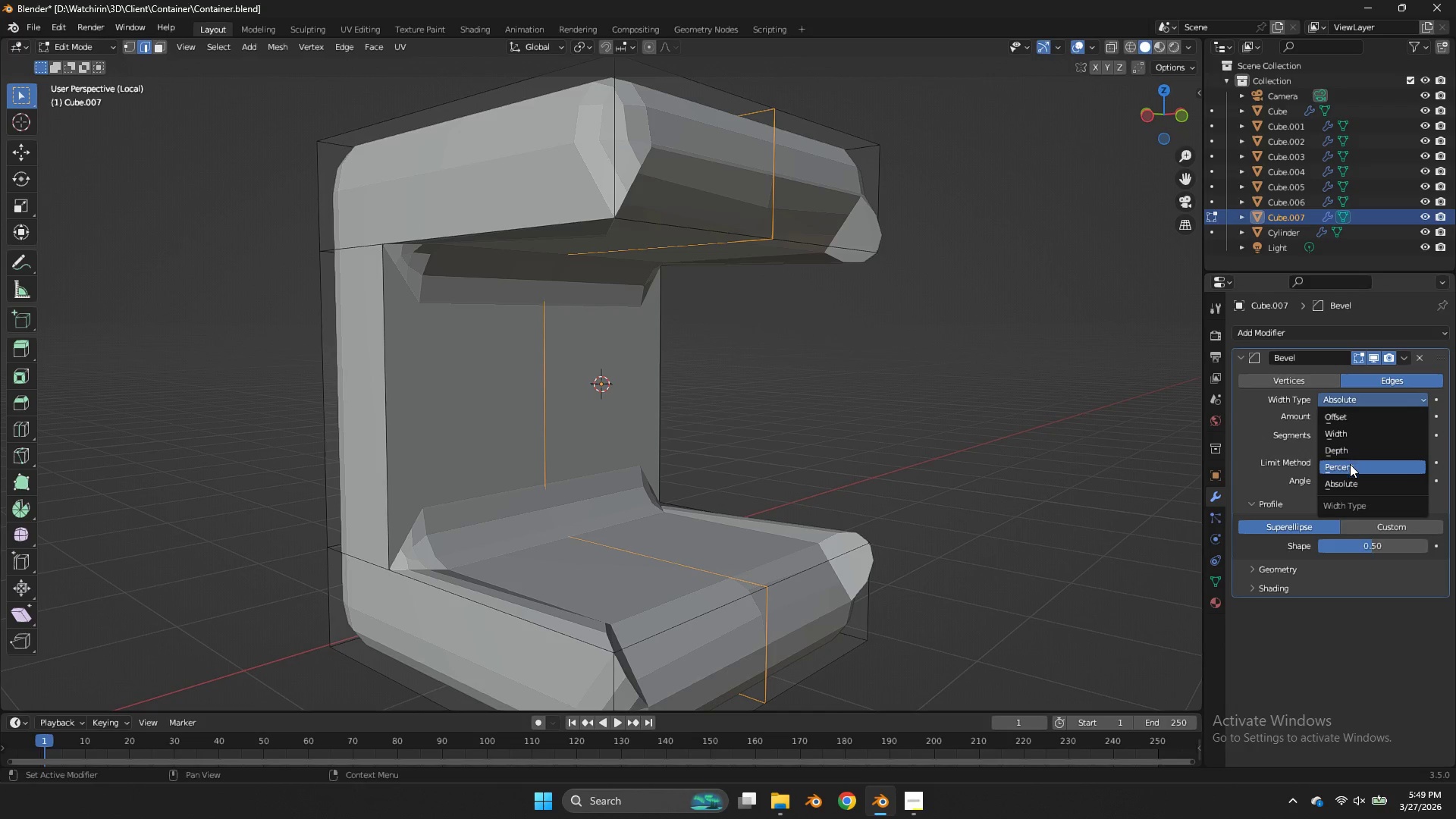 
left_click([1350, 466])
 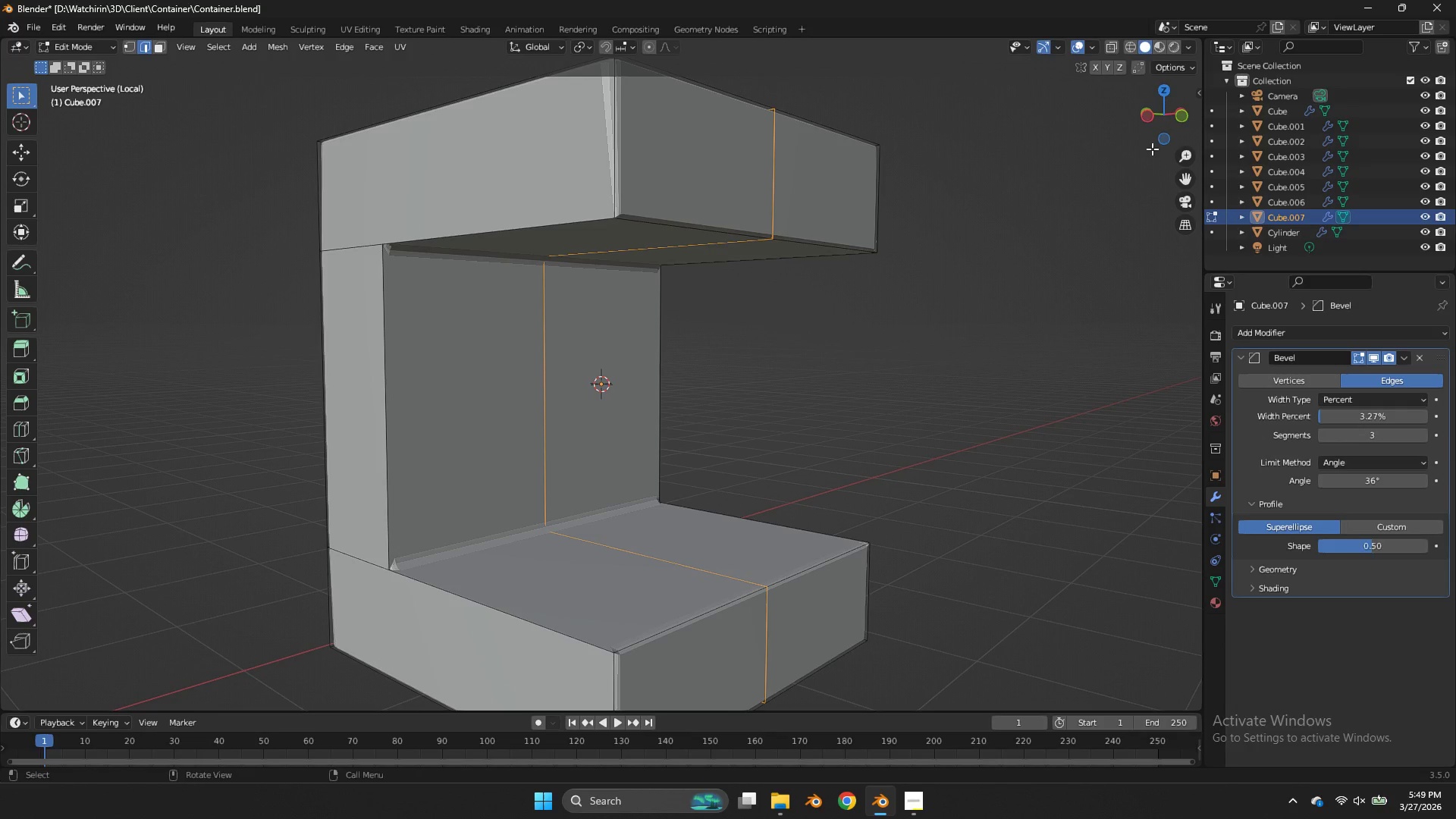 
left_click_drag(start_coordinate=[1153, 123], to_coordinate=[1169, 174])
 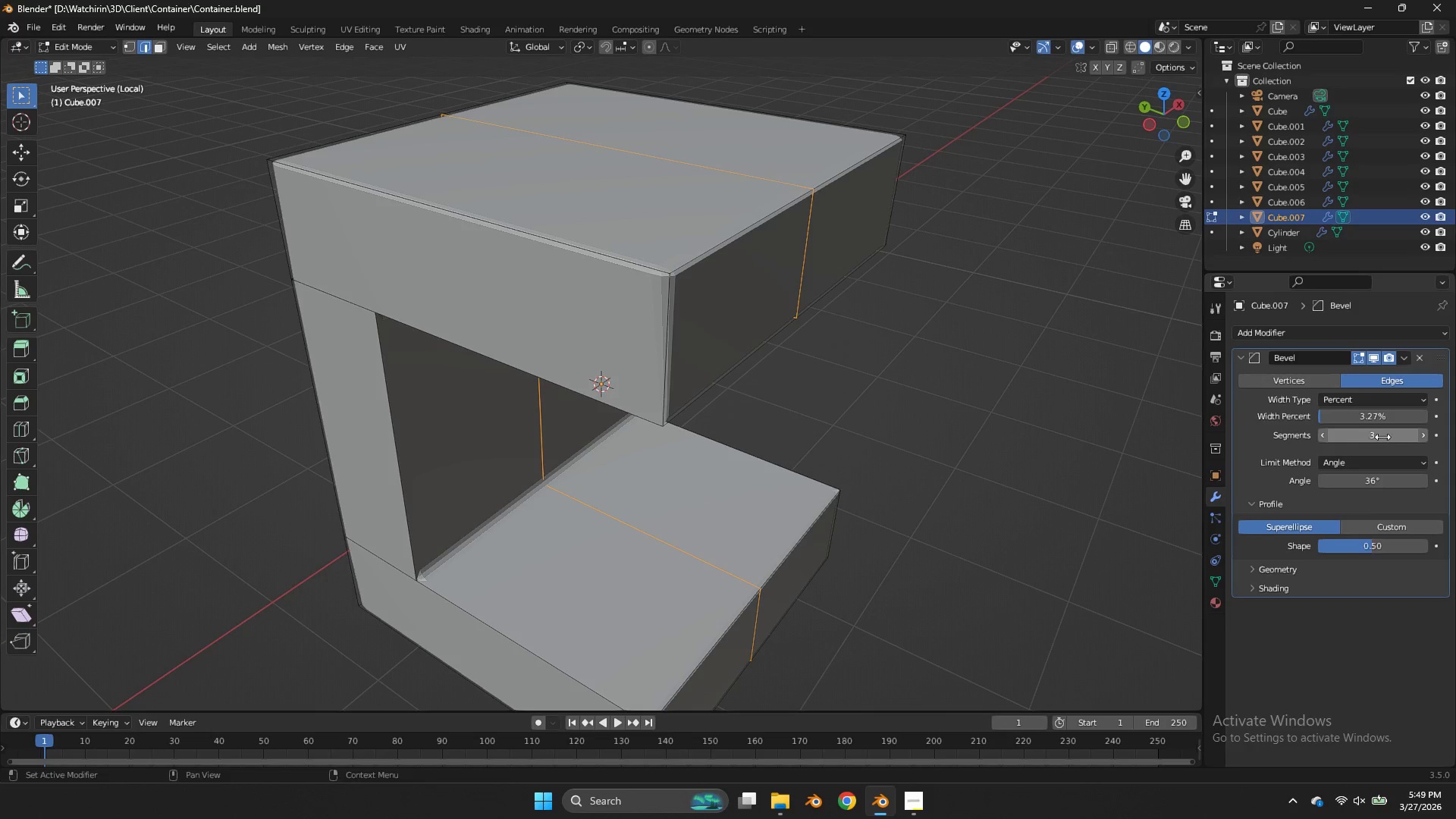 
left_click_drag(start_coordinate=[1381, 435], to_coordinate=[658, 435])
 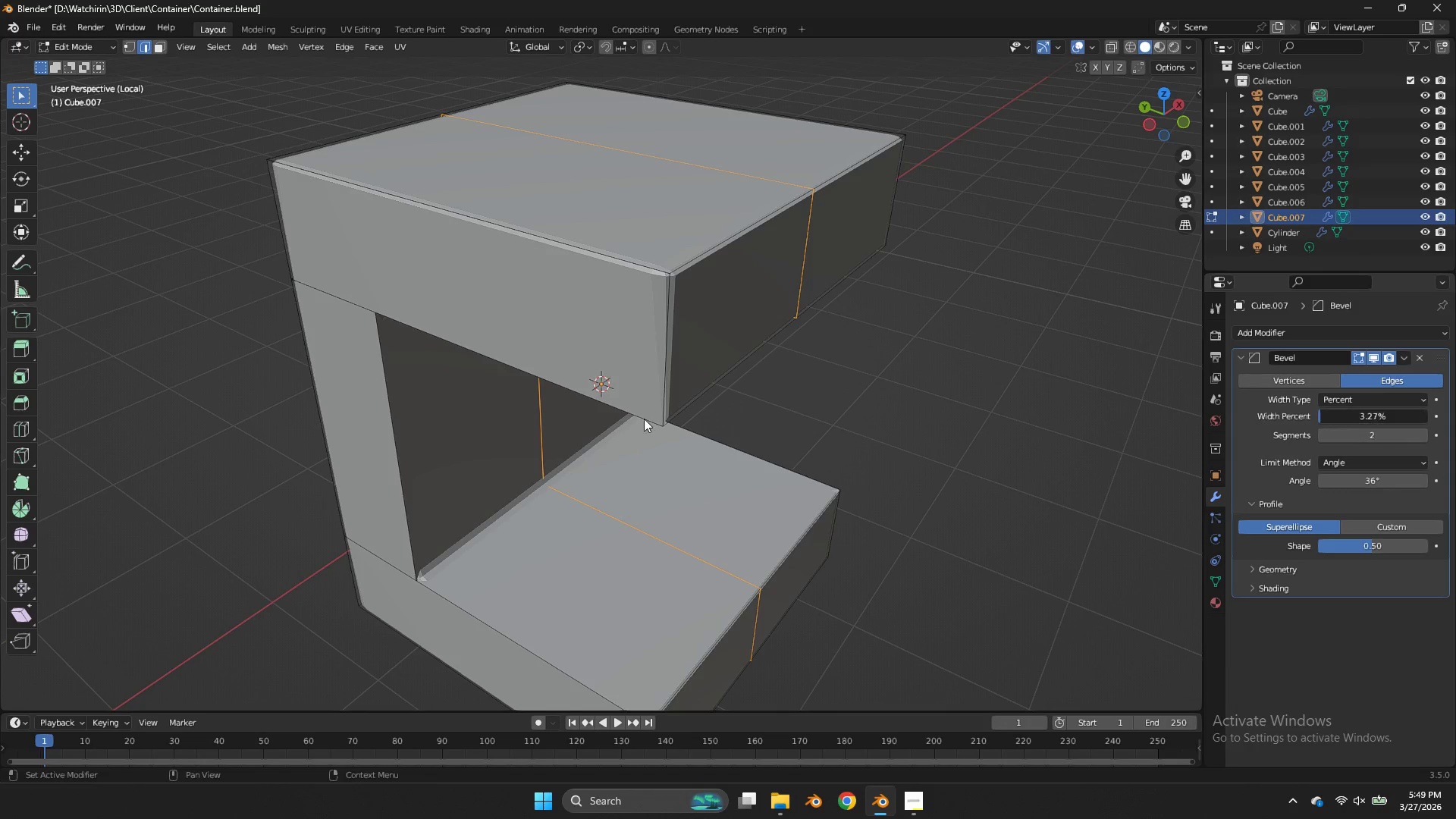 
left_click_drag(start_coordinate=[1372, 419], to_coordinate=[661, 413])
 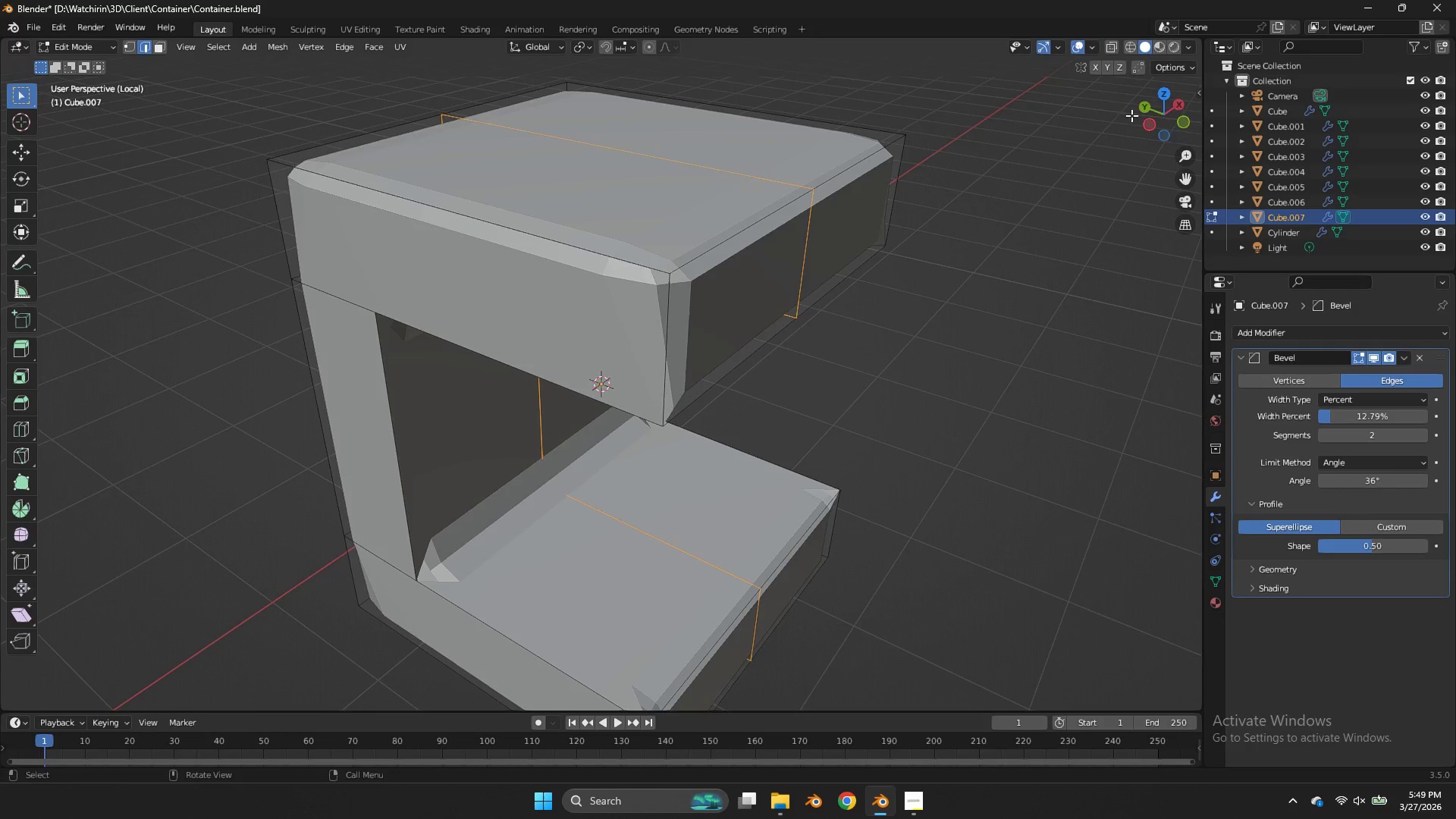 
left_click_drag(start_coordinate=[1148, 116], to_coordinate=[1122, 66])
 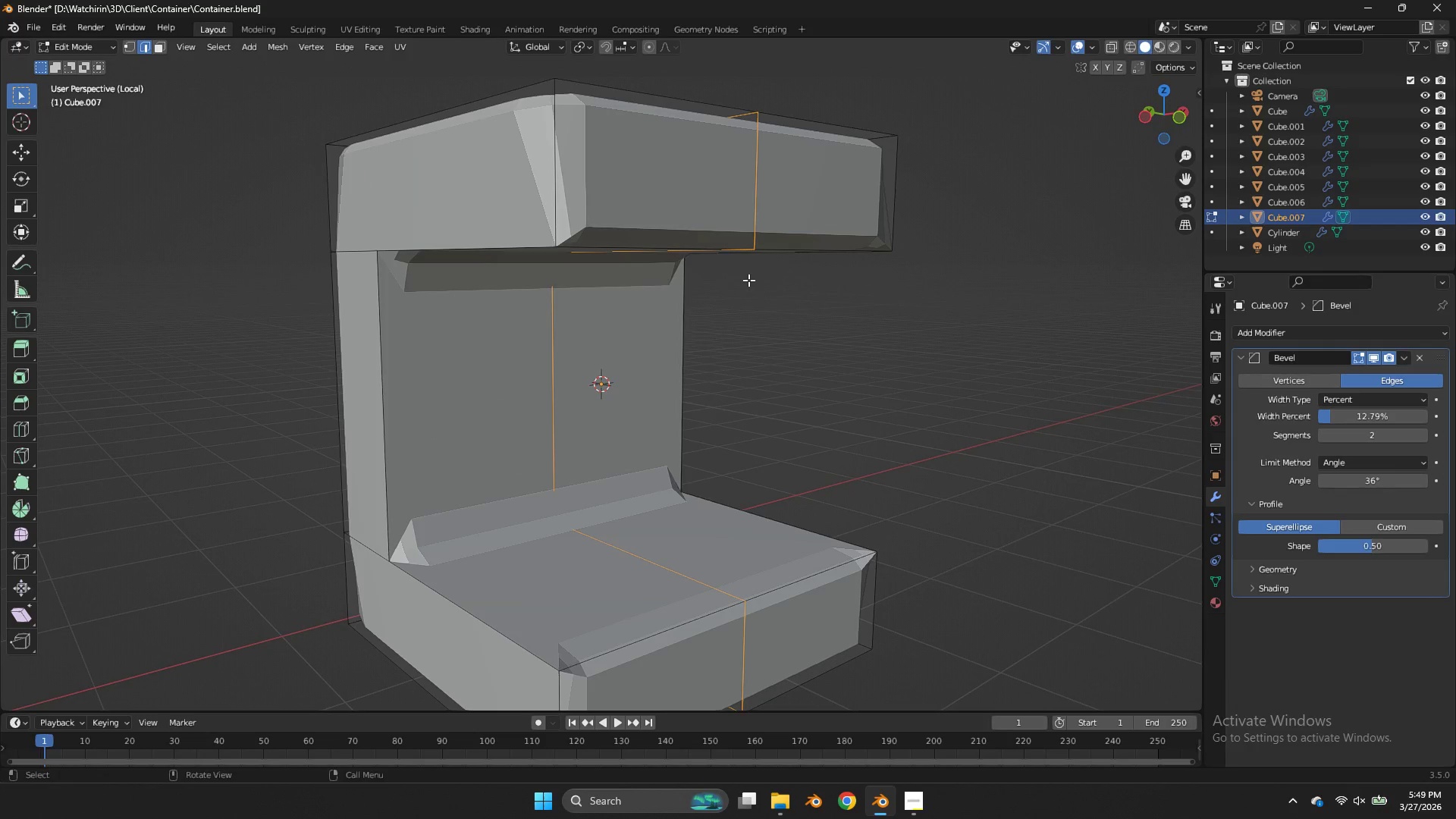 
key(X)
 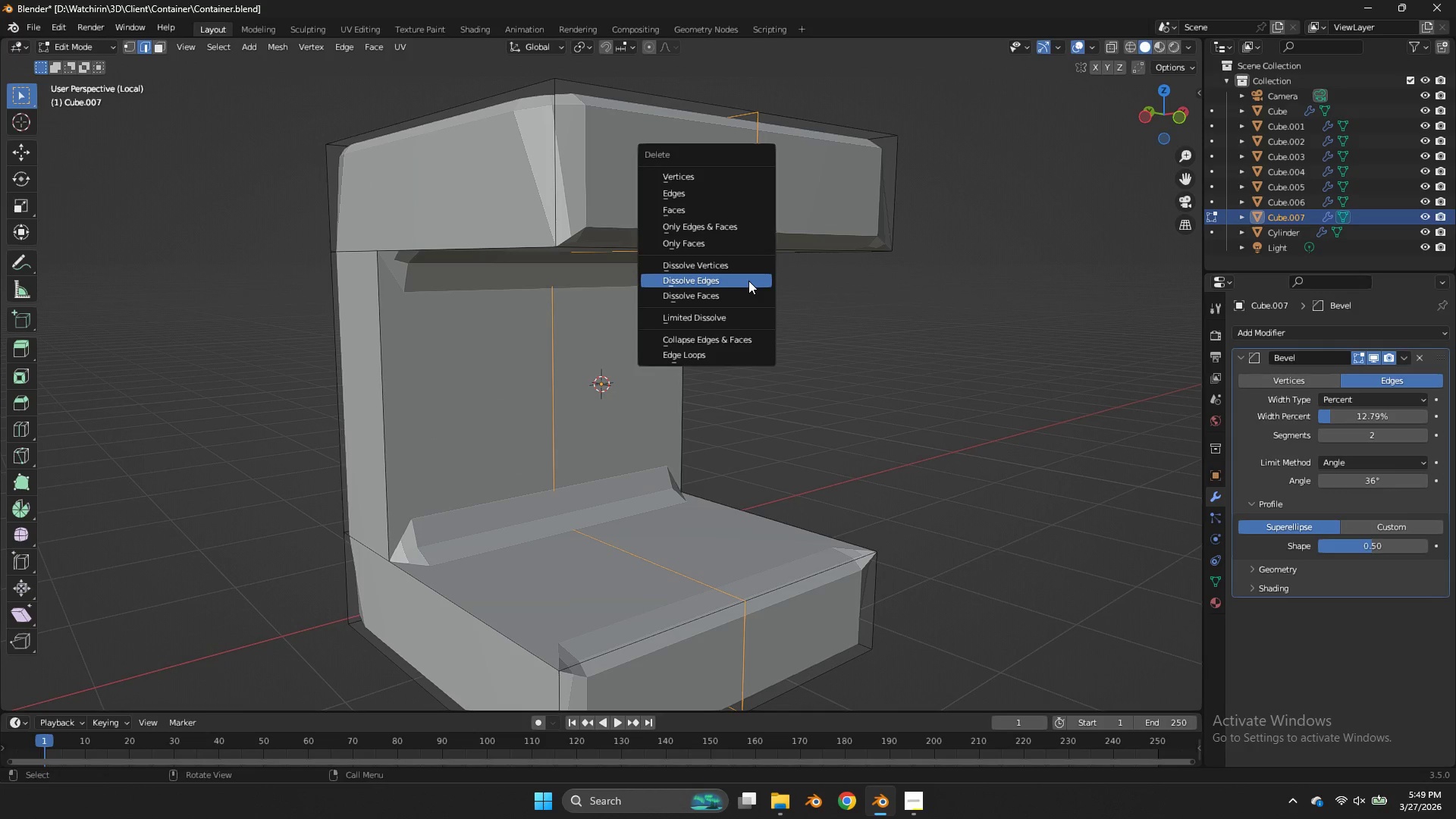 
left_click([748, 281])
 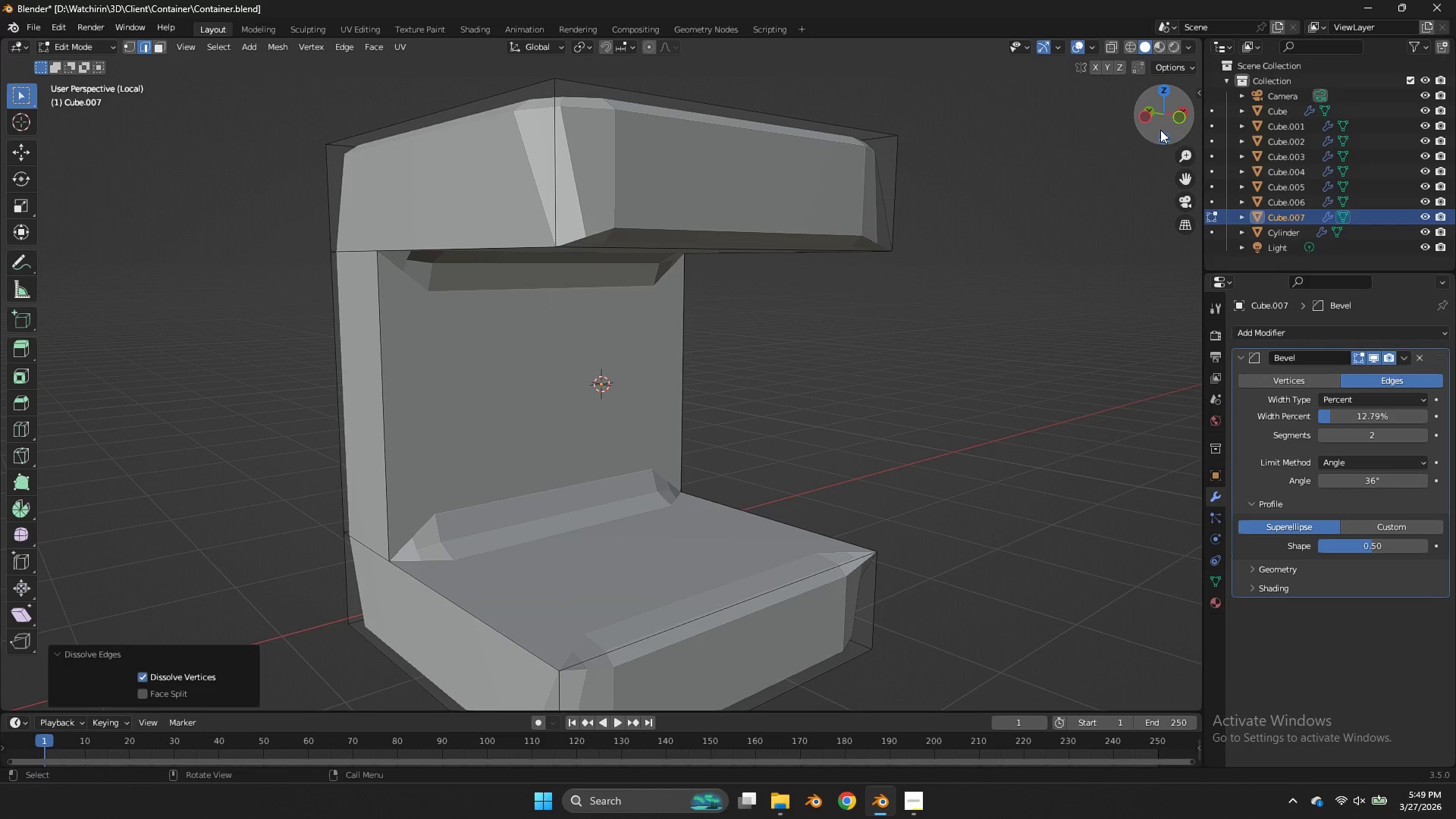 
left_click_drag(start_coordinate=[1171, 110], to_coordinate=[14, 105])
 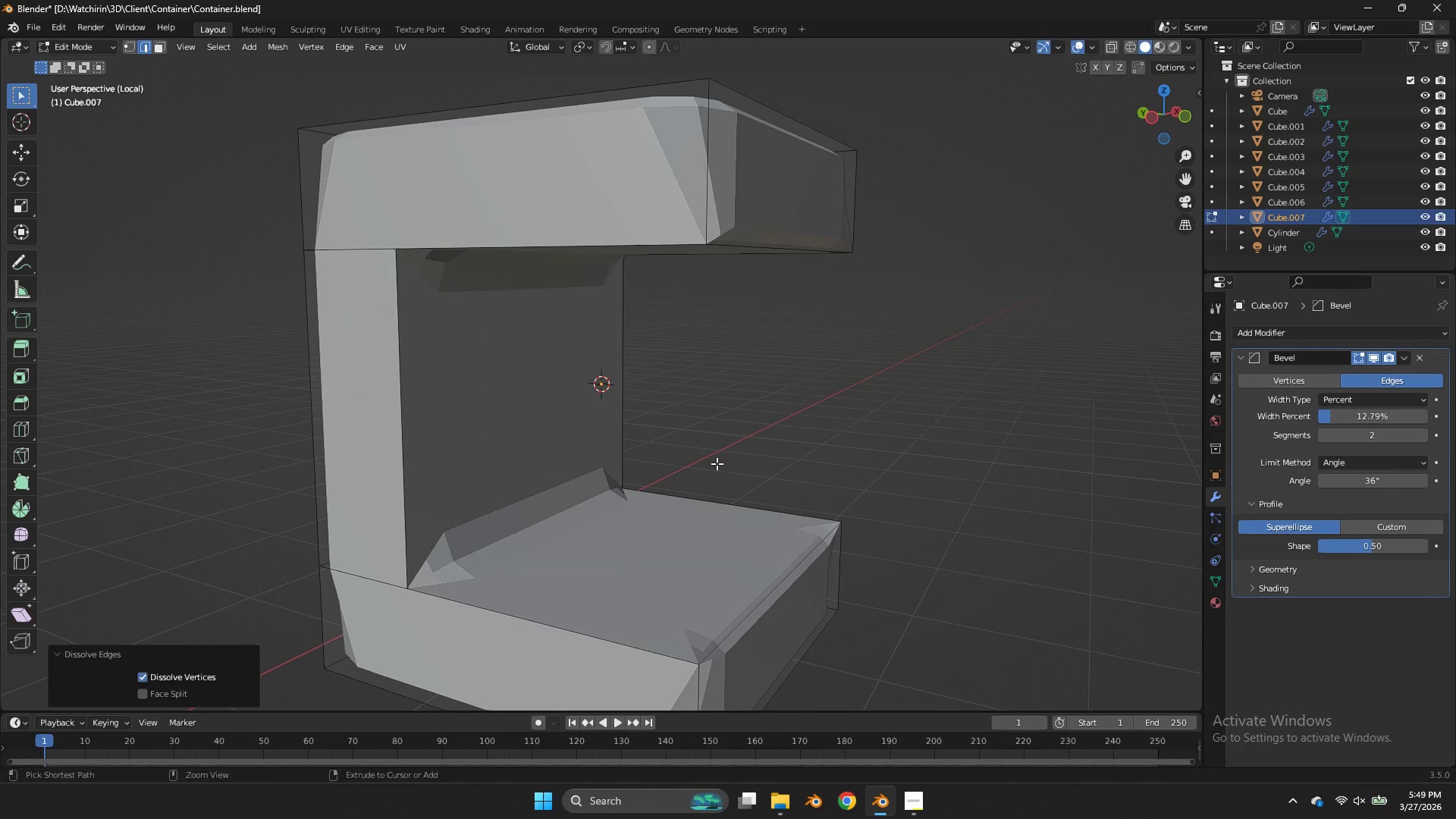 
key(Control+R)
 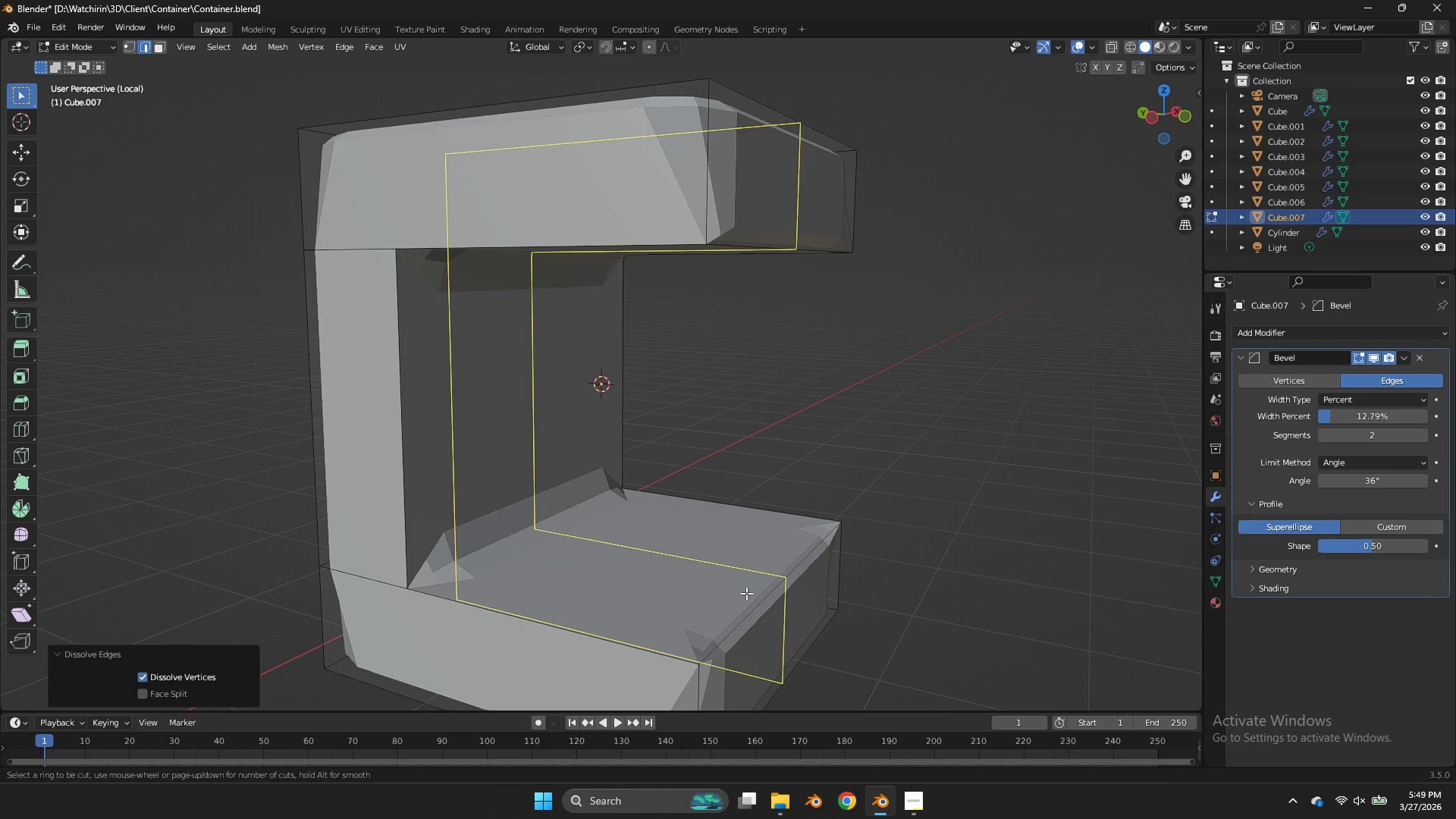 
left_click([746, 593])
 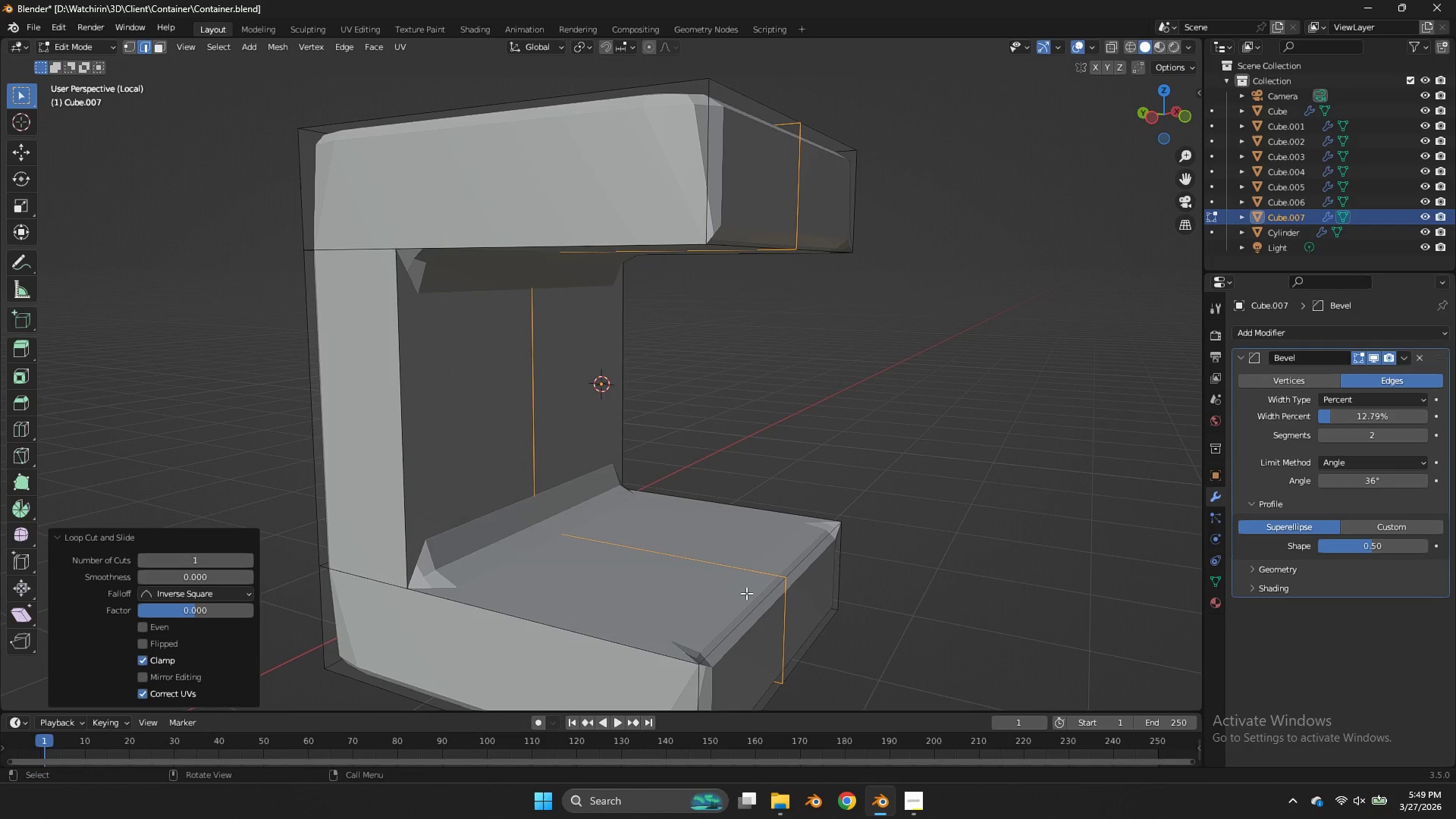 
right_click([746, 593])
 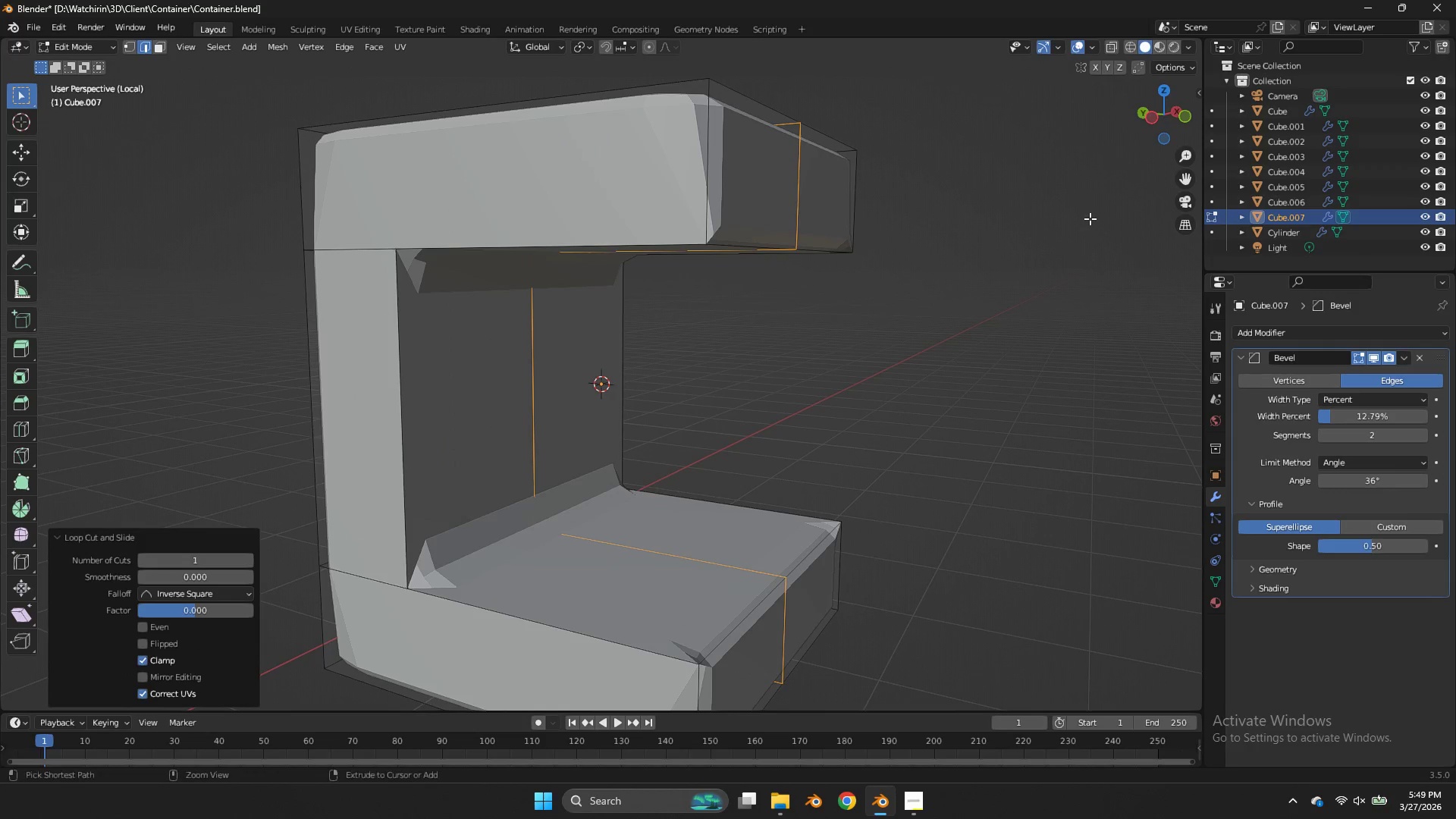 
key(Control+Z)
 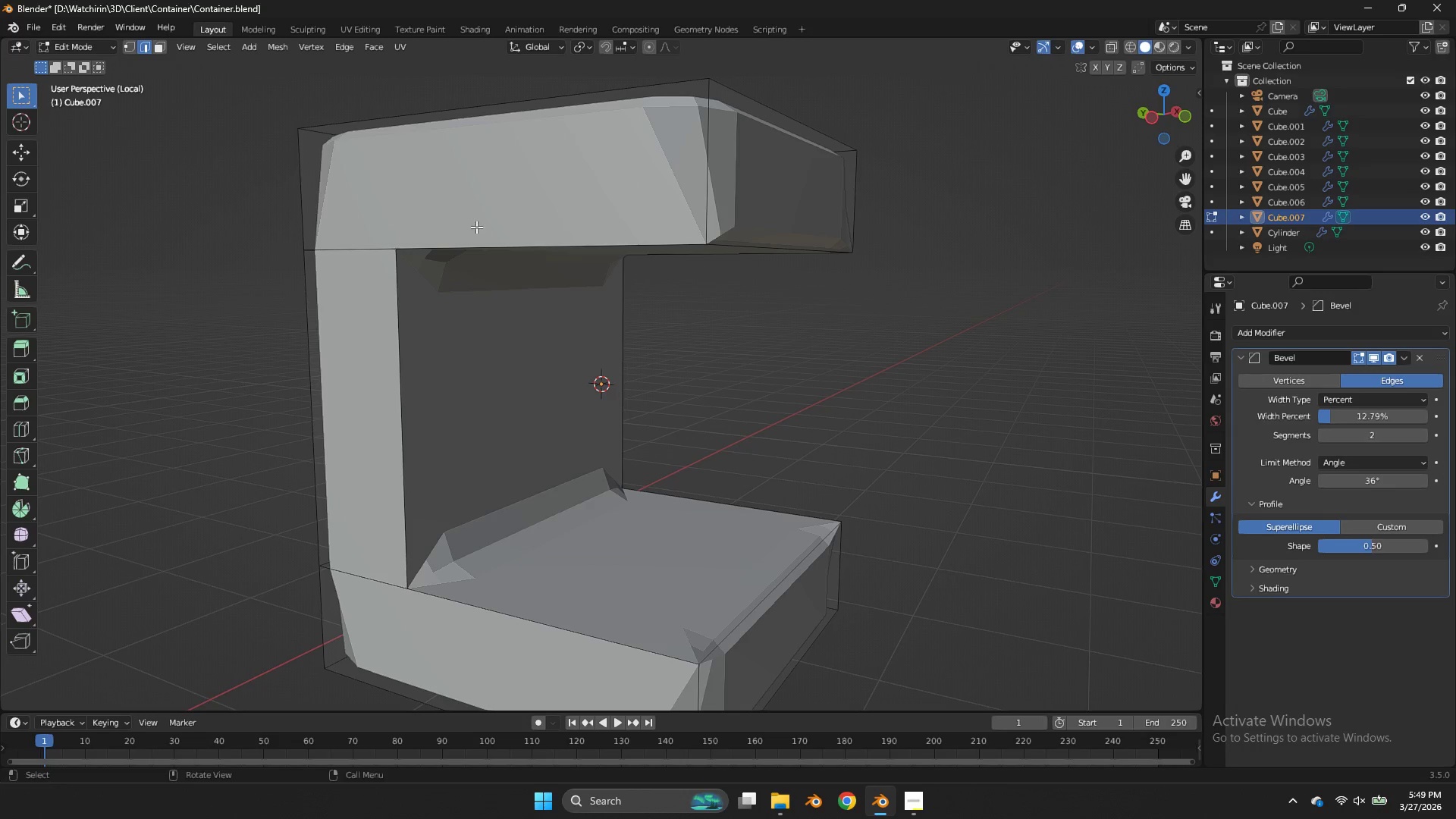 
key(Control+ControlLeft)
 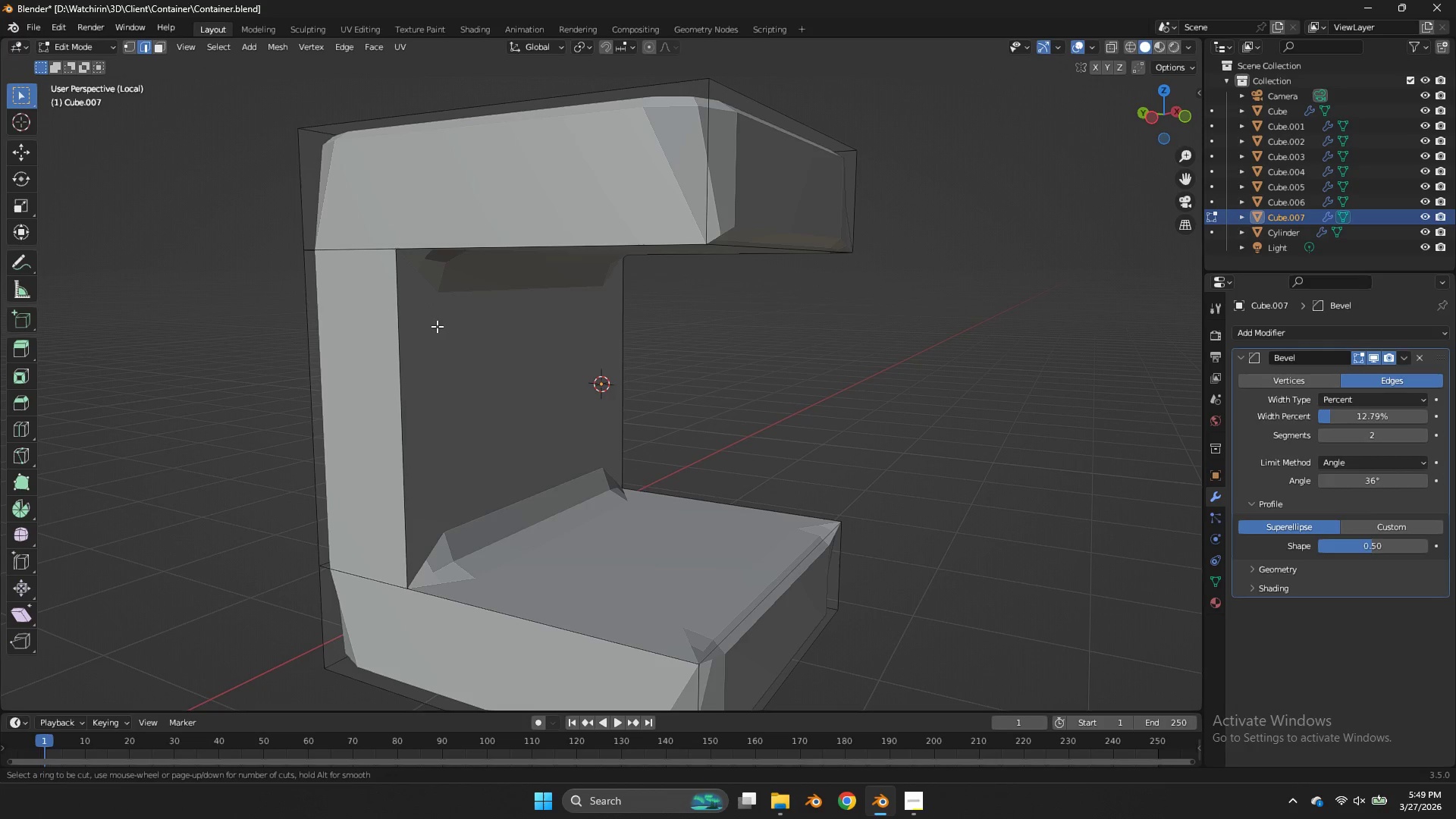 
key(Control+R)
 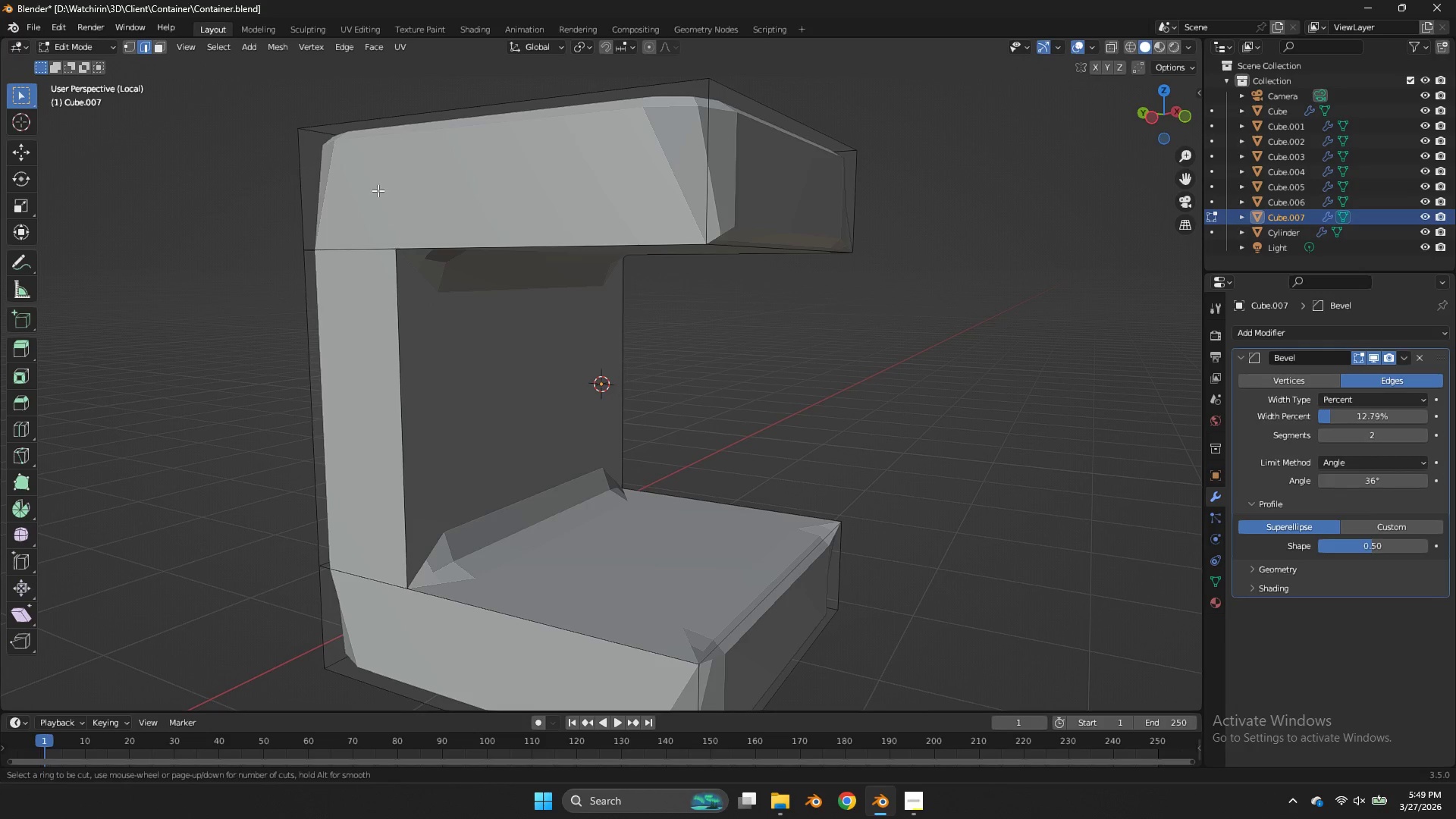 
left_click([359, 271])
 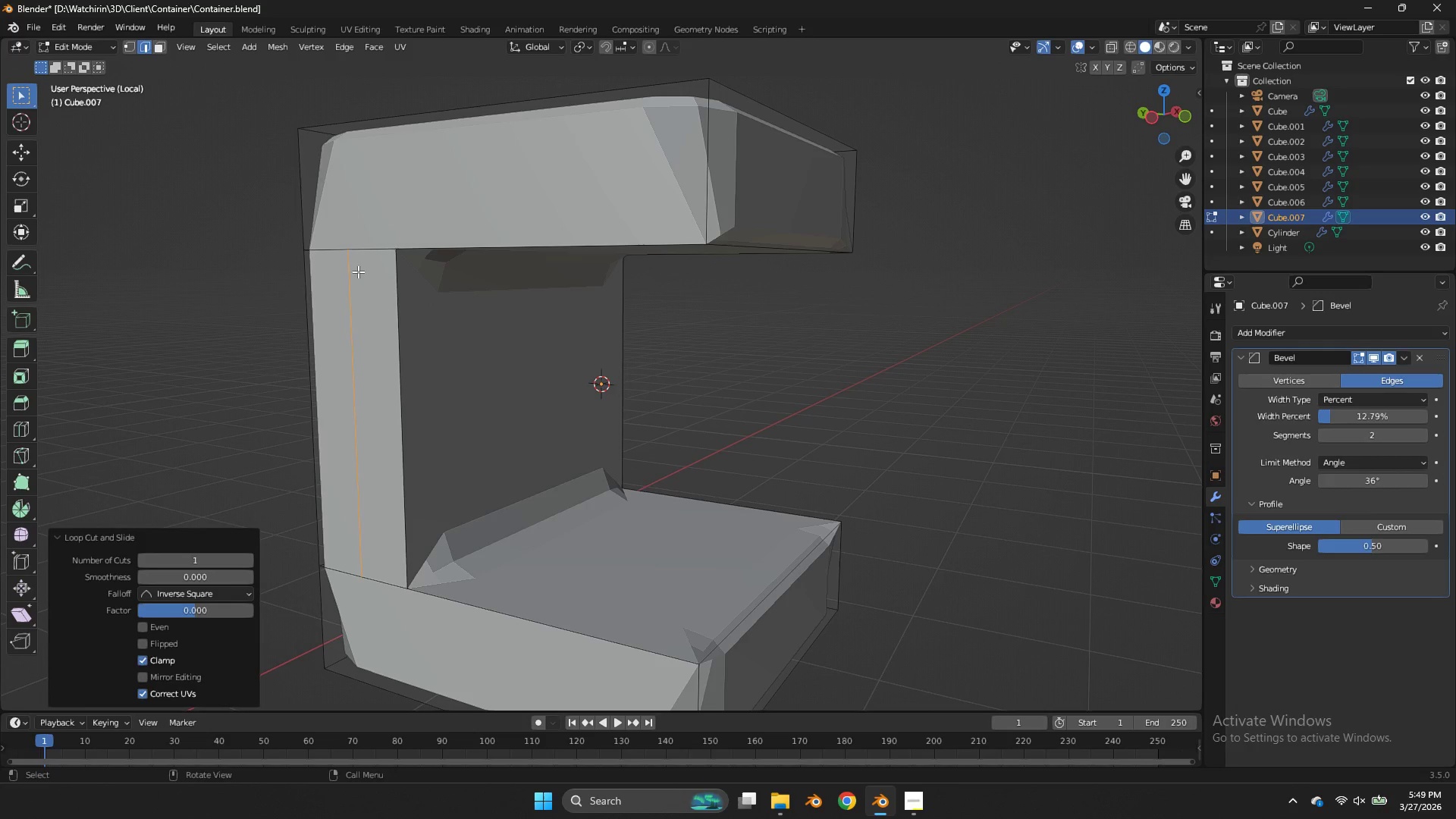 
right_click([358, 271])
 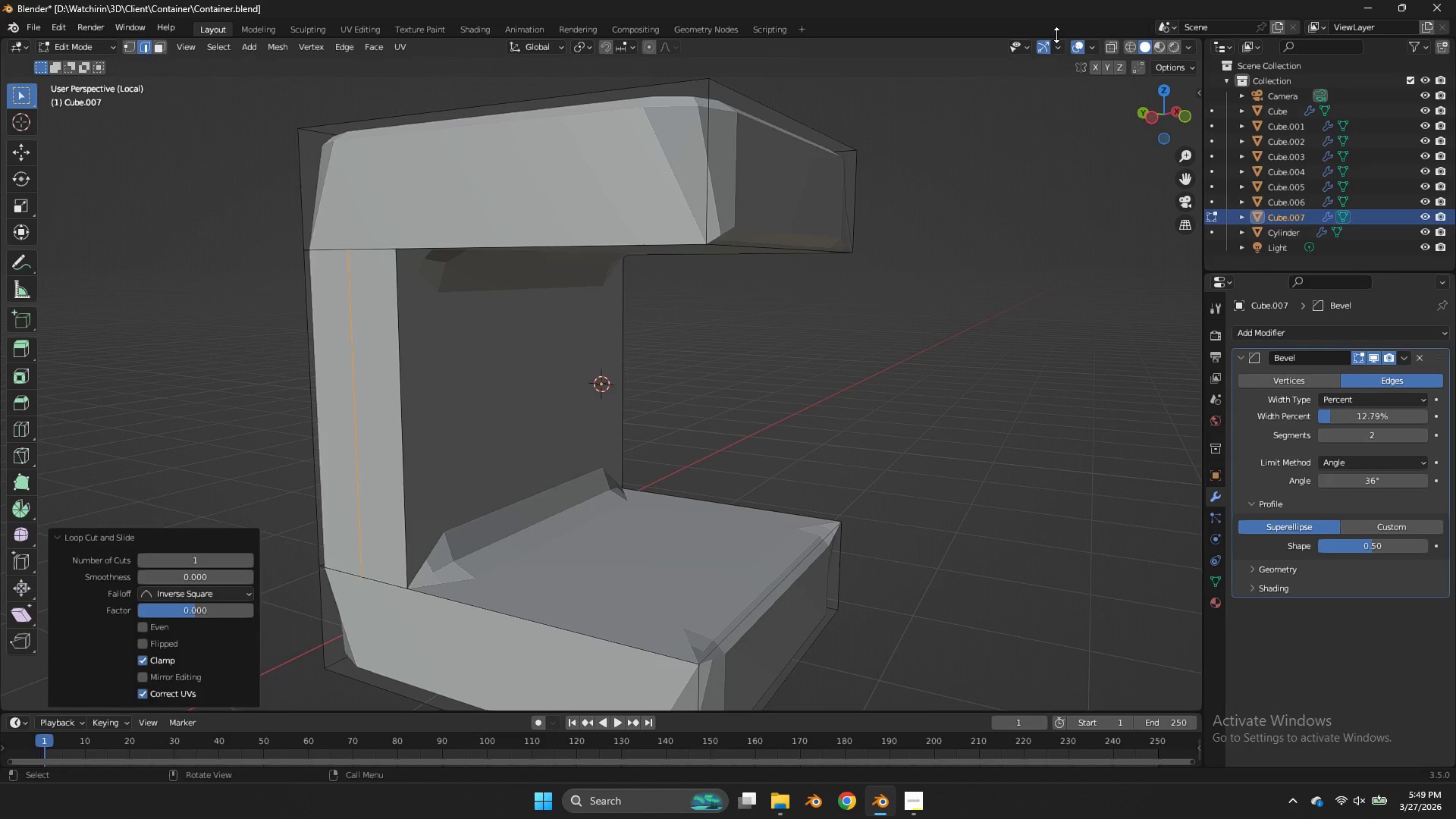 
key(Control+Z)
 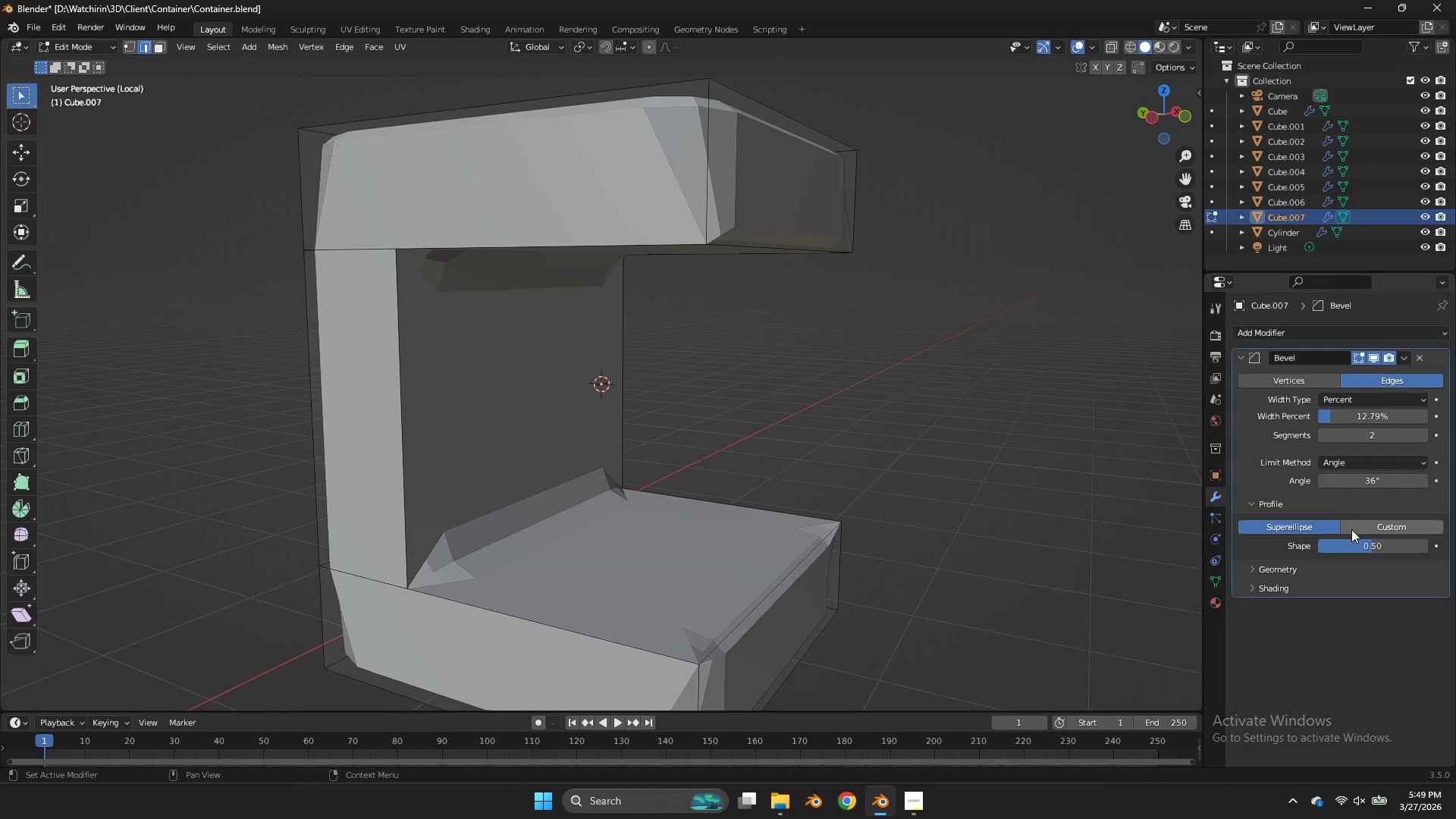 
left_click_drag(start_coordinate=[1349, 544], to_coordinate=[623, 353])
 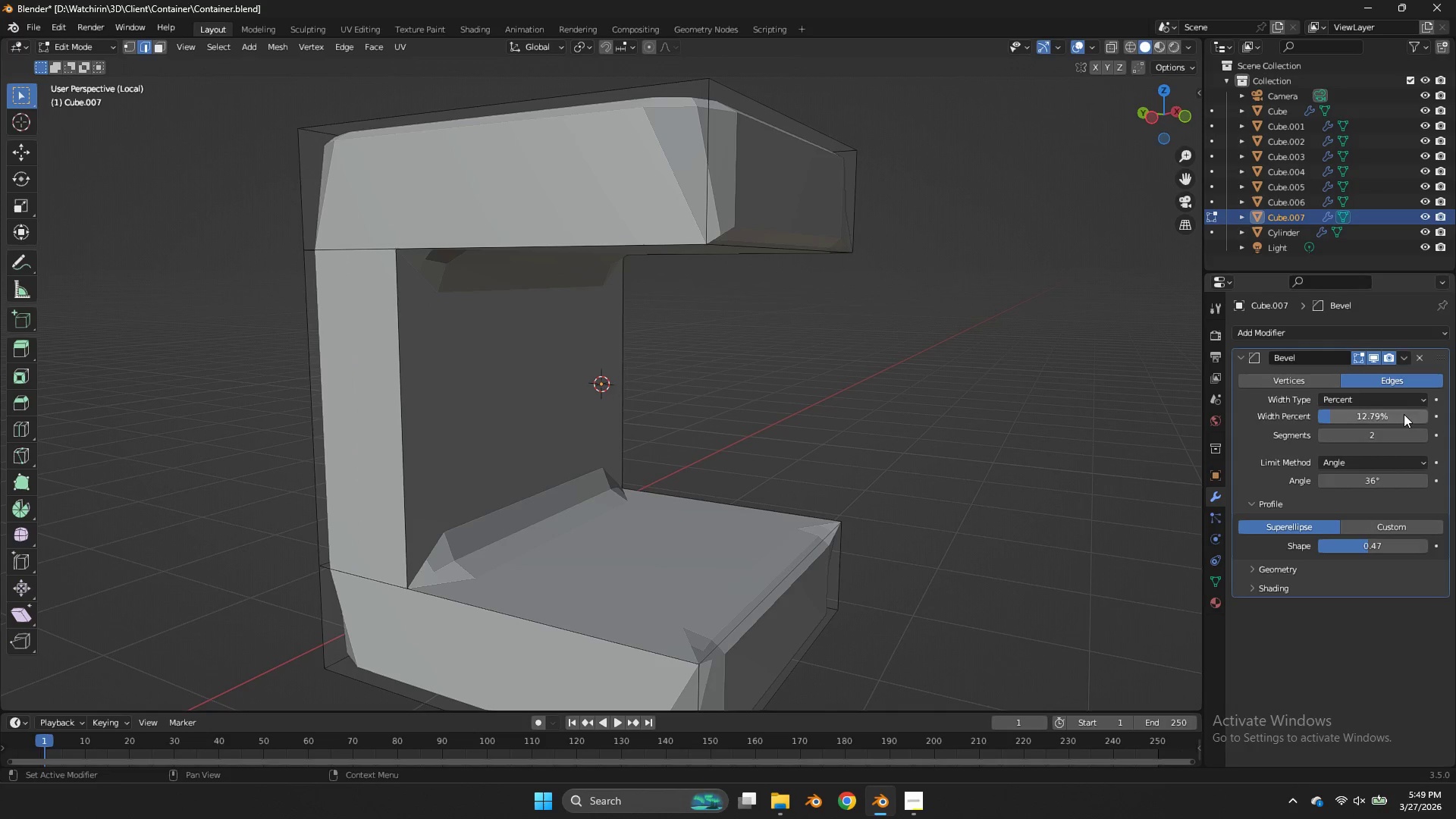 
left_click_drag(start_coordinate=[1404, 414], to_coordinate=[786, 394])
 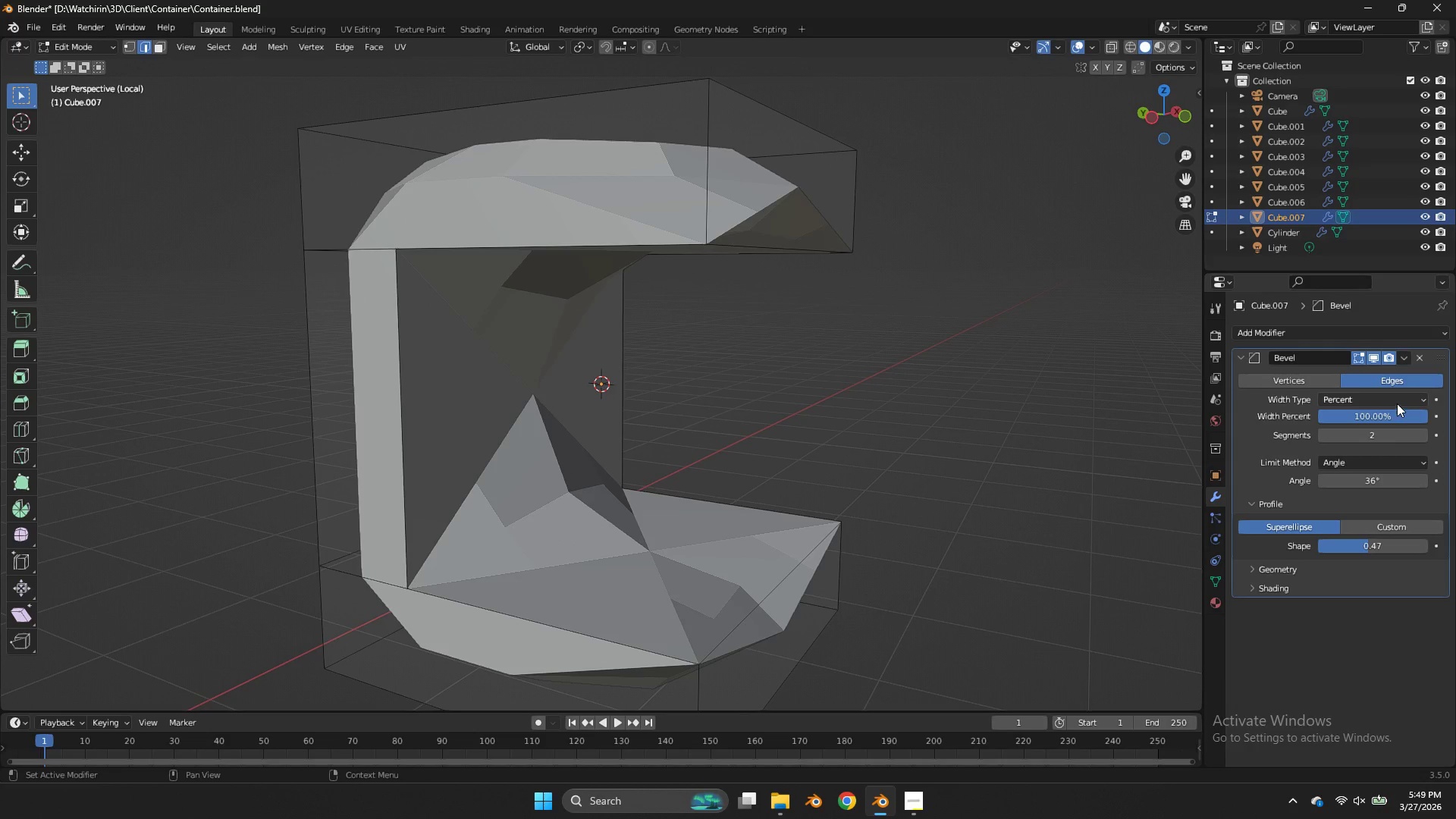 
left_click([1397, 403])
 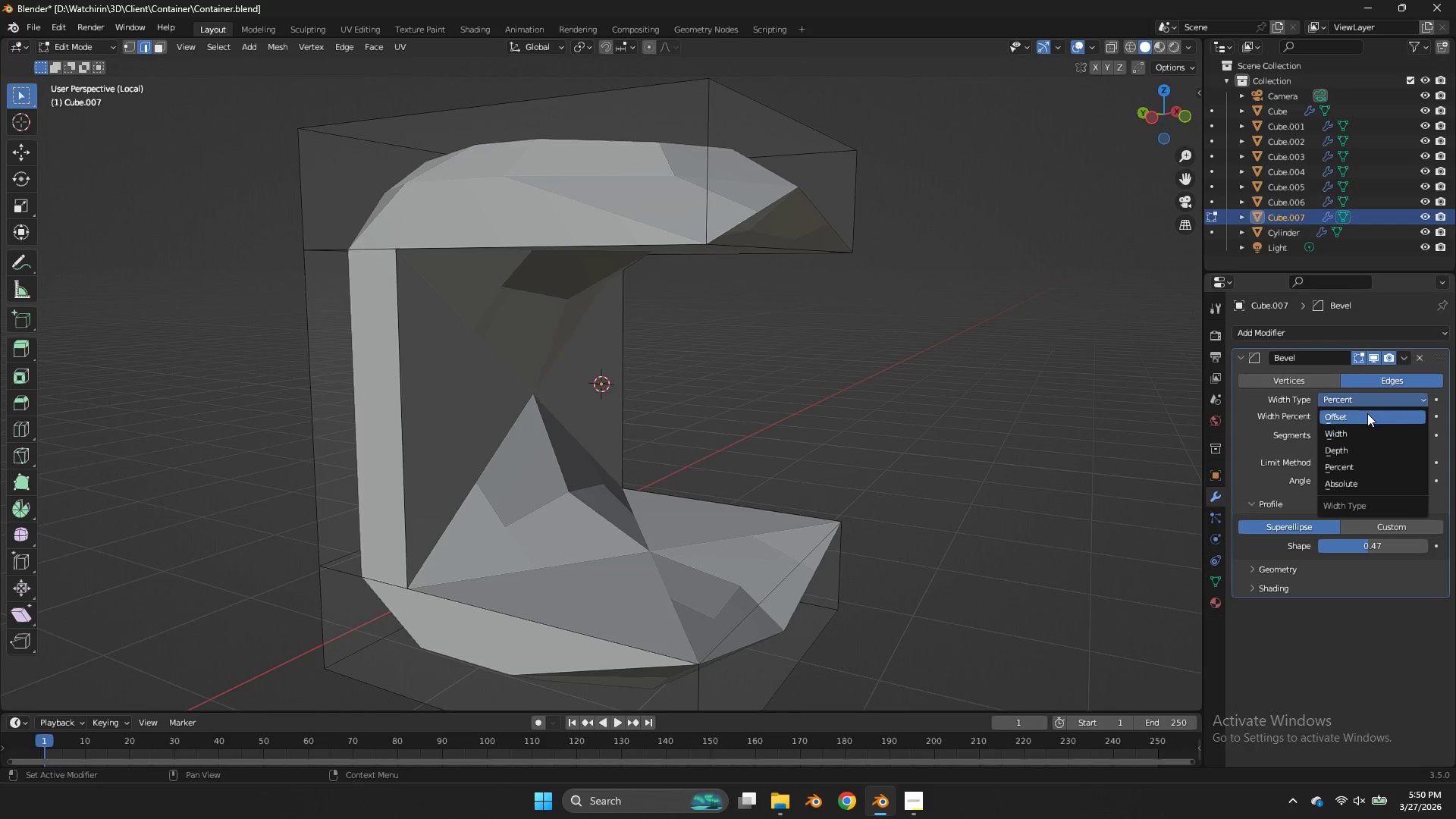 
left_click([1367, 413])
 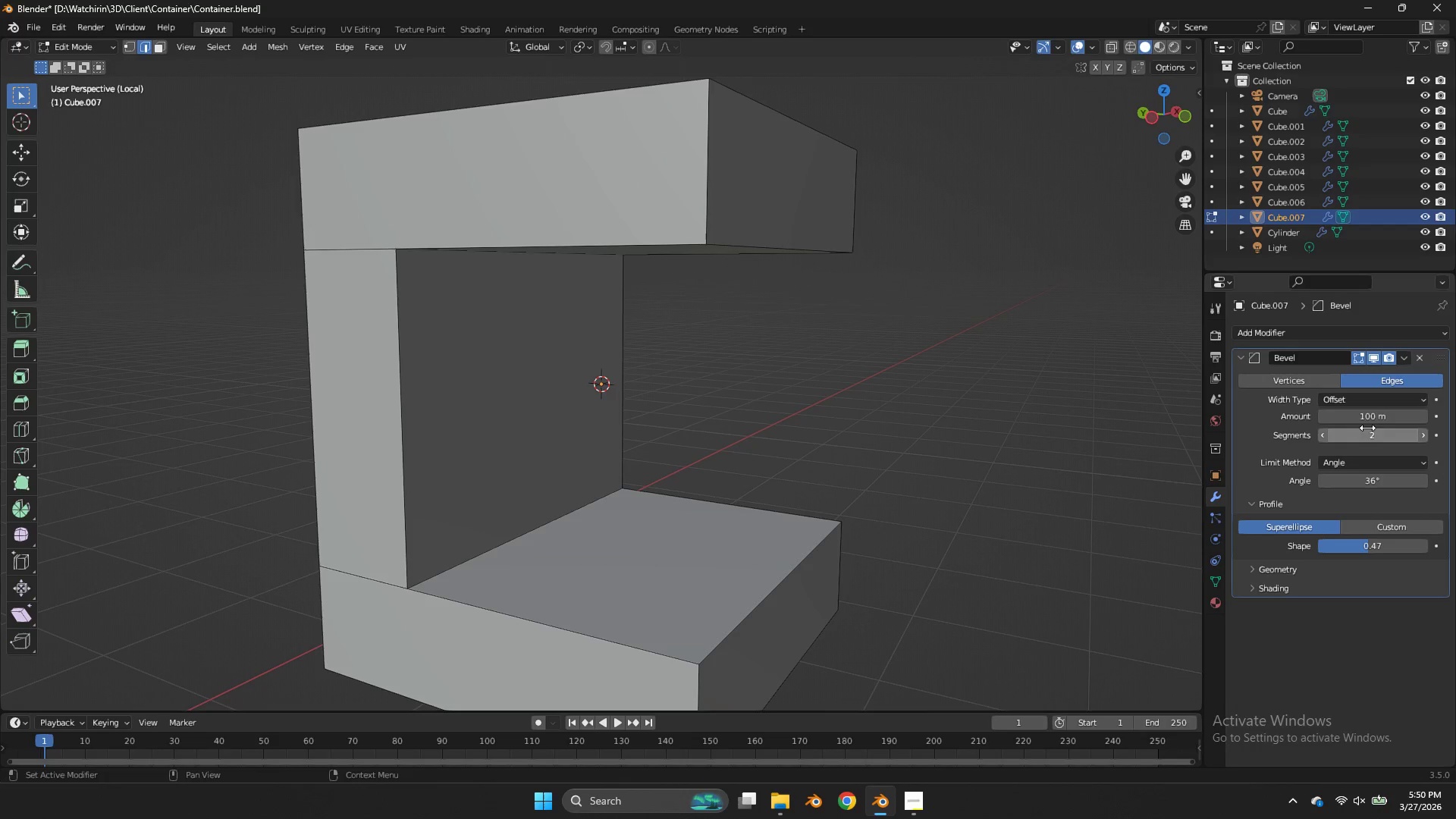 
left_click_drag(start_coordinate=[1367, 432], to_coordinate=[695, 435])
 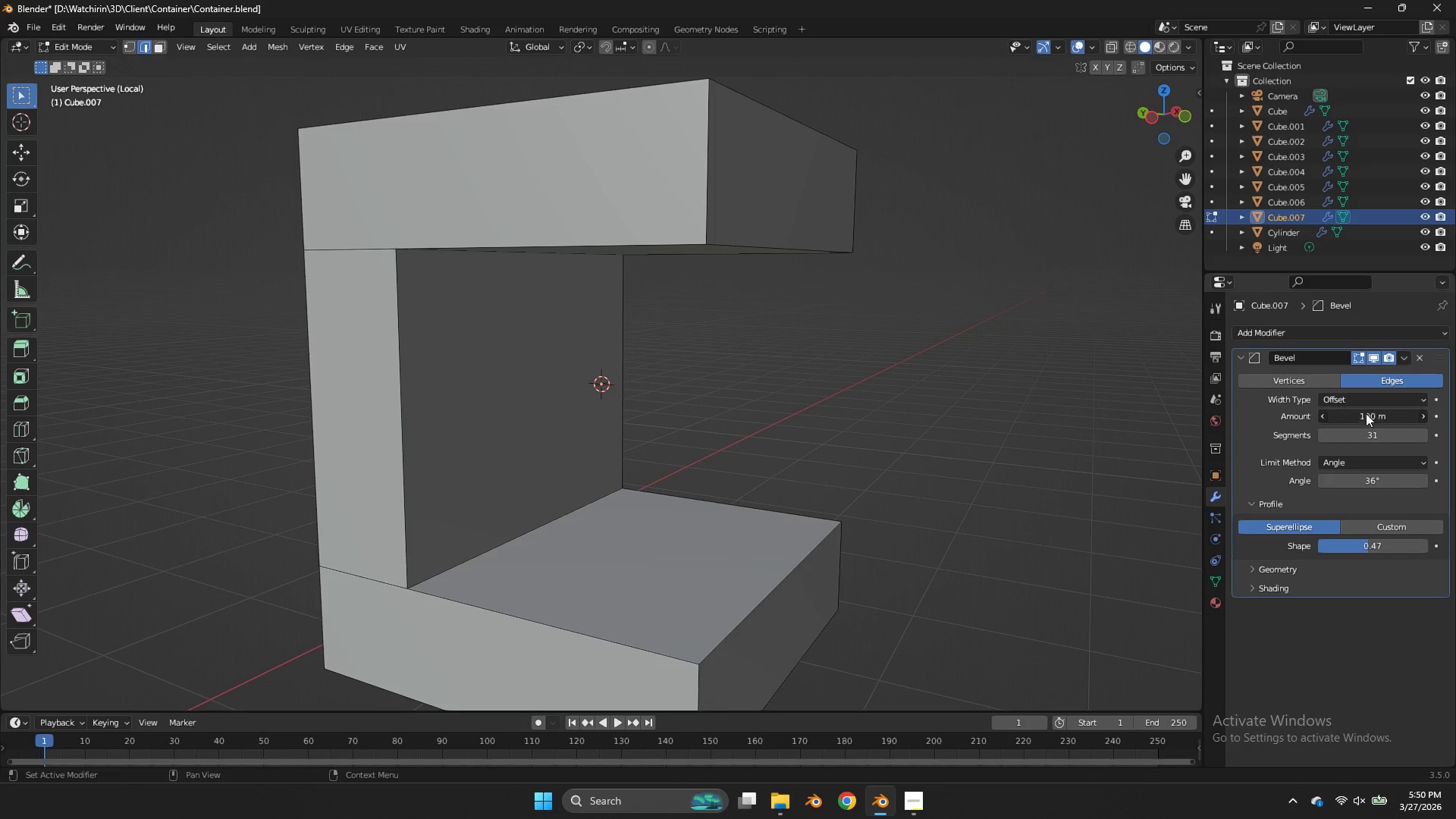 
left_click_drag(start_coordinate=[1366, 413], to_coordinate=[748, 415])
 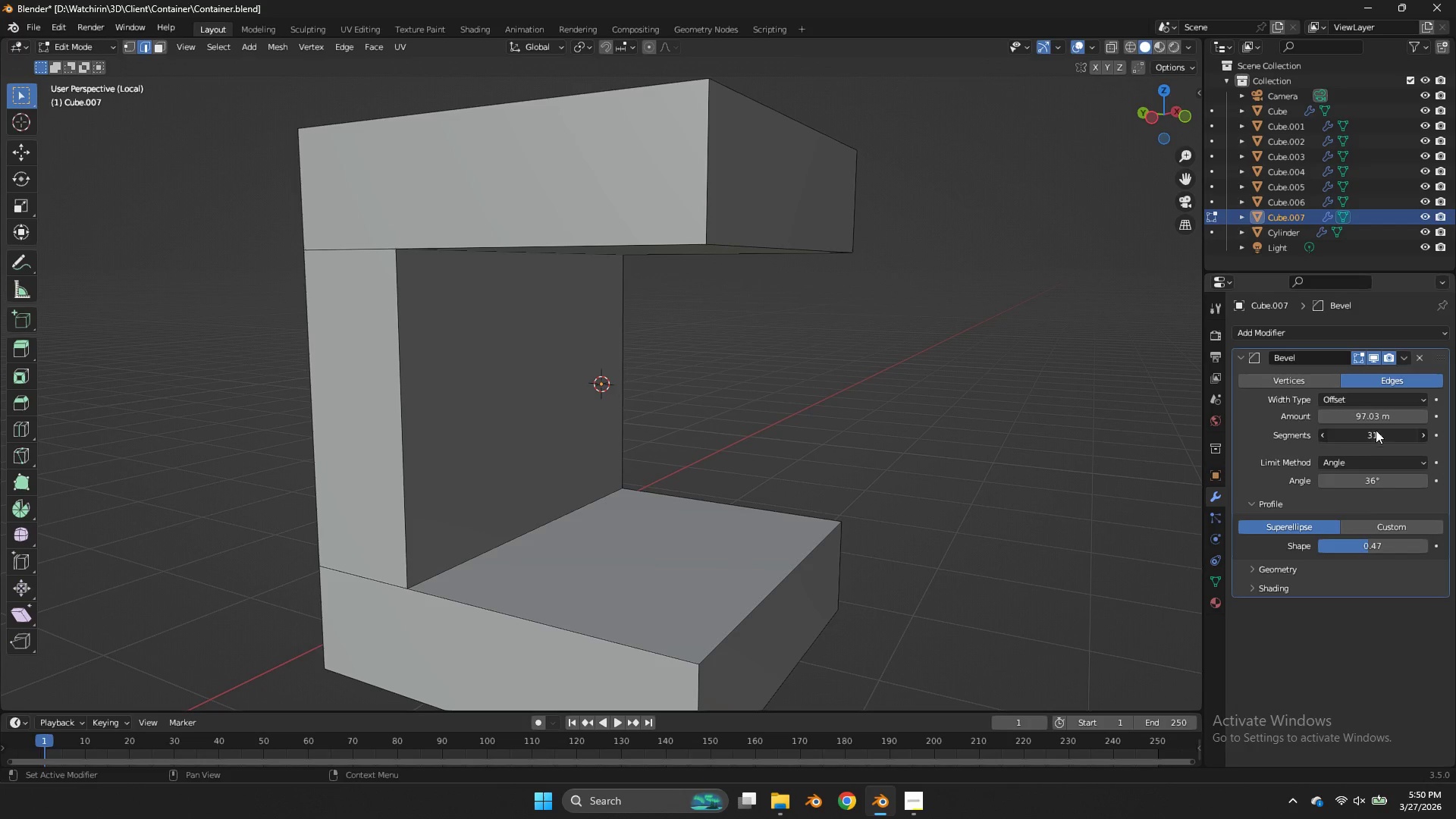 
left_click_drag(start_coordinate=[1376, 429], to_coordinate=[641, 435])
 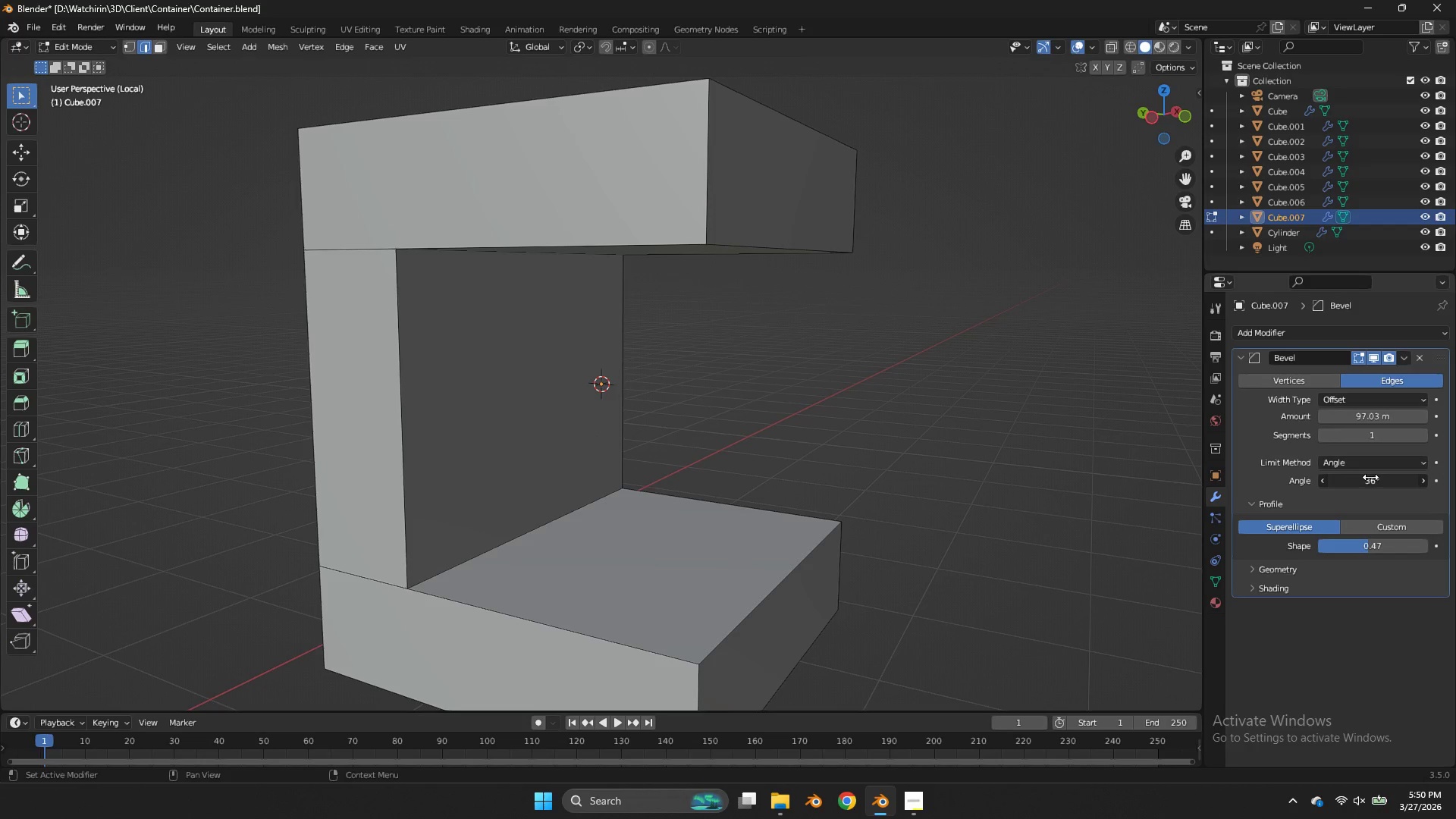 
left_click_drag(start_coordinate=[1370, 477], to_coordinate=[680, 479])
 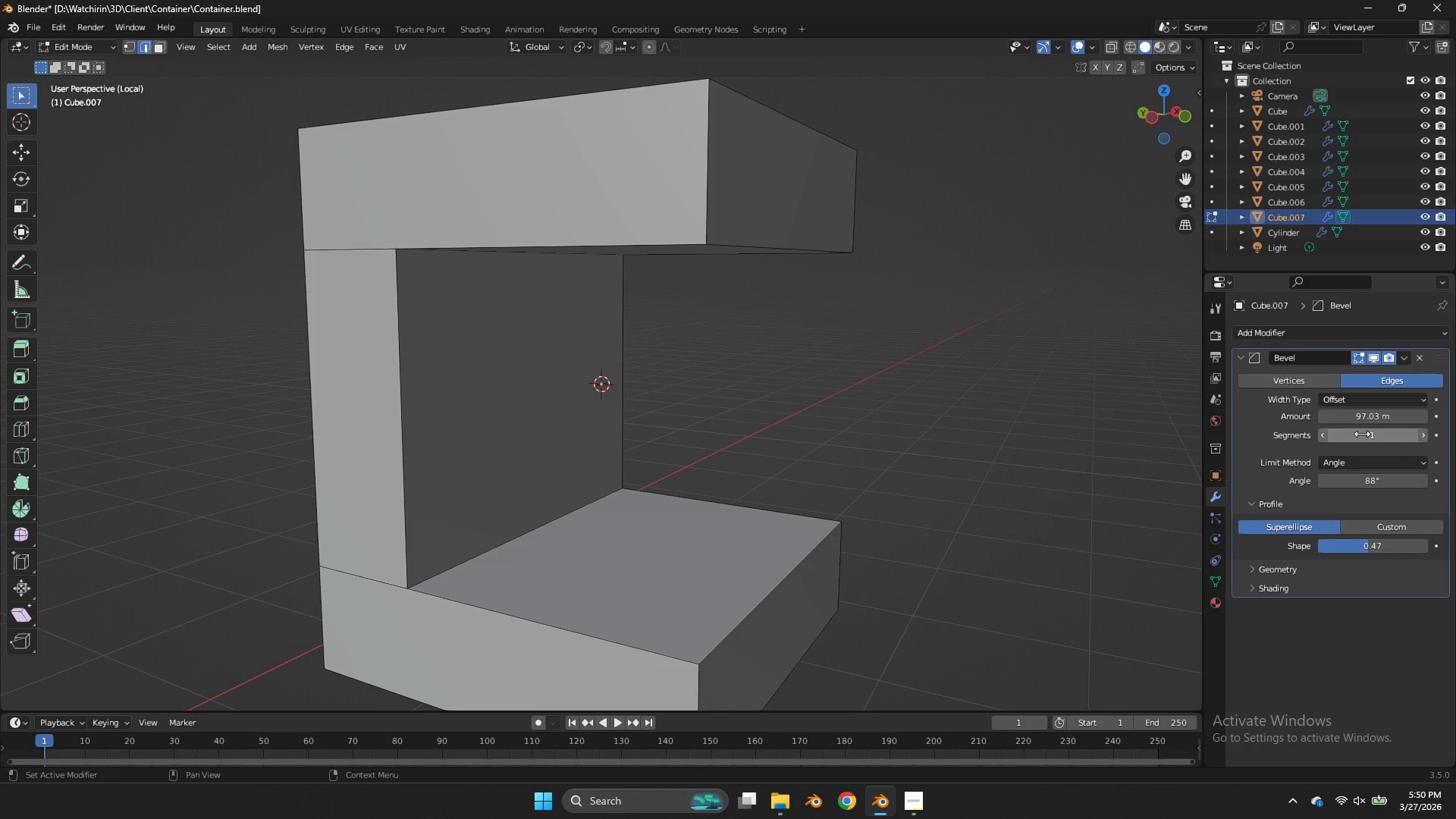 
left_click_drag(start_coordinate=[1362, 434], to_coordinate=[649, 433])
 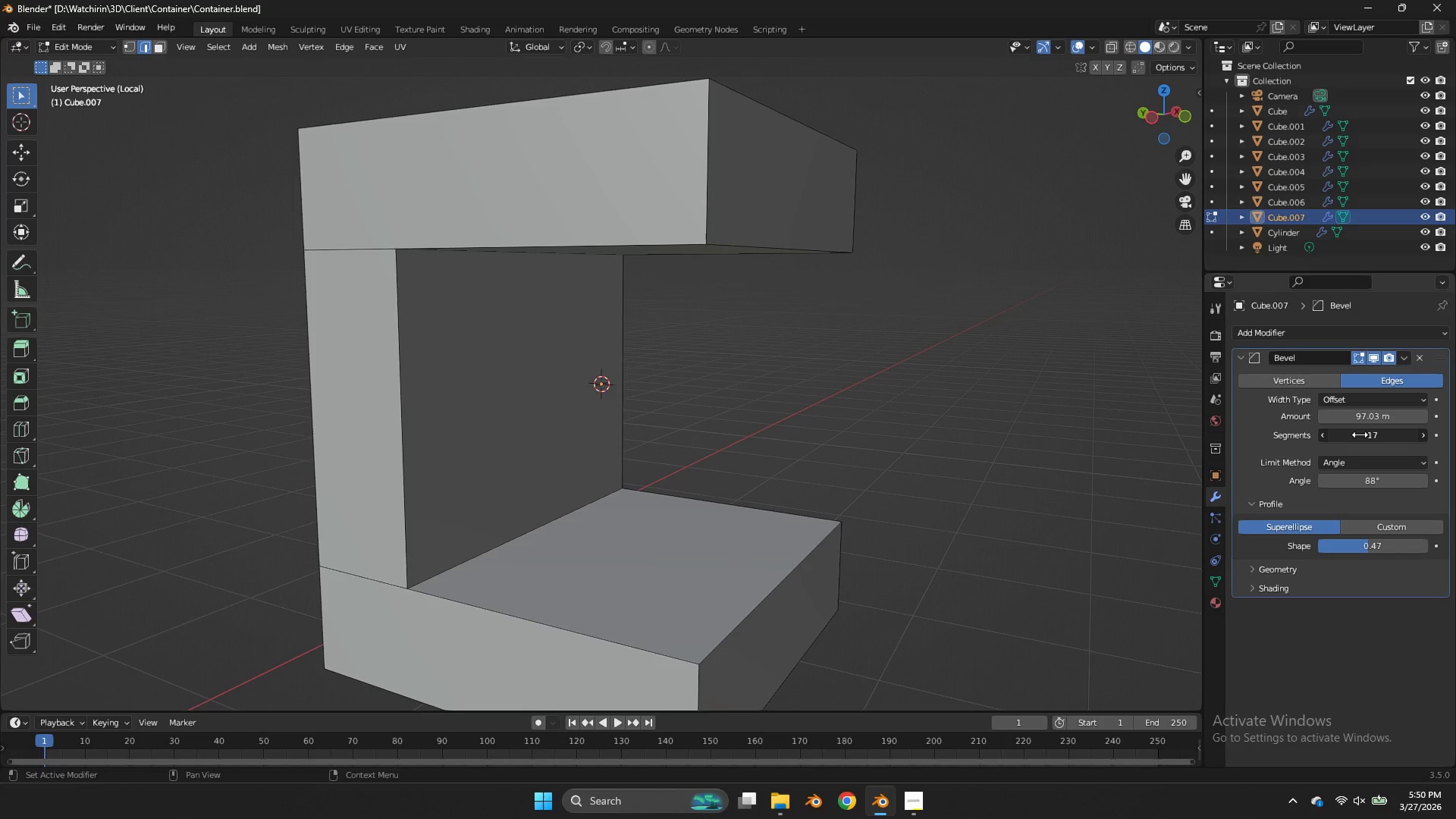 
left_click_drag(start_coordinate=[1360, 435], to_coordinate=[610, 433])
 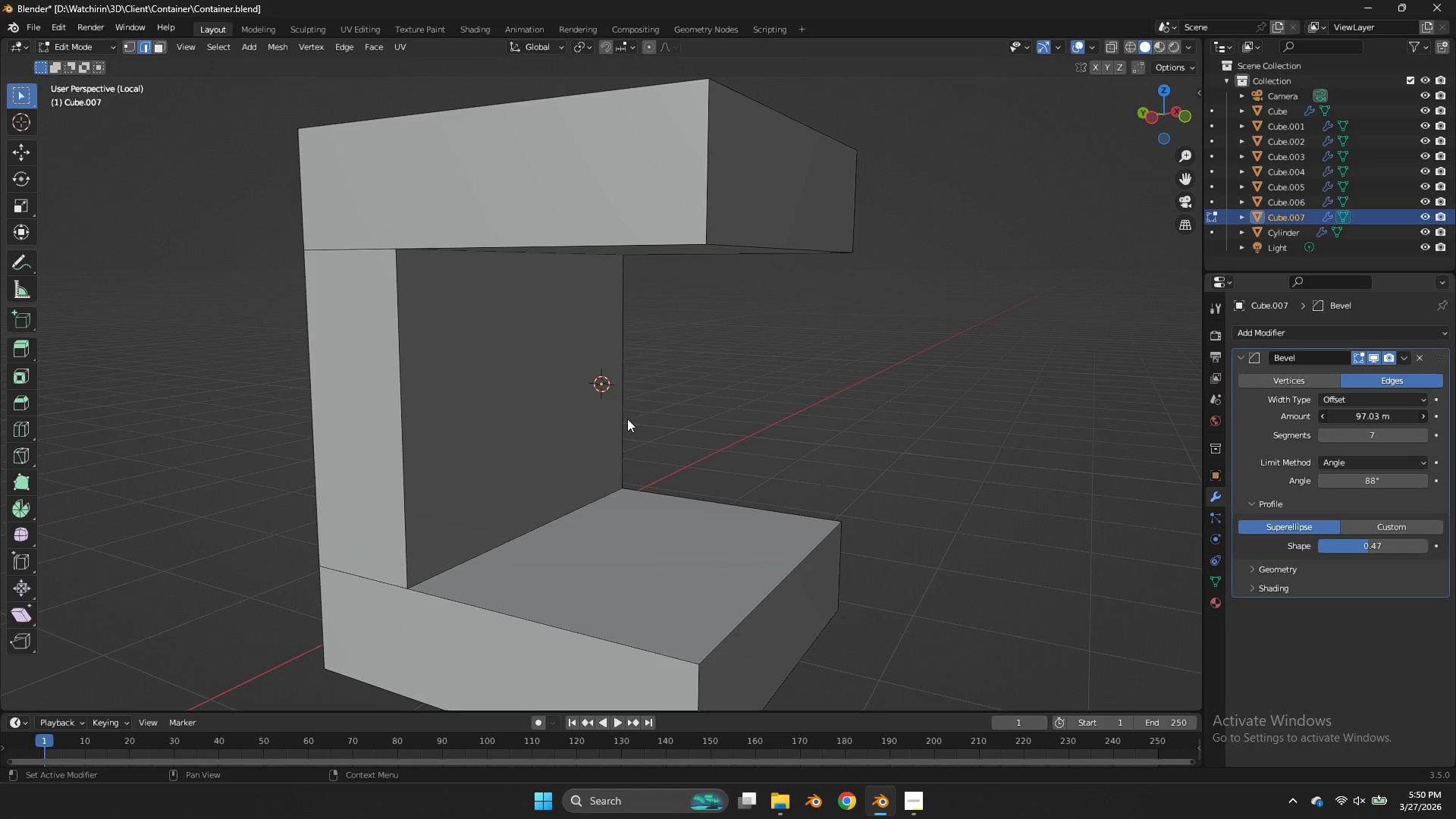 
left_click_drag(start_coordinate=[1357, 420], to_coordinate=[608, 413])
 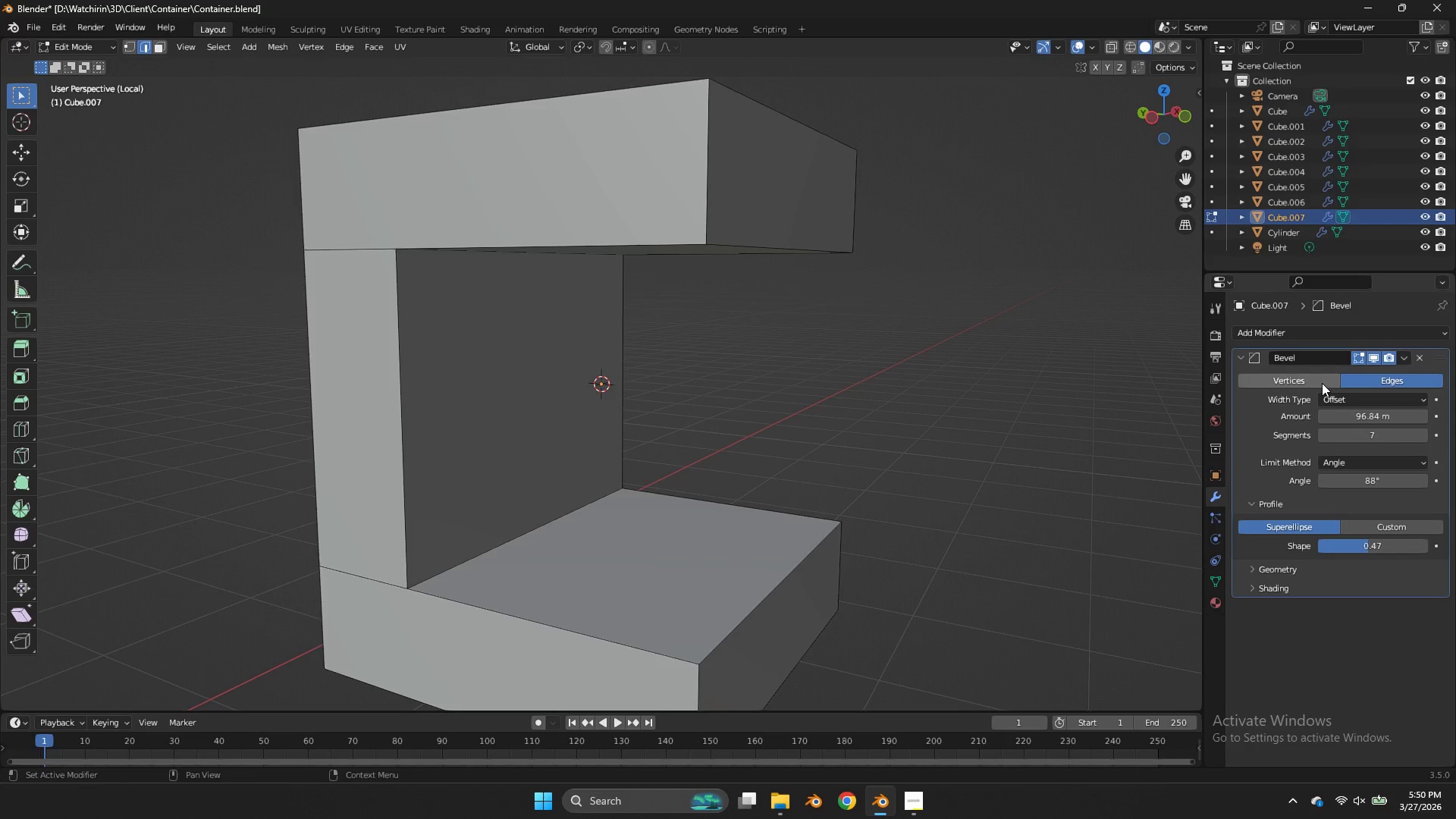 
left_click([1320, 381])
 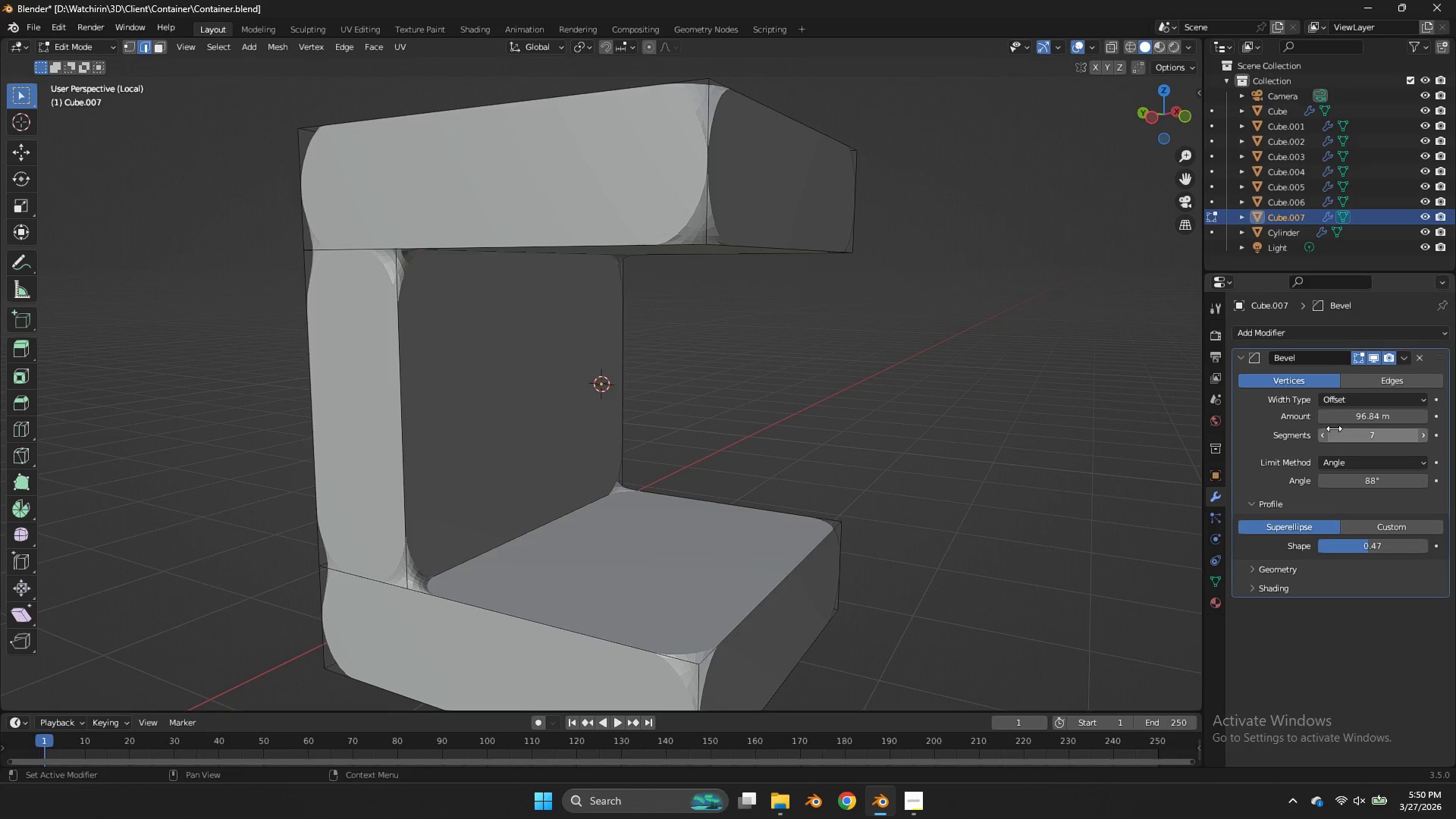 
left_click_drag(start_coordinate=[1351, 435], to_coordinate=[558, 434])
 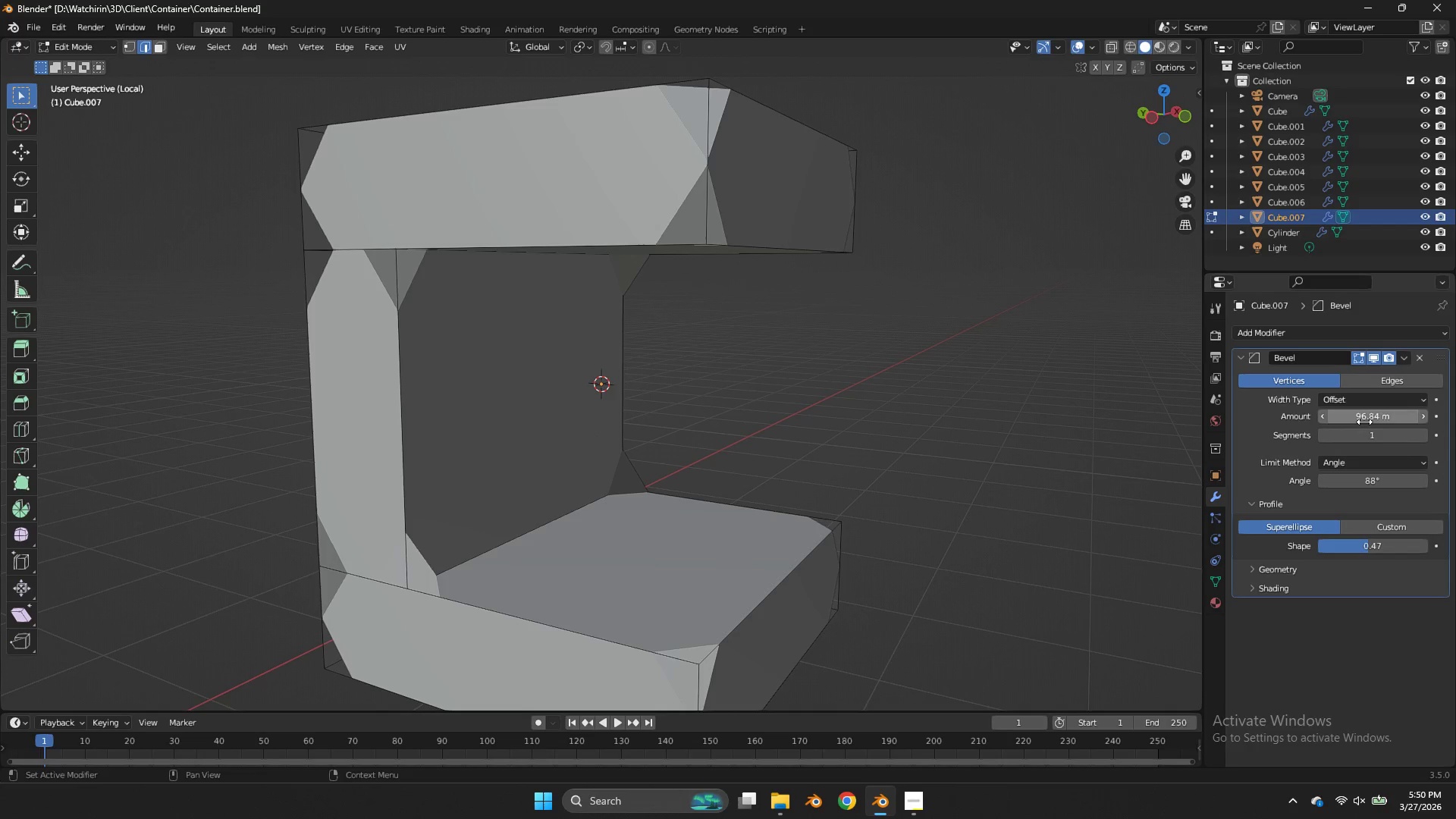 
left_click_drag(start_coordinate=[1364, 422], to_coordinate=[578, 443])
 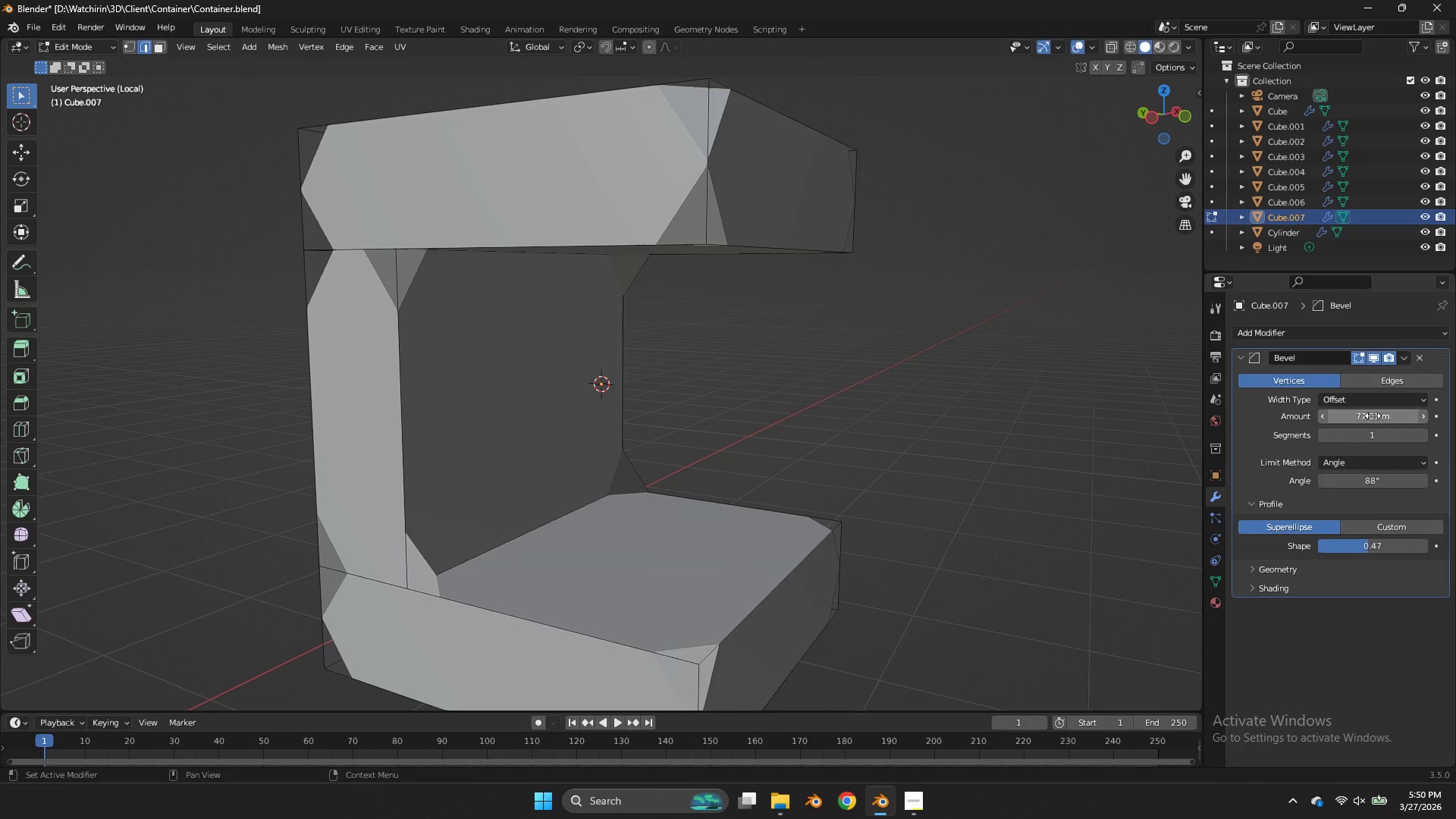 
left_click_drag(start_coordinate=[1373, 416], to_coordinate=[666, 407])
 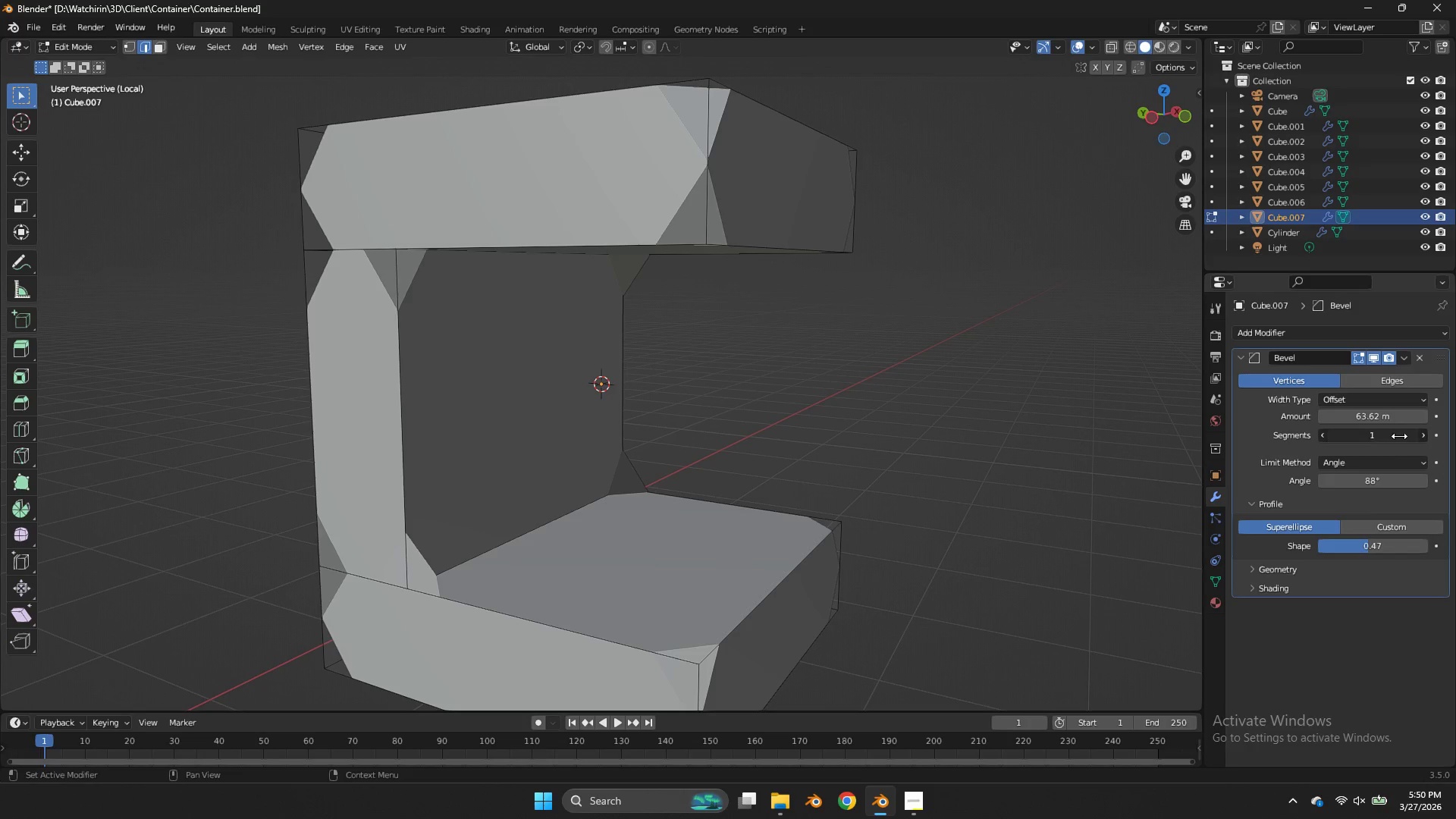 
left_click_drag(start_coordinate=[1400, 436], to_coordinate=[687, 436])
 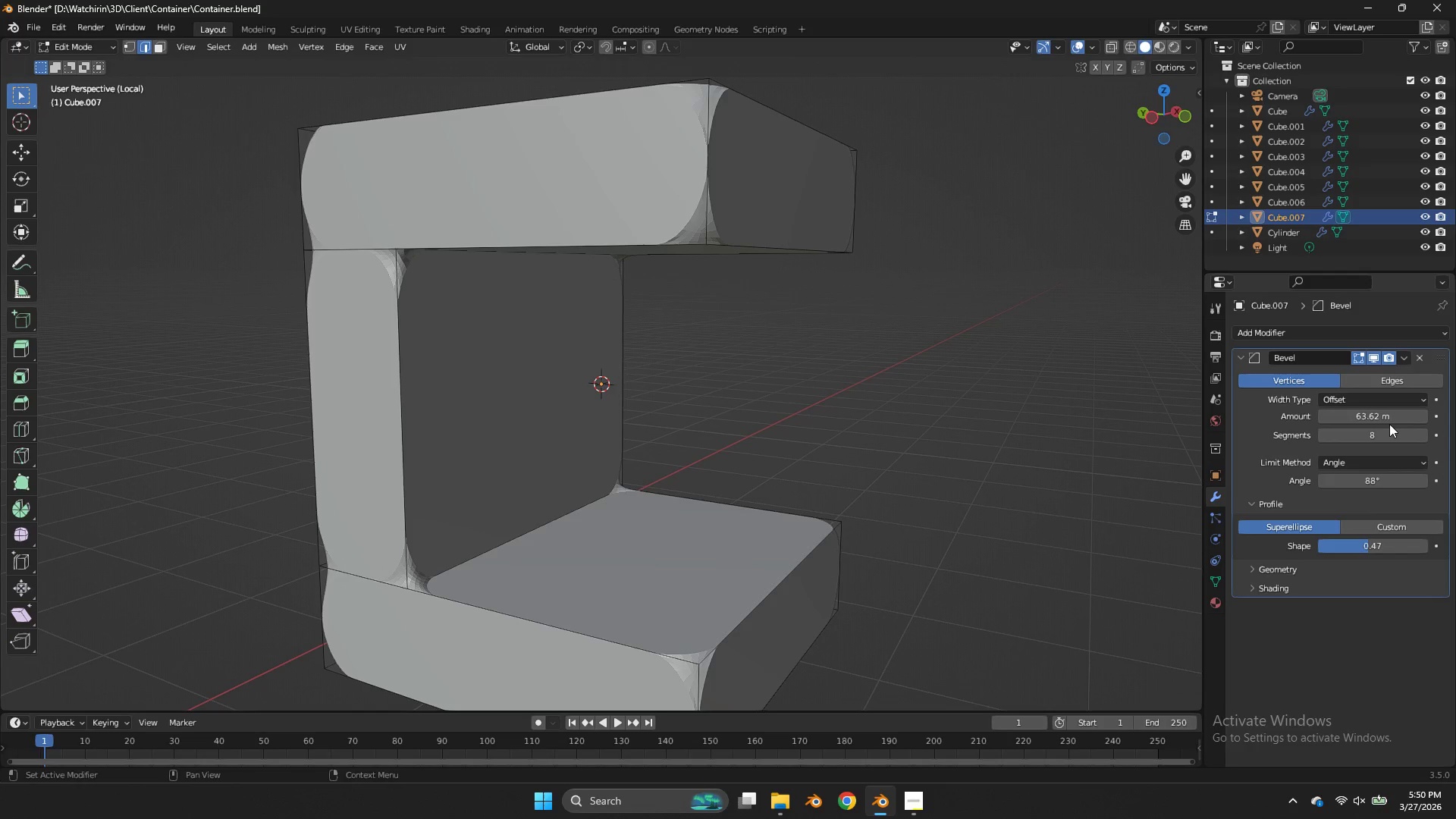 
left_click_drag(start_coordinate=[1389, 424], to_coordinate=[786, 426])
 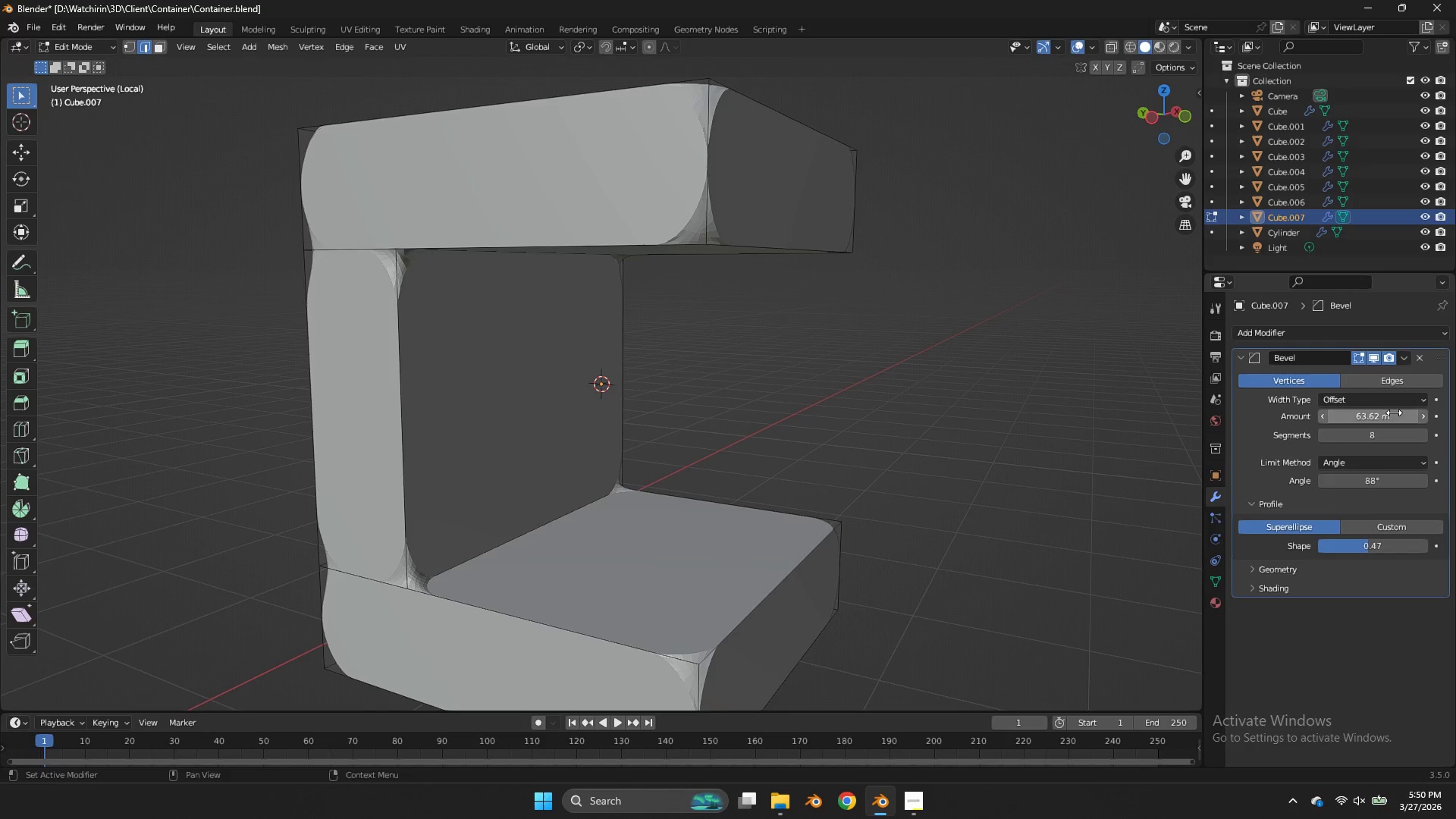 
left_click_drag(start_coordinate=[1394, 416], to_coordinate=[887, 422])
 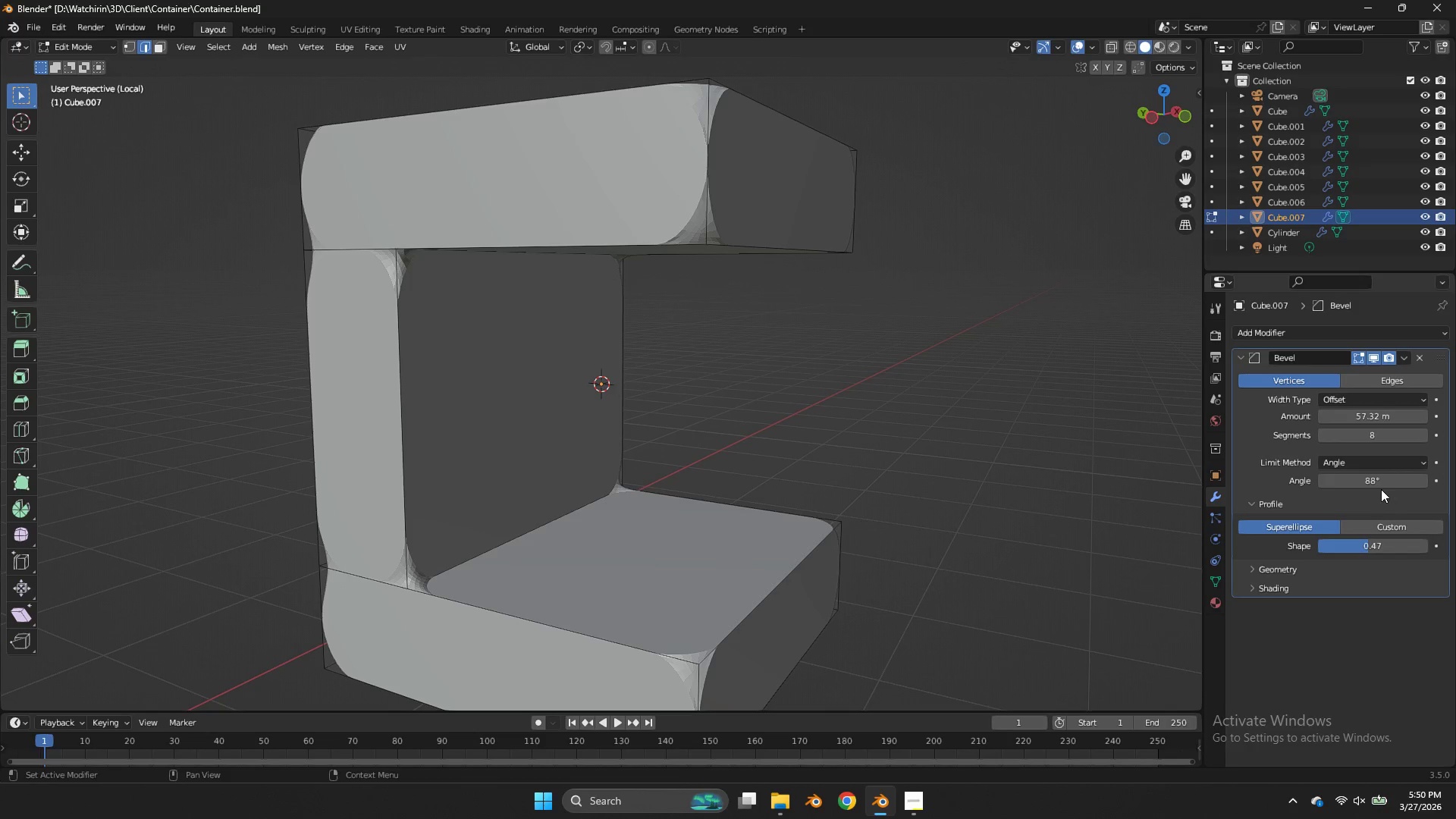 
left_click_drag(start_coordinate=[1382, 488], to_coordinate=[1373, 481])
 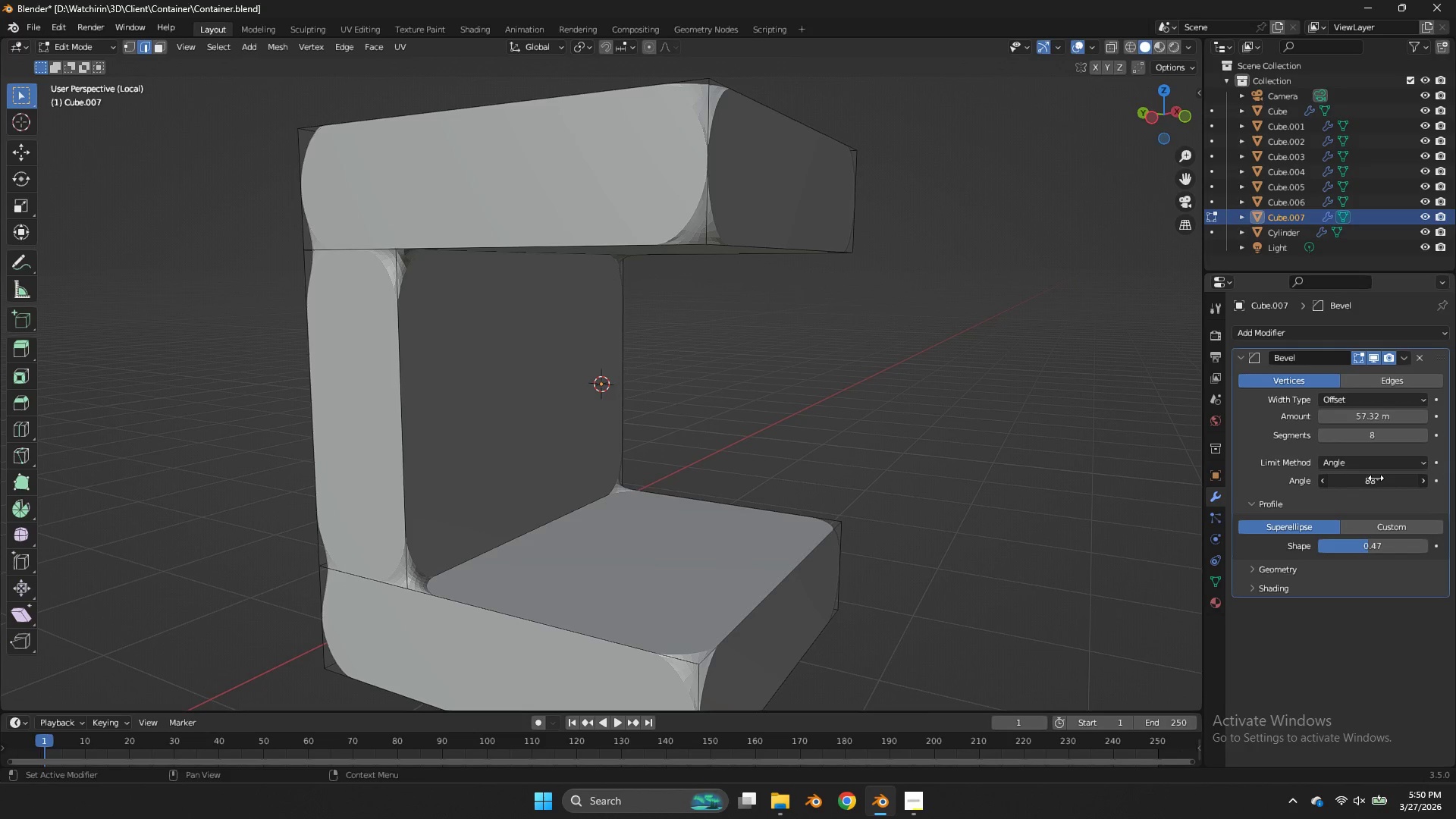 
left_click_drag(start_coordinate=[1376, 478], to_coordinate=[772, 483])
 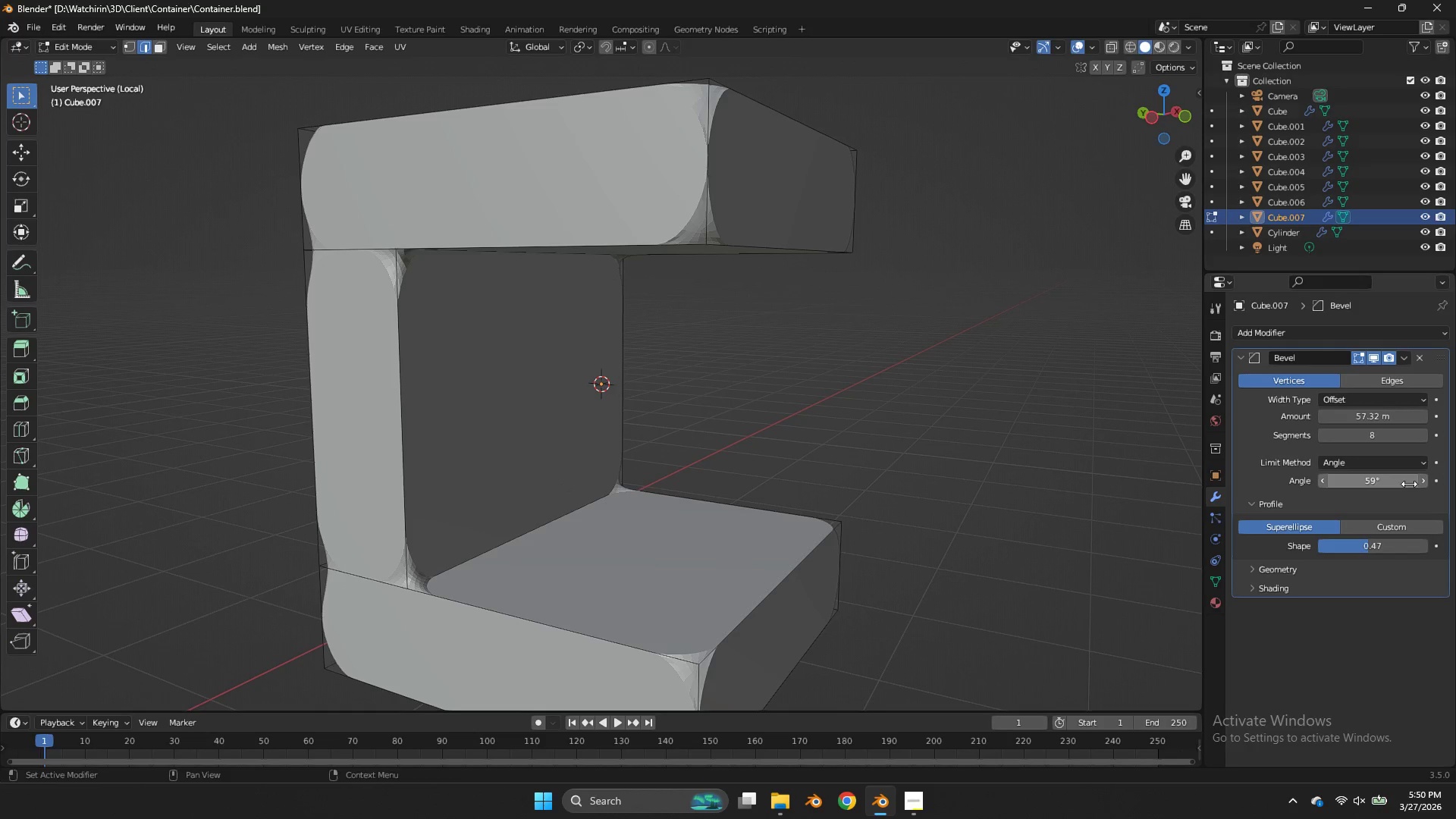 
left_click_drag(start_coordinate=[1409, 484], to_coordinate=[777, 309])
 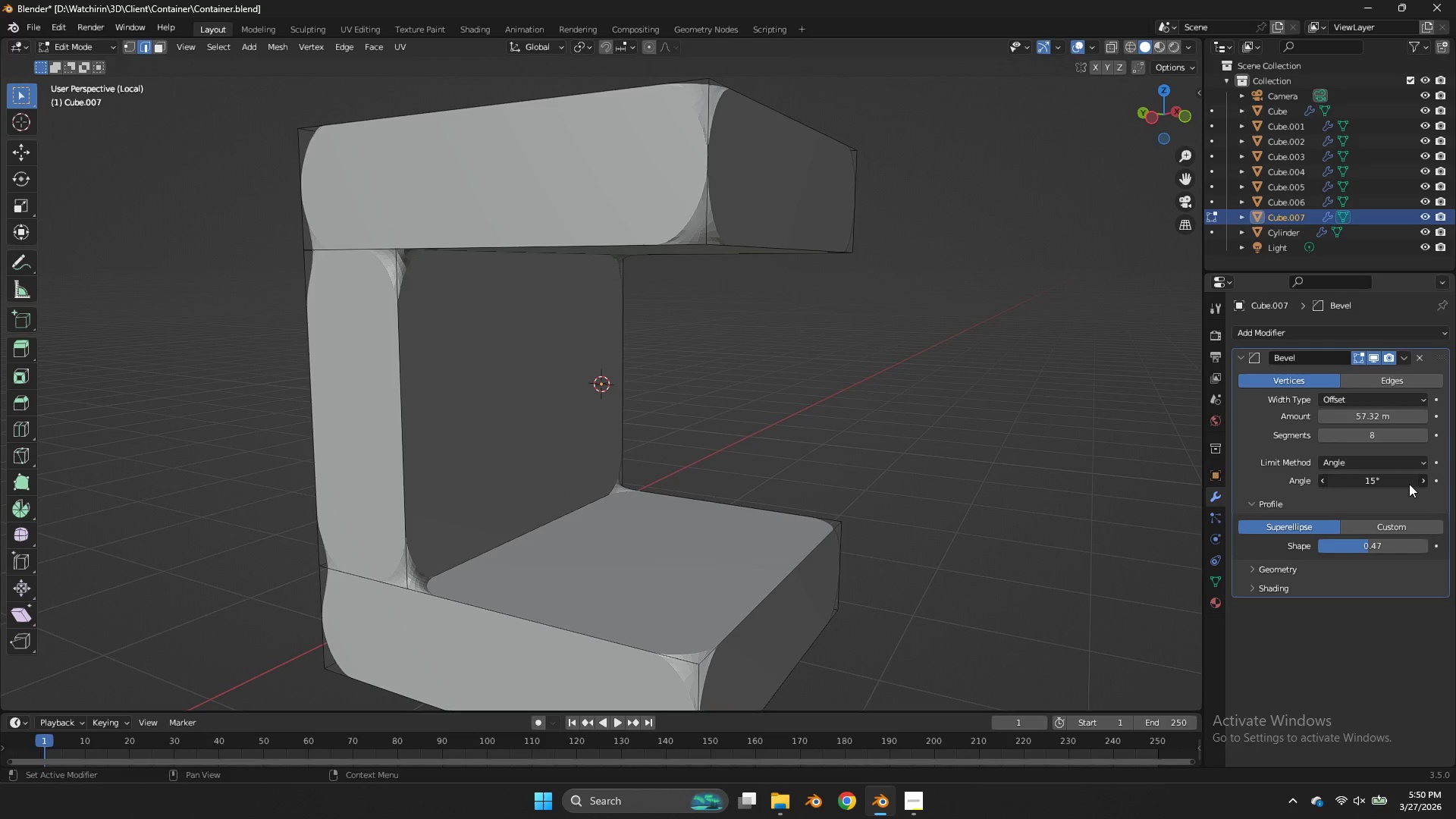 
left_click([1409, 484])
 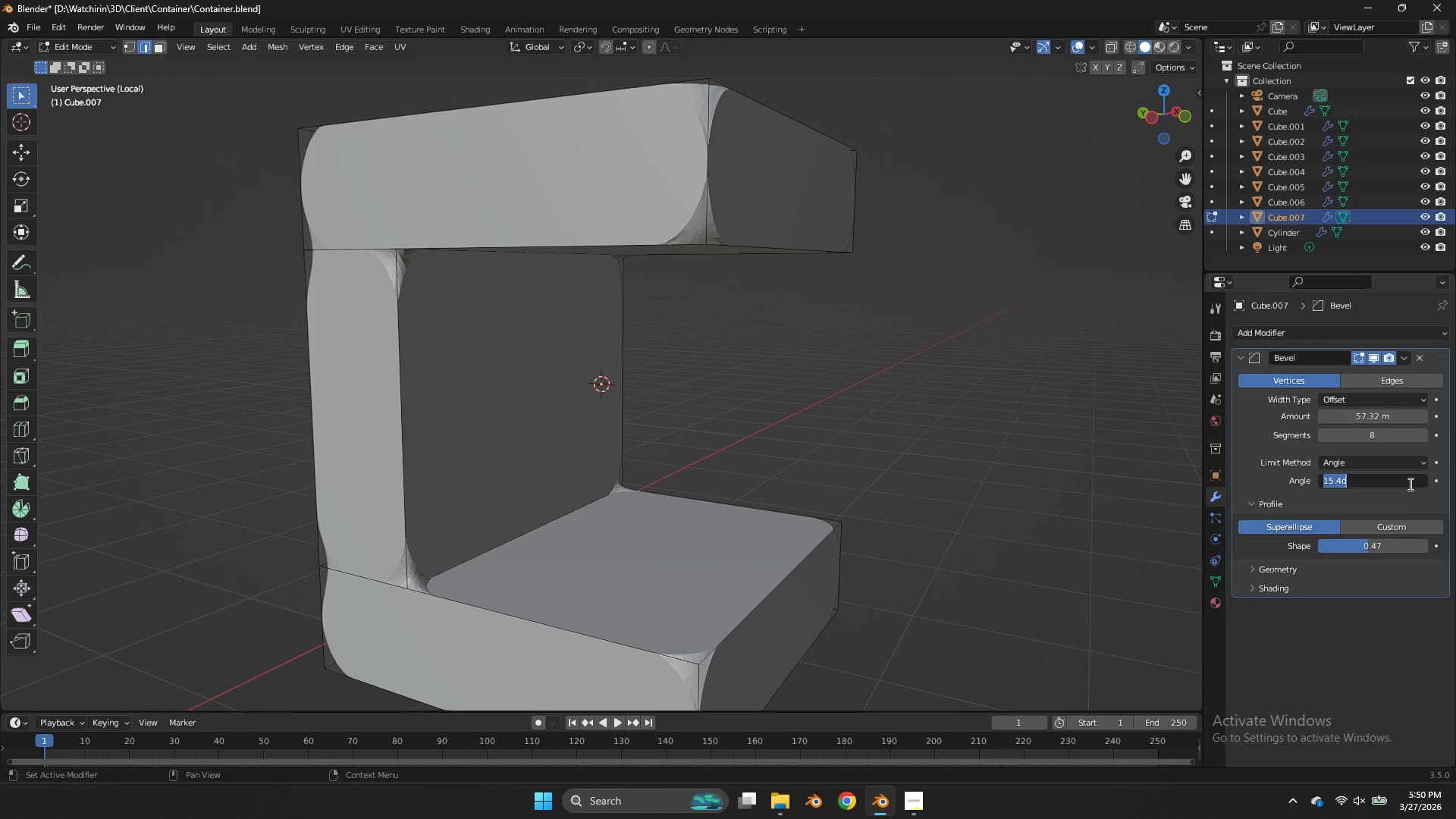 
type(30)
 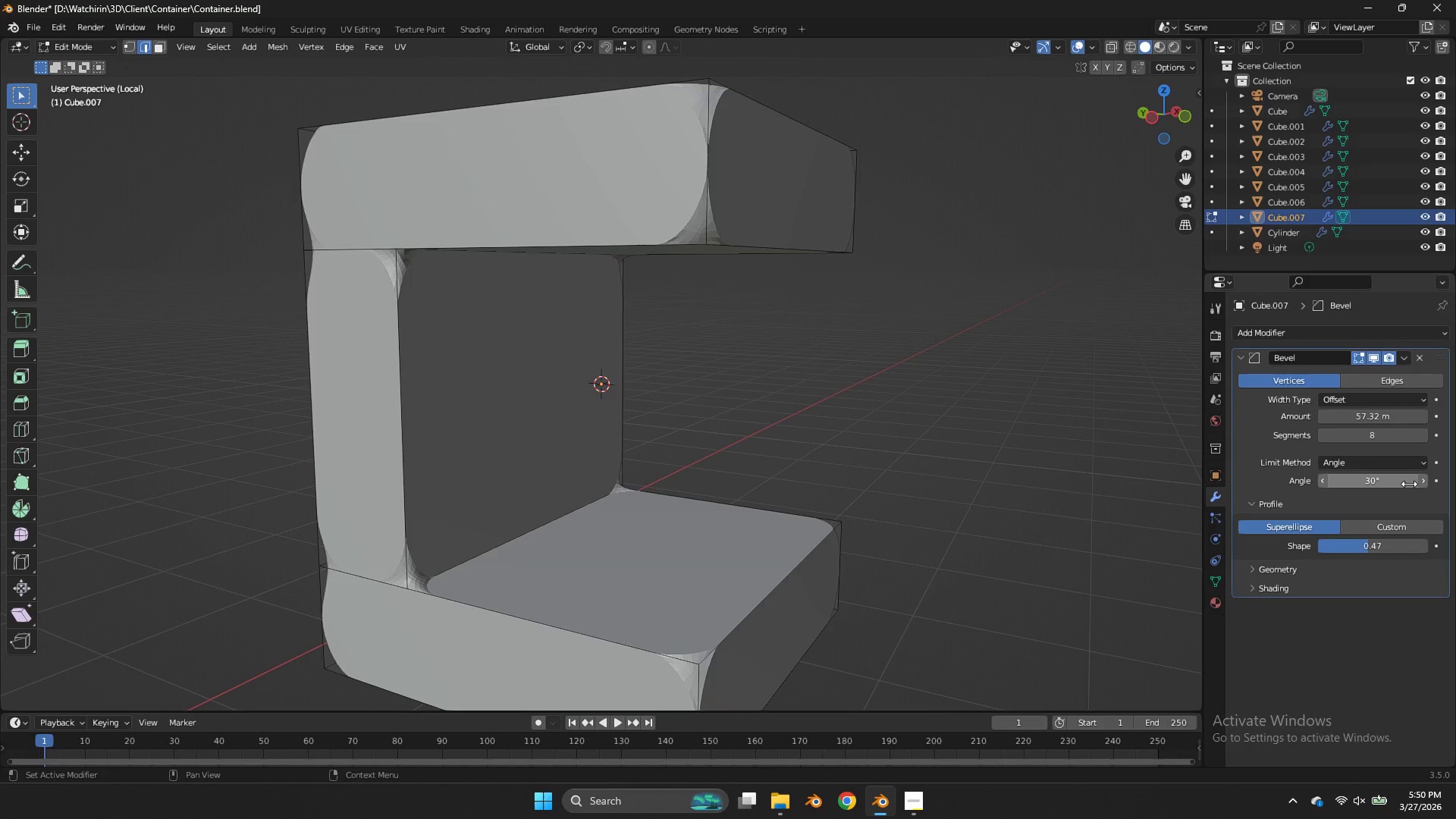 
key(Enter)
 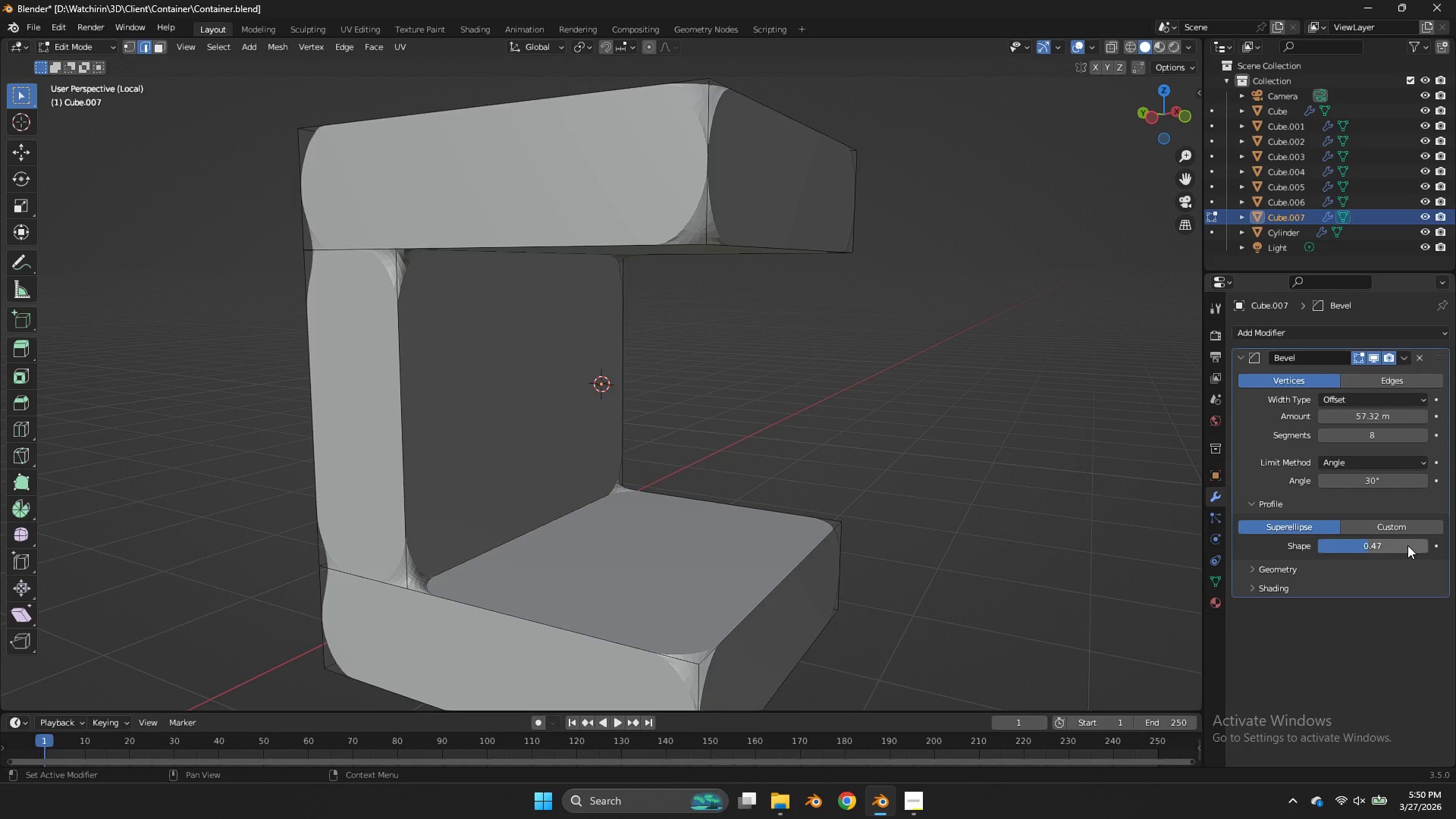 
left_click_drag(start_coordinate=[1402, 544], to_coordinate=[682, 350])
 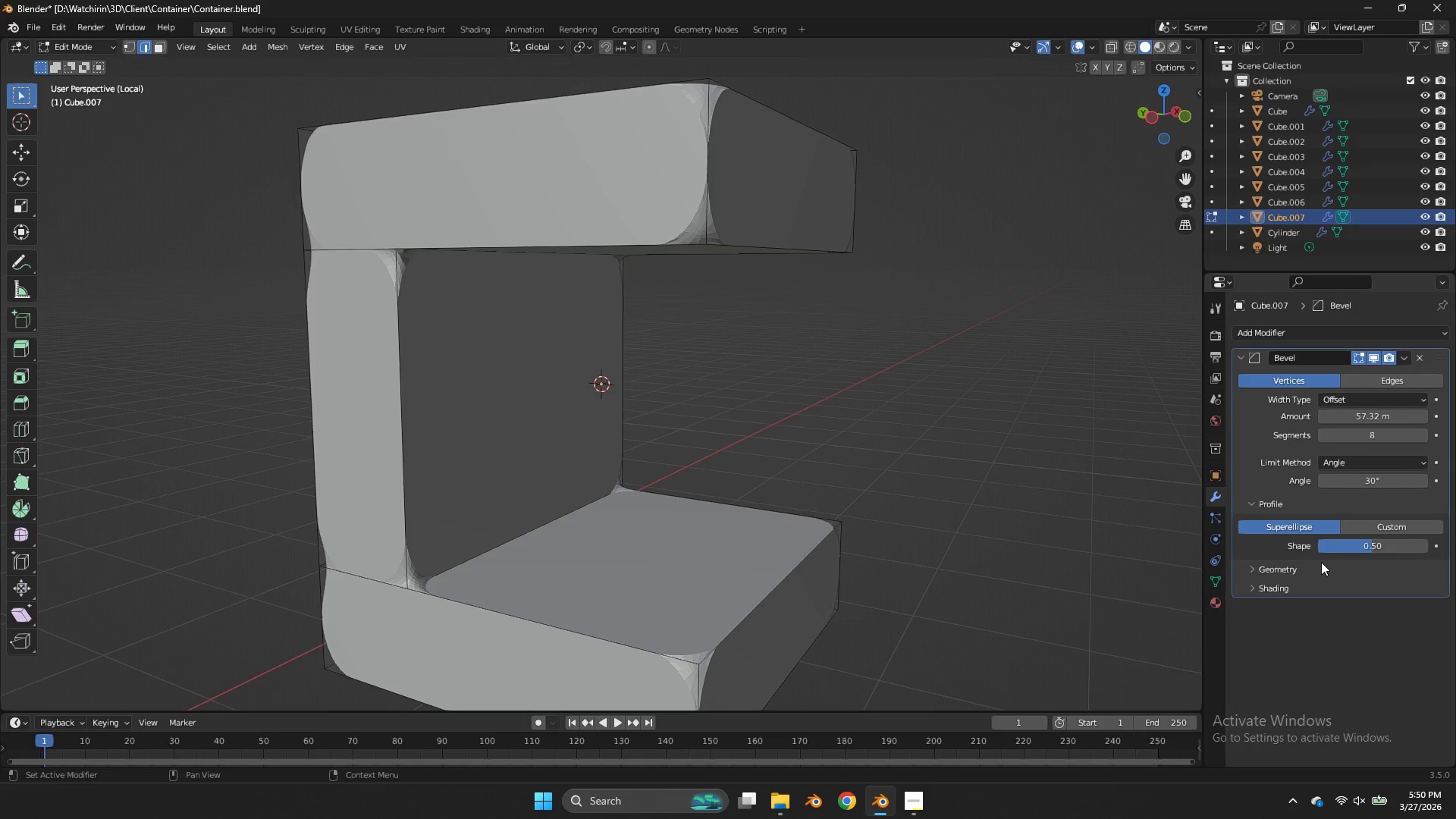 
left_click([1321, 562])
 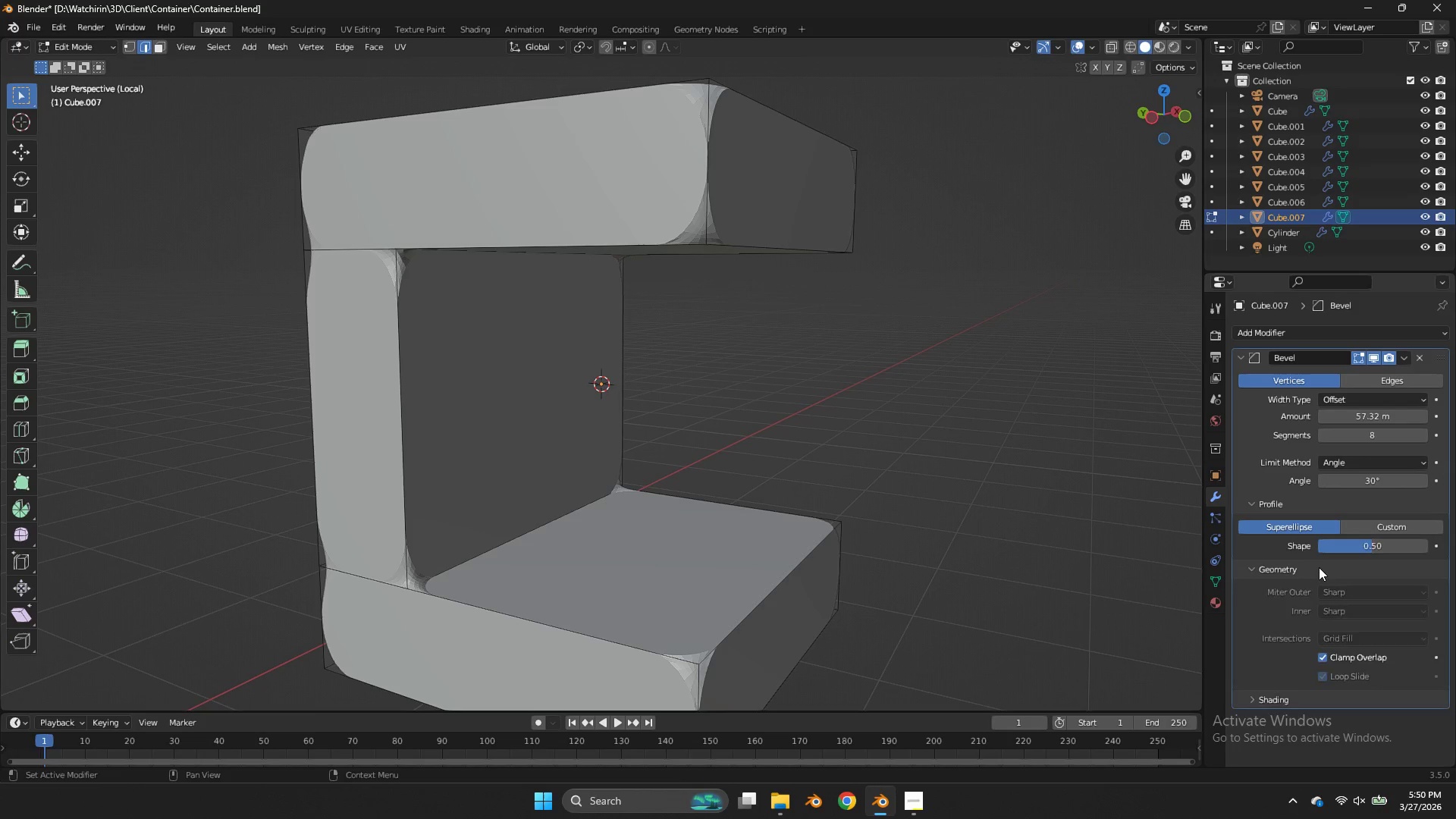 
left_click([1319, 567])
 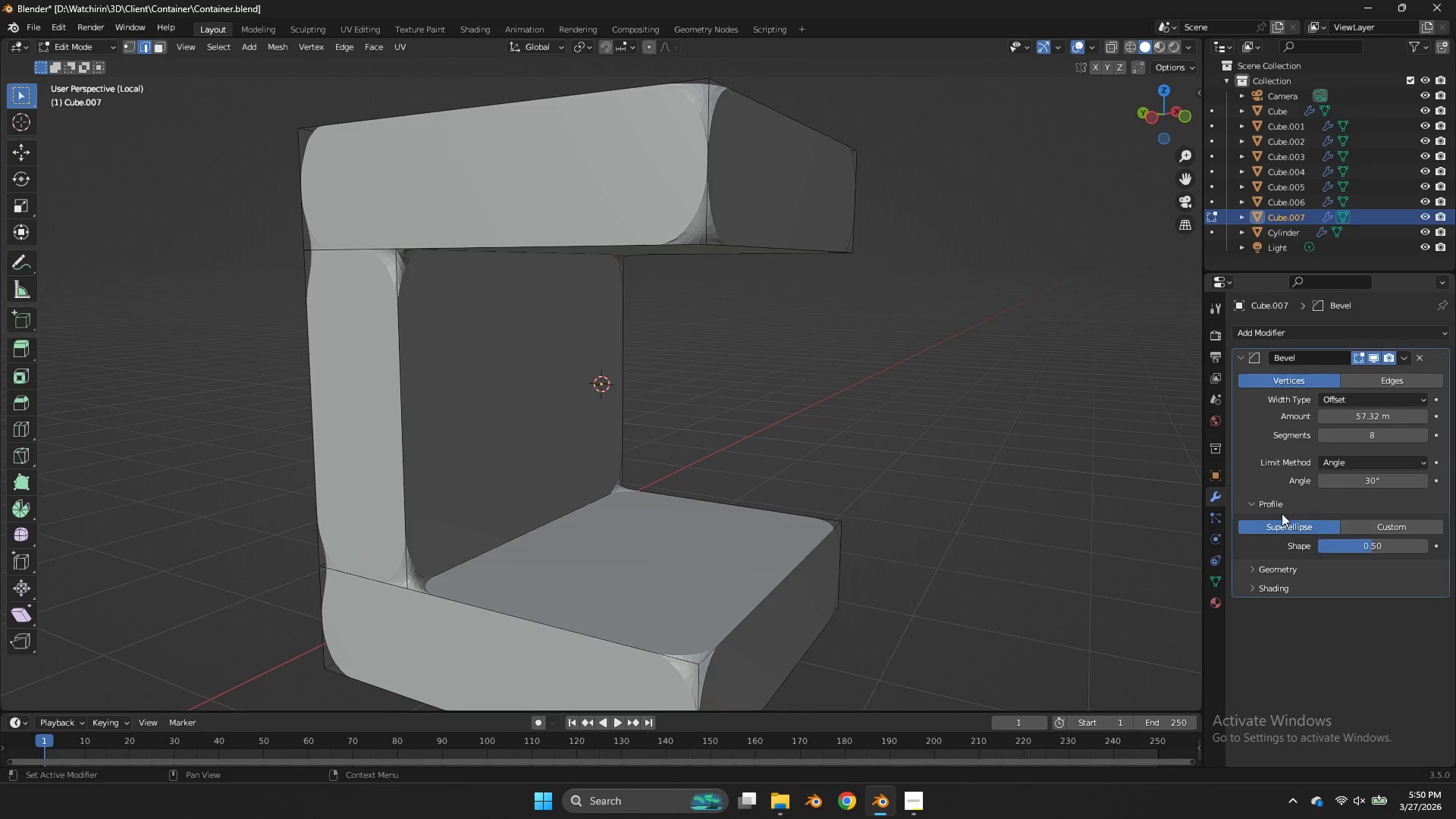 
left_click([1268, 505])
 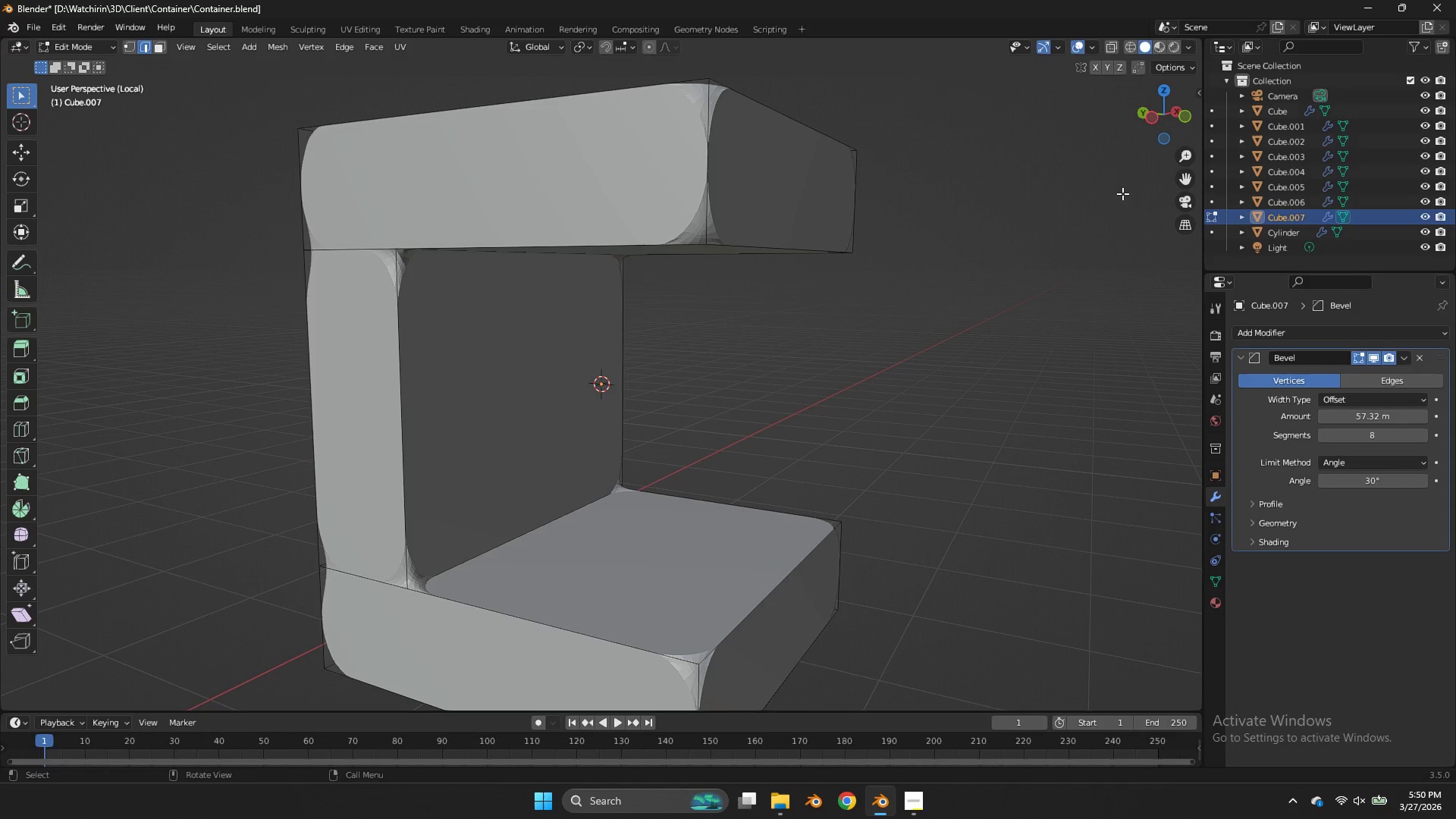 
left_click_drag(start_coordinate=[1152, 114], to_coordinate=[14, 131])
 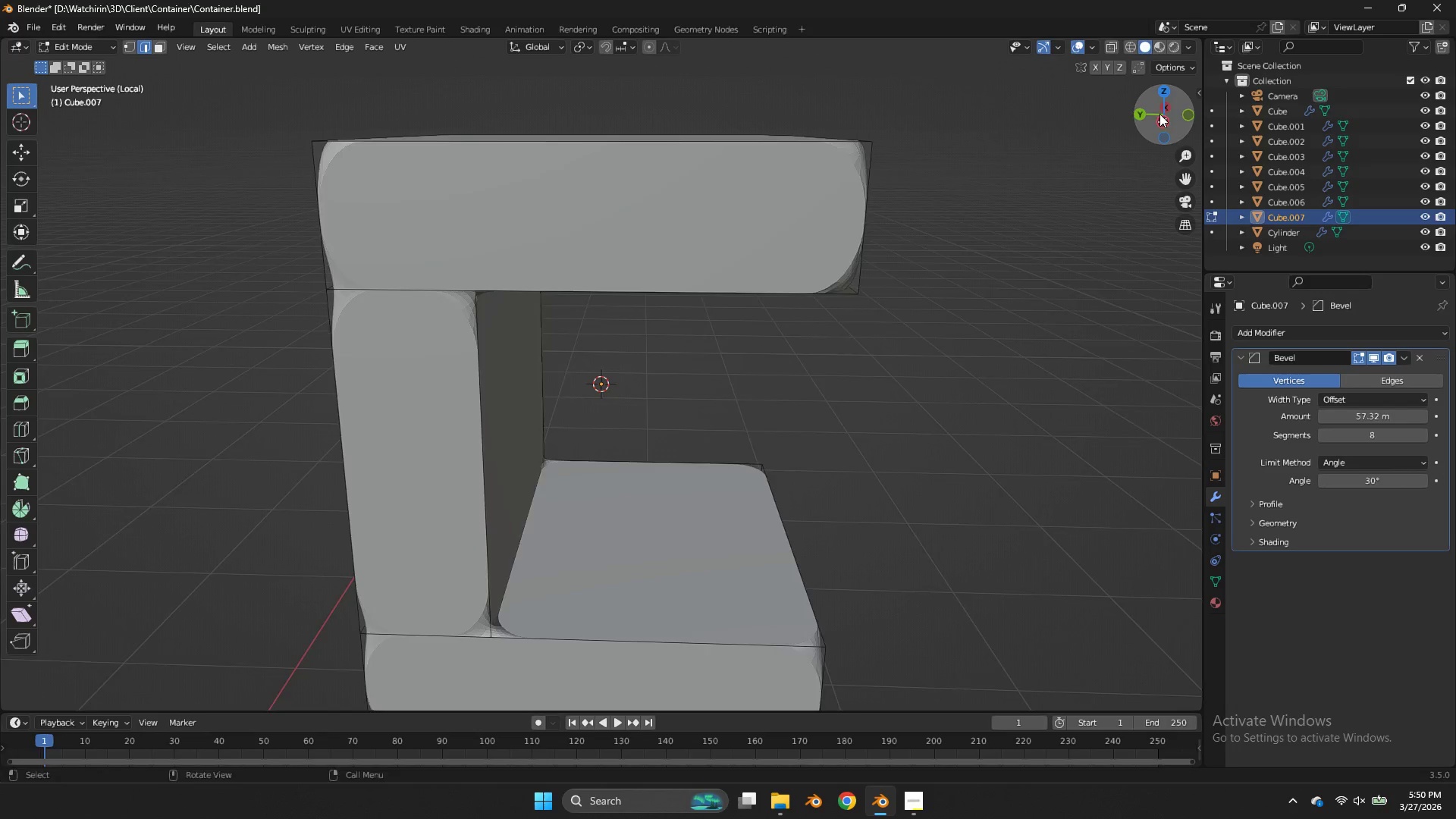 
left_click_drag(start_coordinate=[1160, 114], to_coordinate=[1150, 101])
 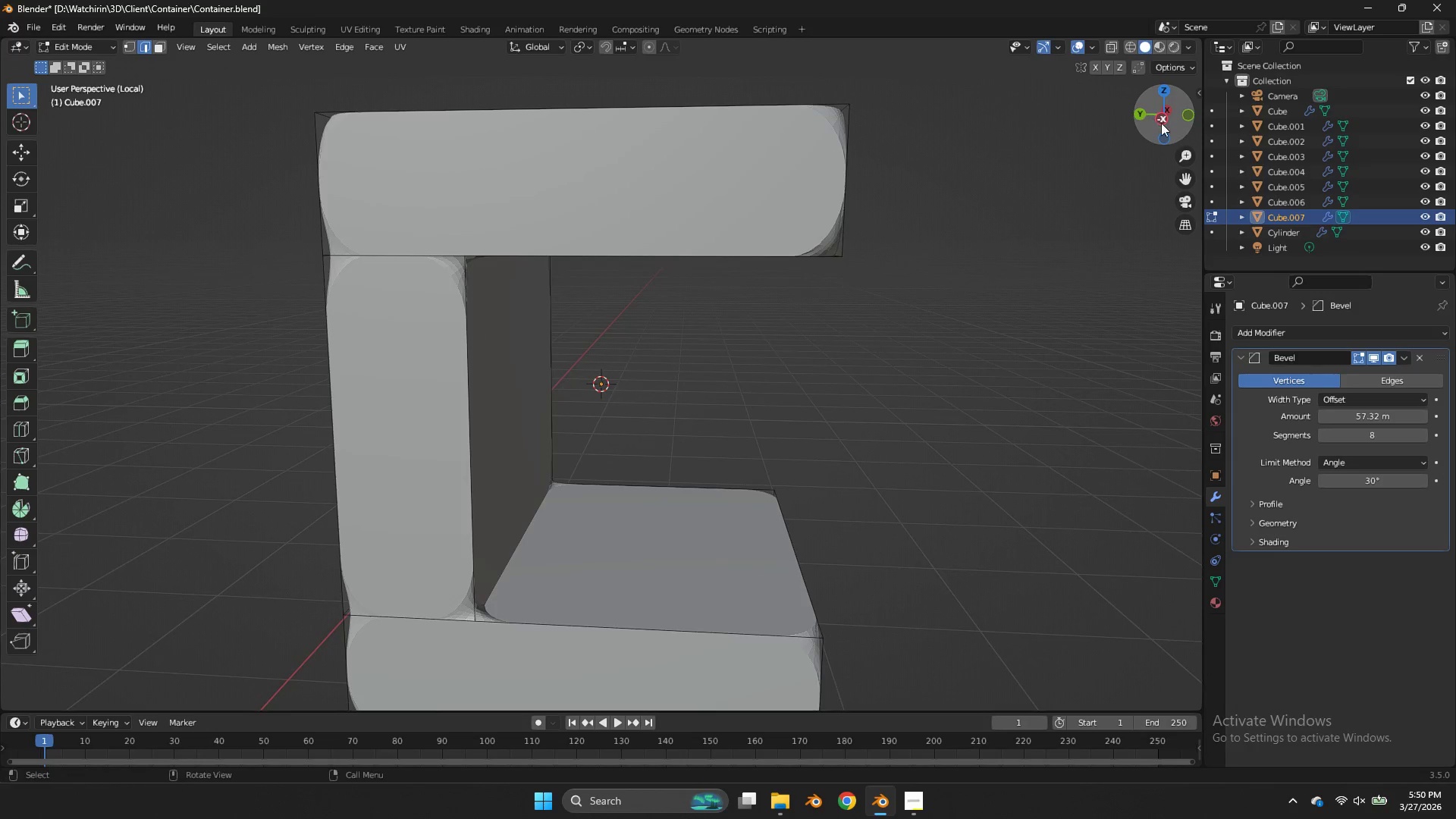 
left_click([1163, 124])
 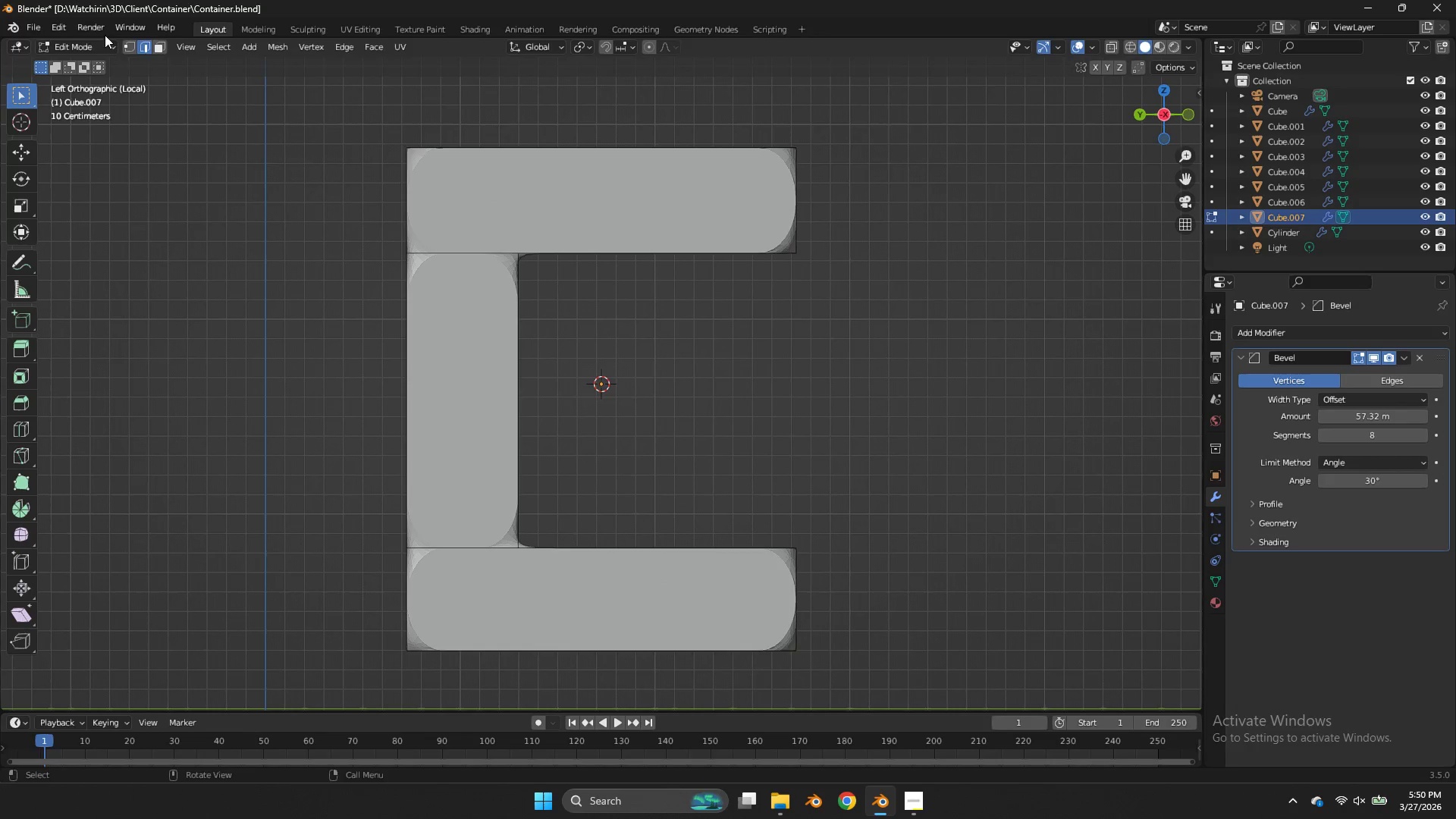 
left_click([130, 48])
 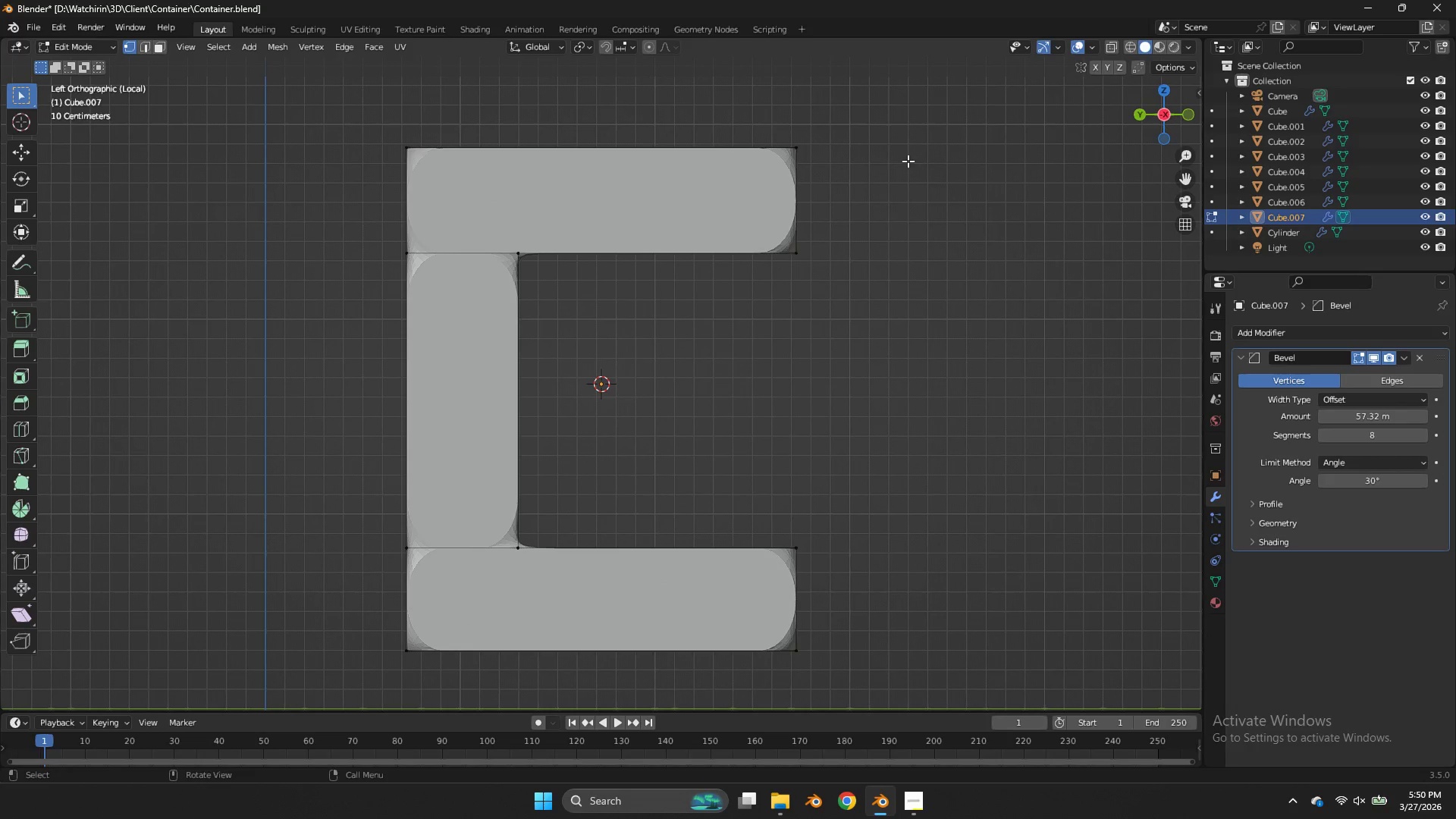 
type(zx)
 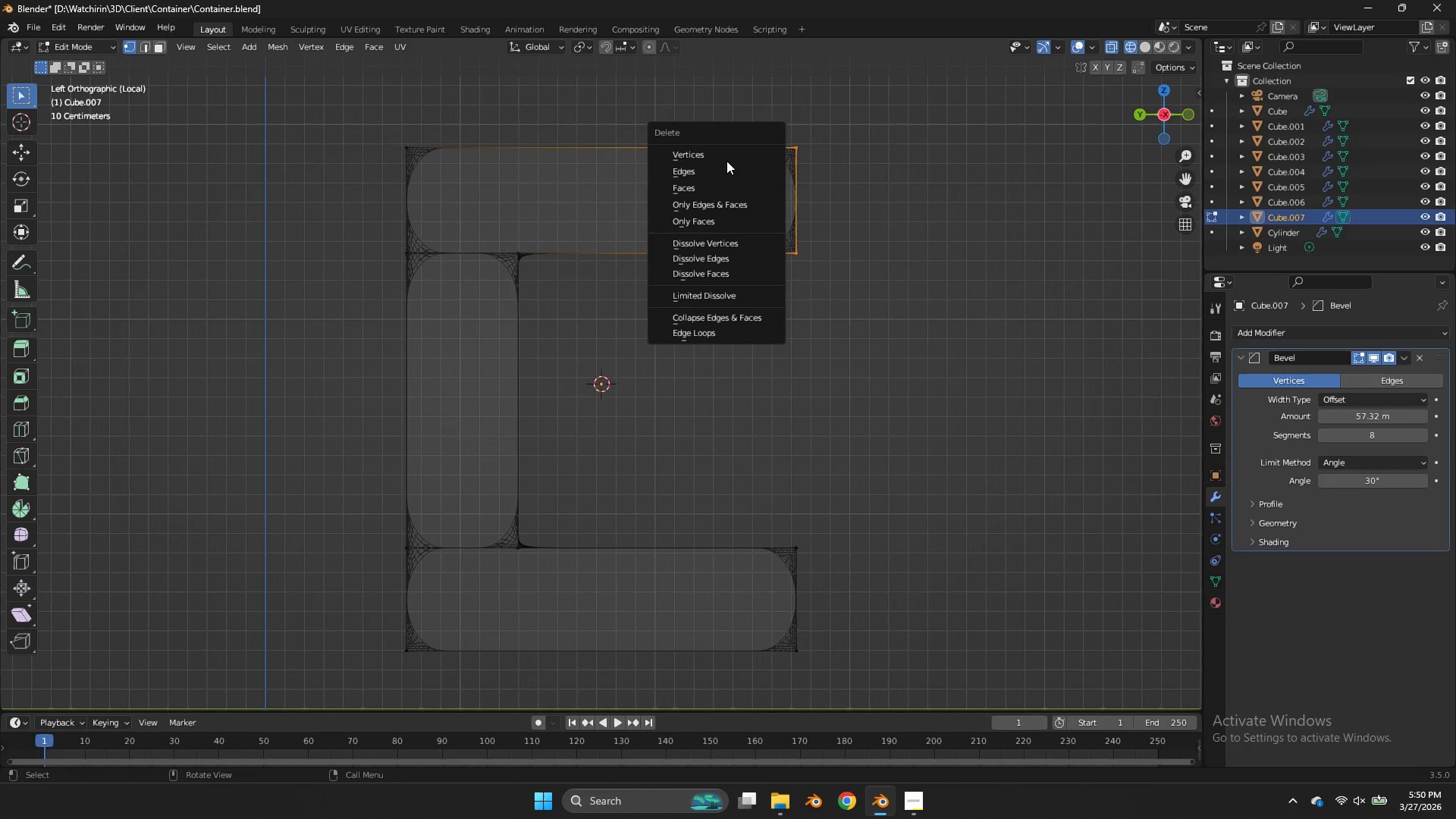 
left_click_drag(start_coordinate=[795, 133], to_coordinate=[653, 345])
 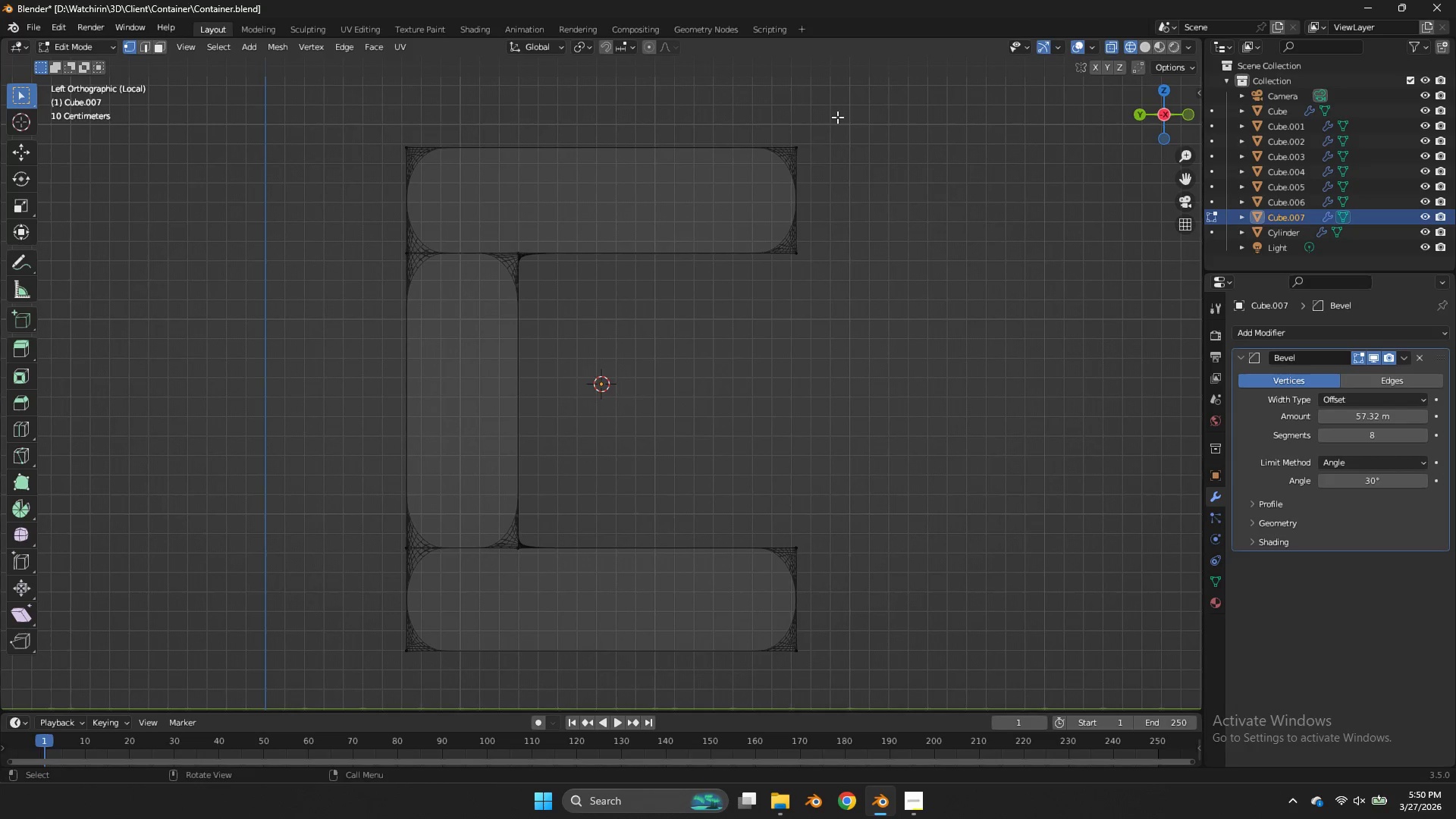 
left_click_drag(start_coordinate=[838, 115], to_coordinate=[717, 305])
 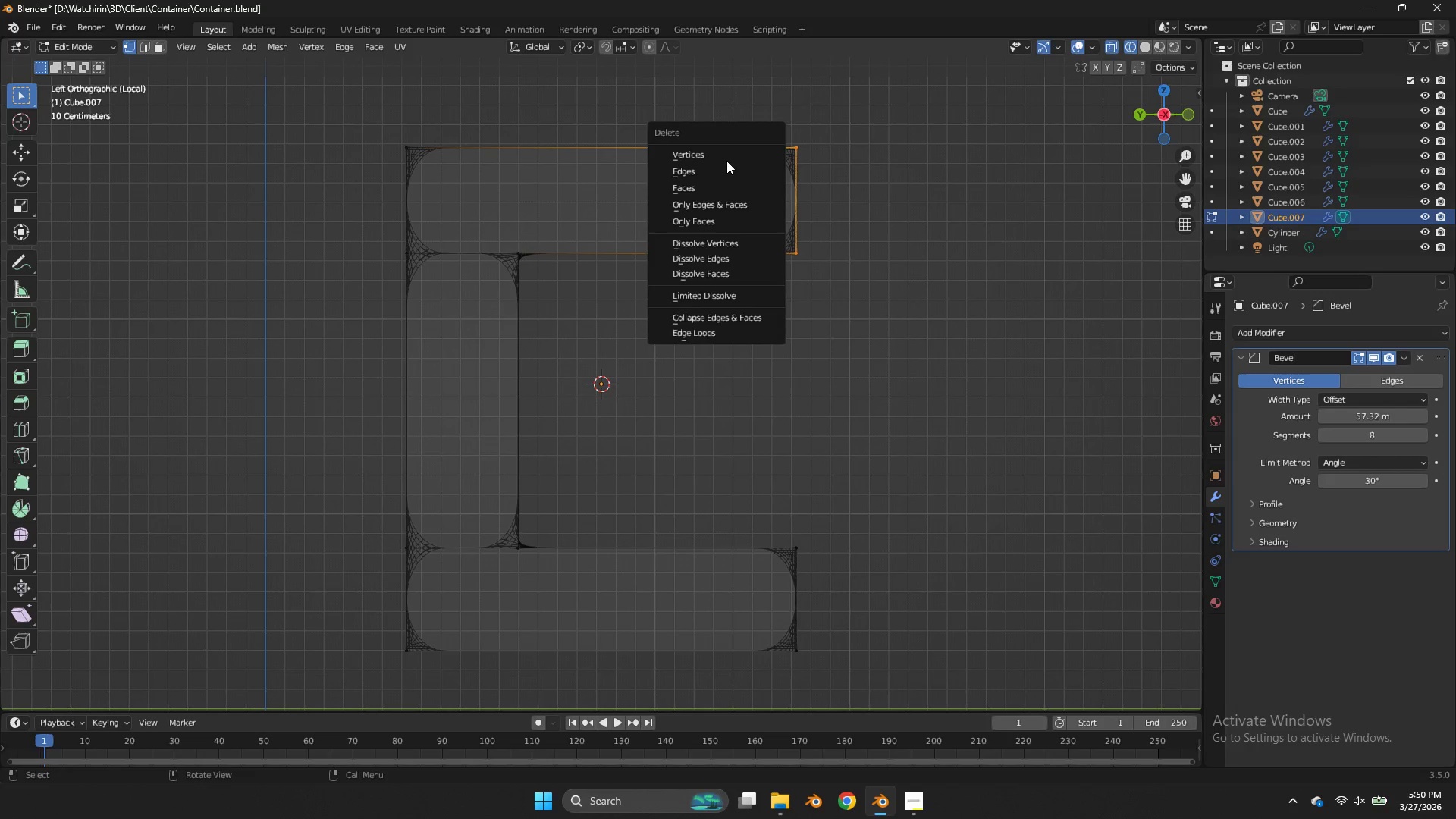 
left_click([719, 150])
 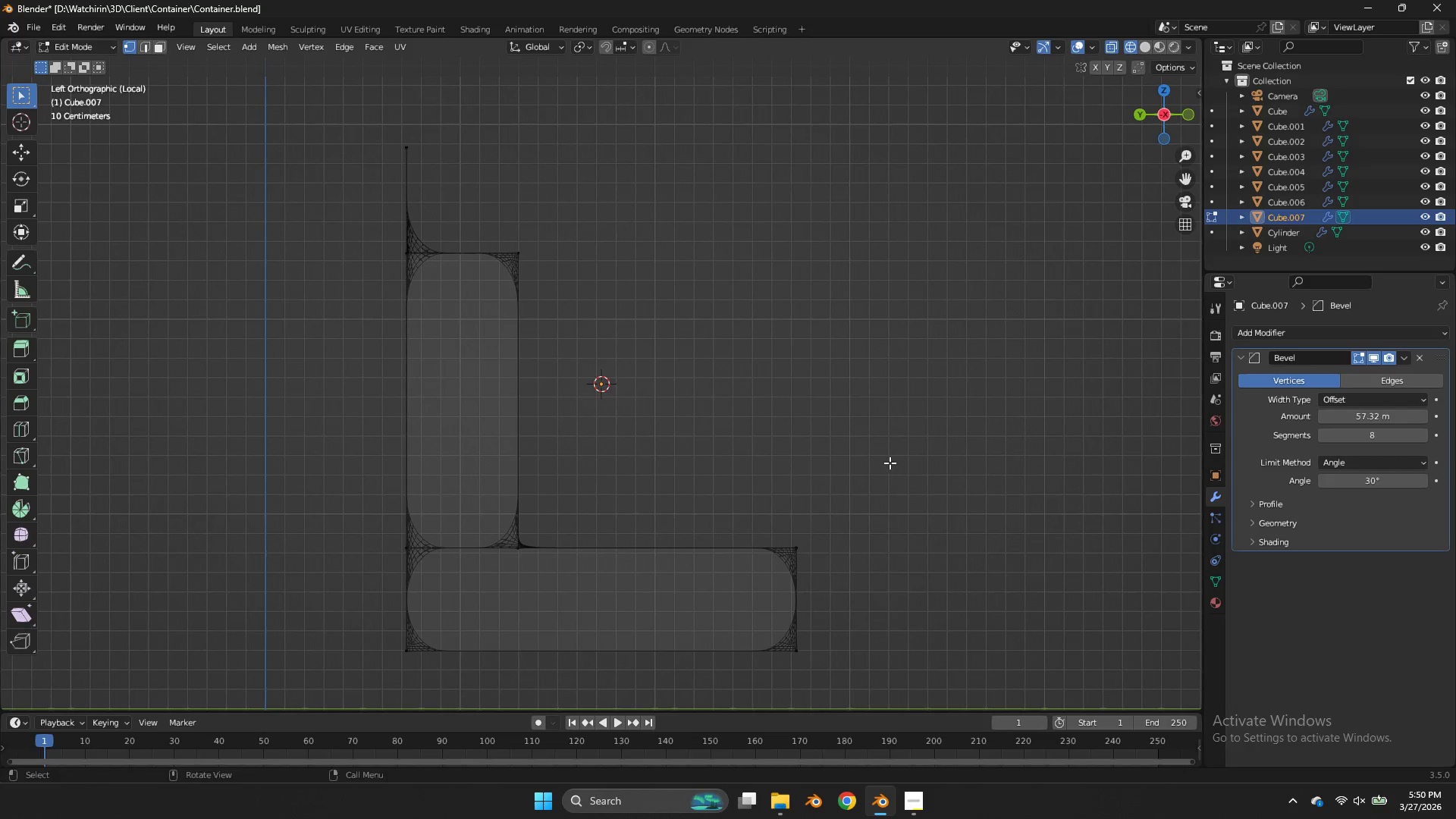 
left_click_drag(start_coordinate=[890, 474], to_coordinate=[704, 694])
 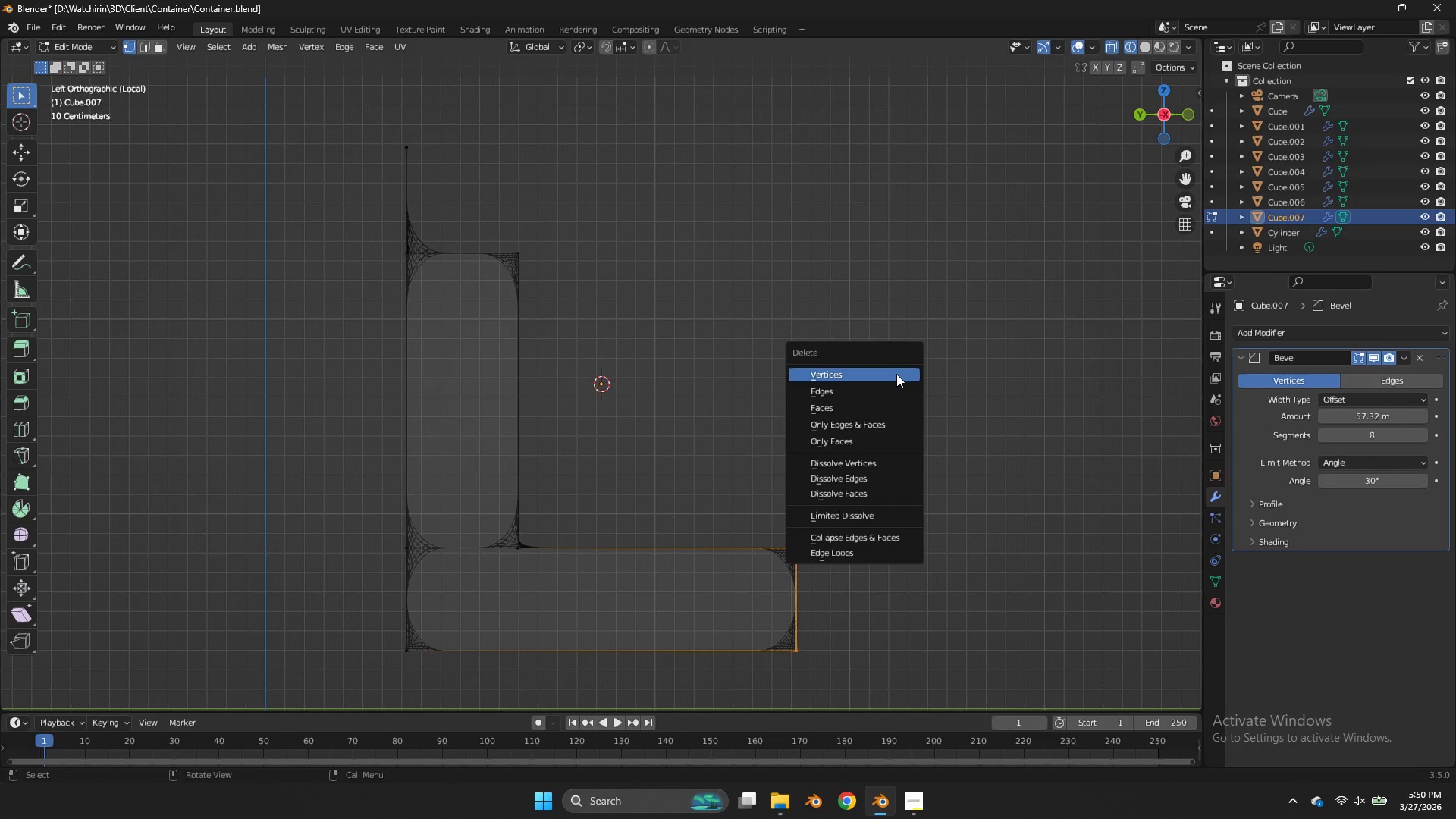 
key(X)
 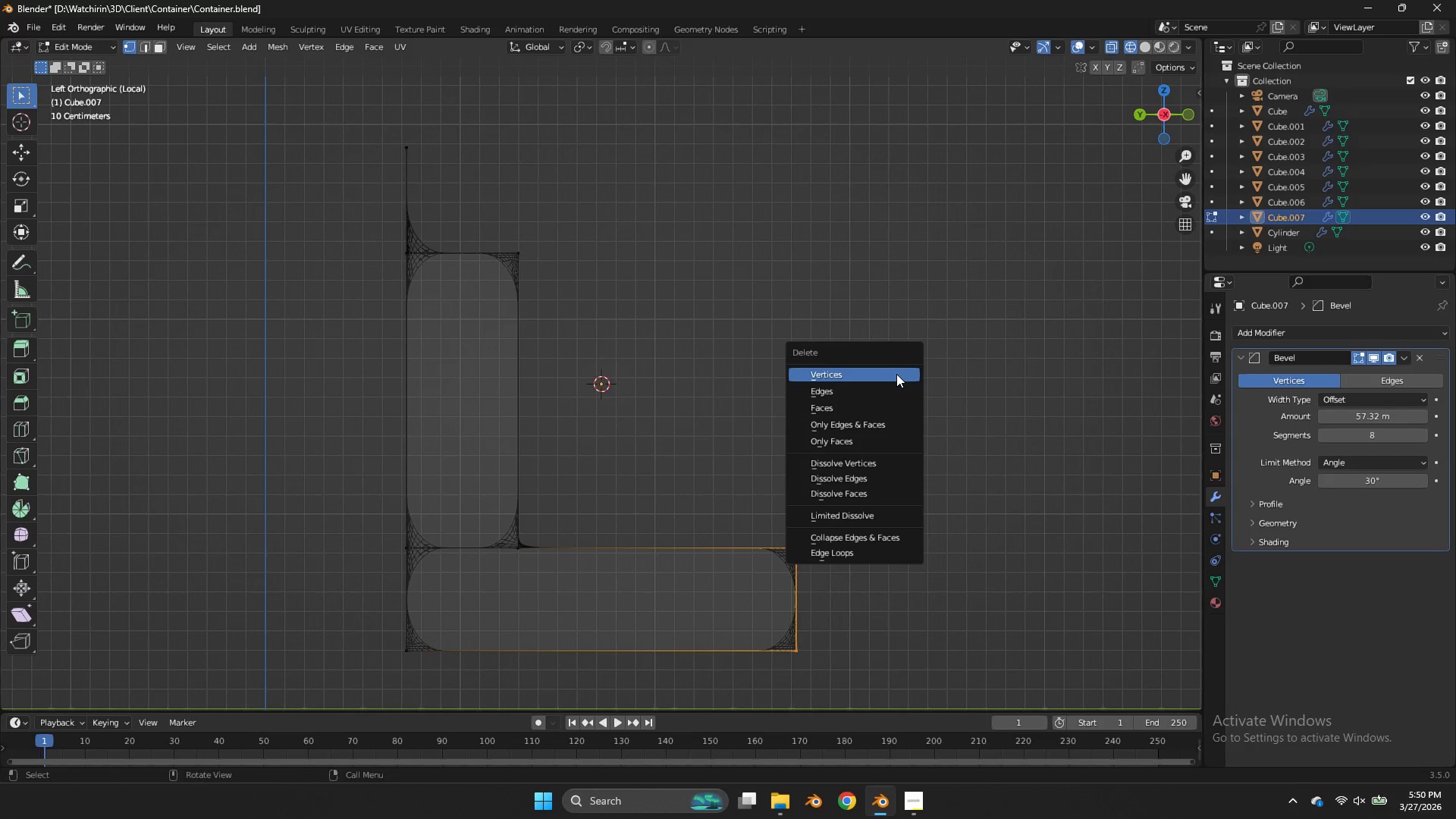 
left_click([896, 374])
 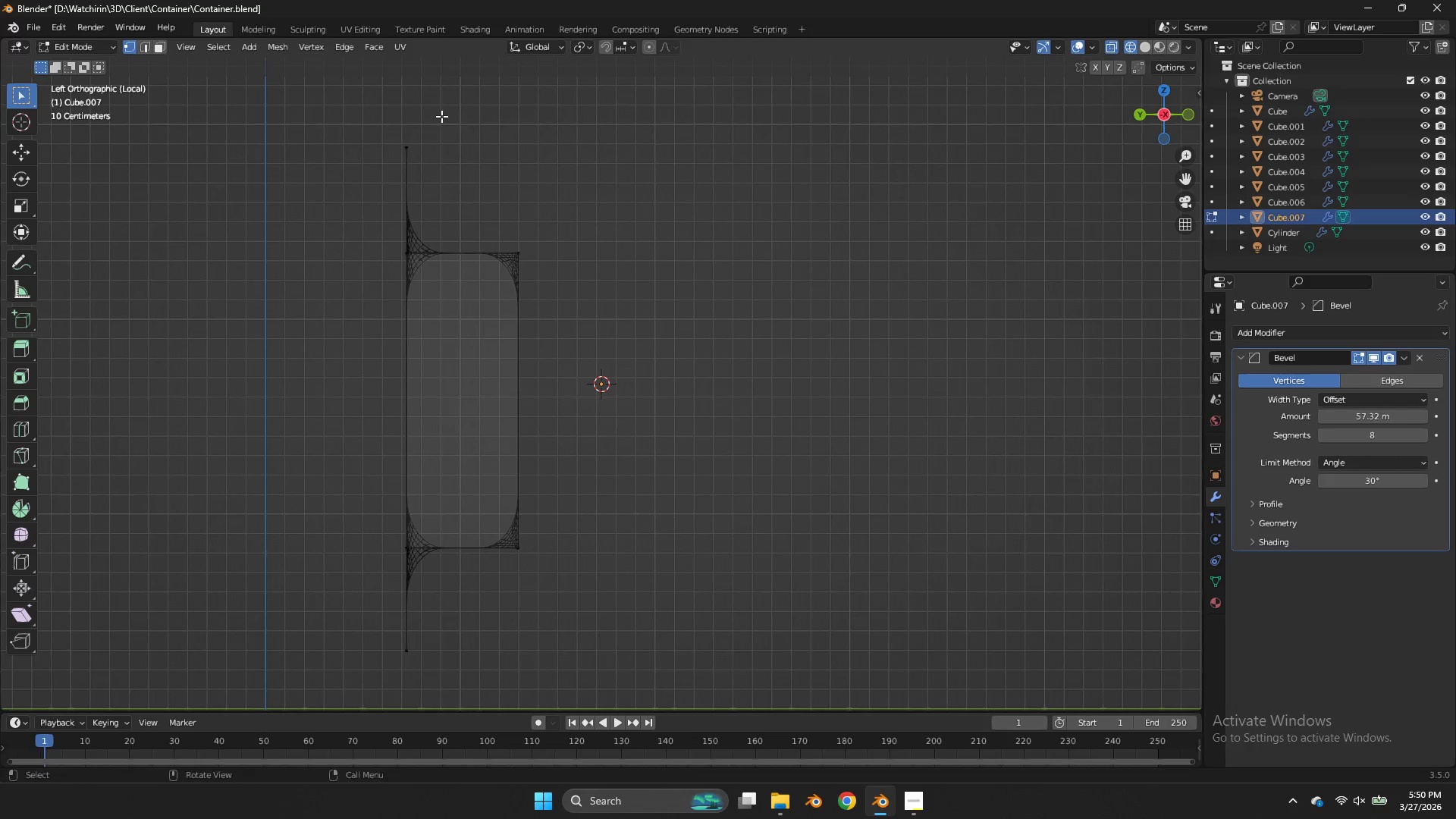 
left_click_drag(start_coordinate=[441, 116], to_coordinate=[350, 174])
 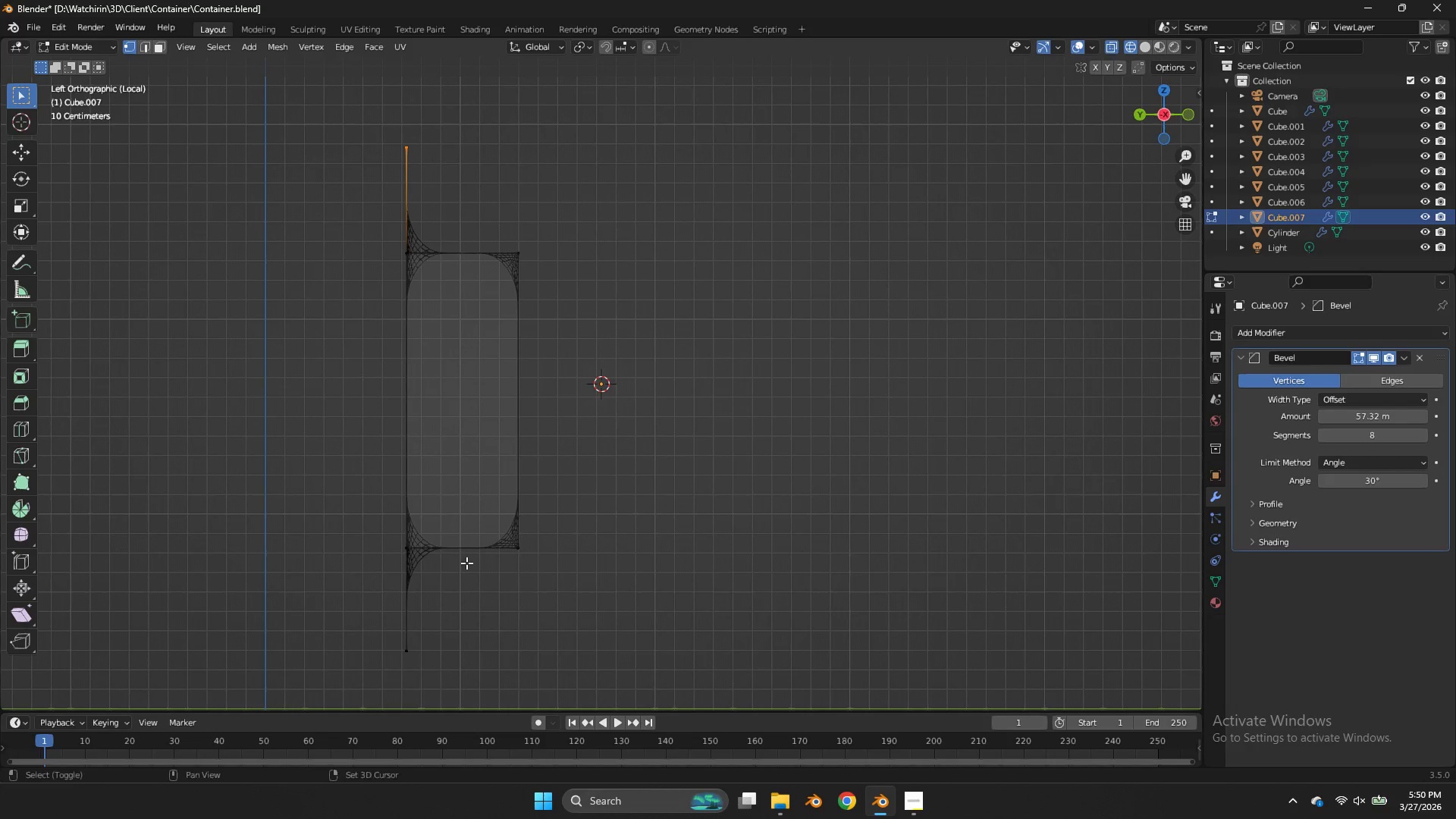 
hold_key(key=ShiftLeft, duration=0.56)
left_click_drag(start_coordinate=[458, 566], to_coordinate=[267, 717])
 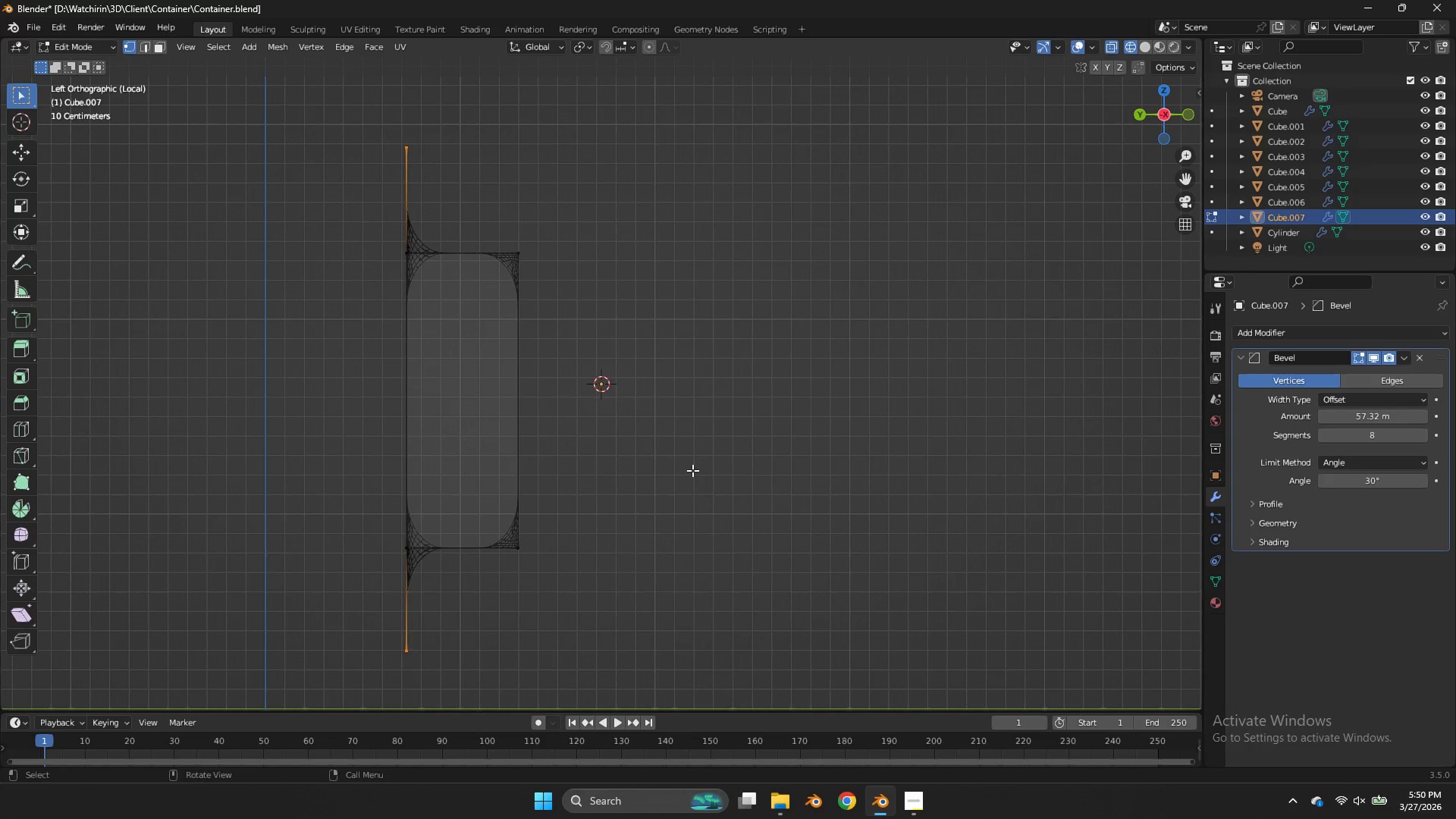 
key(X)
 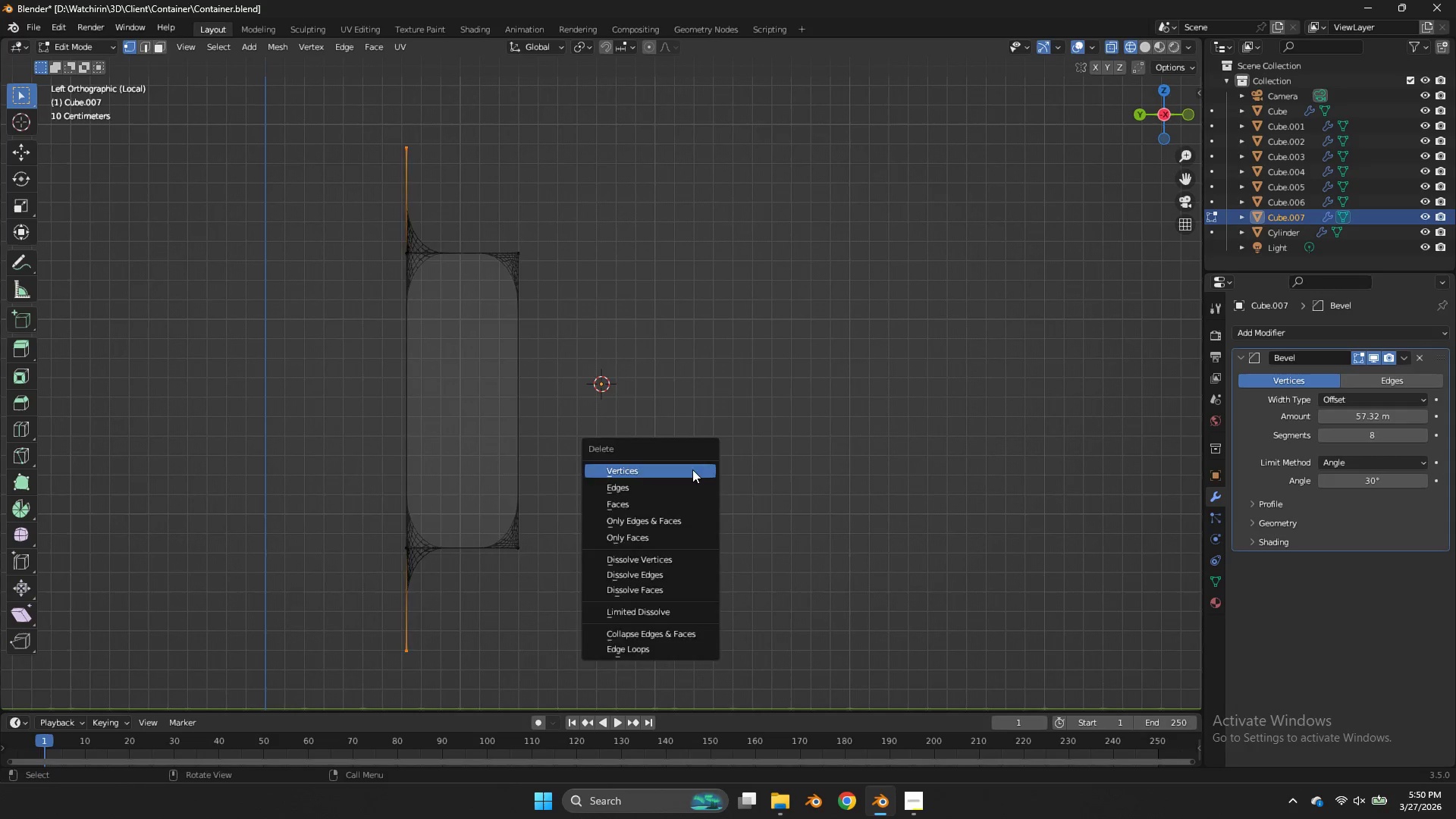 
left_click([692, 469])
 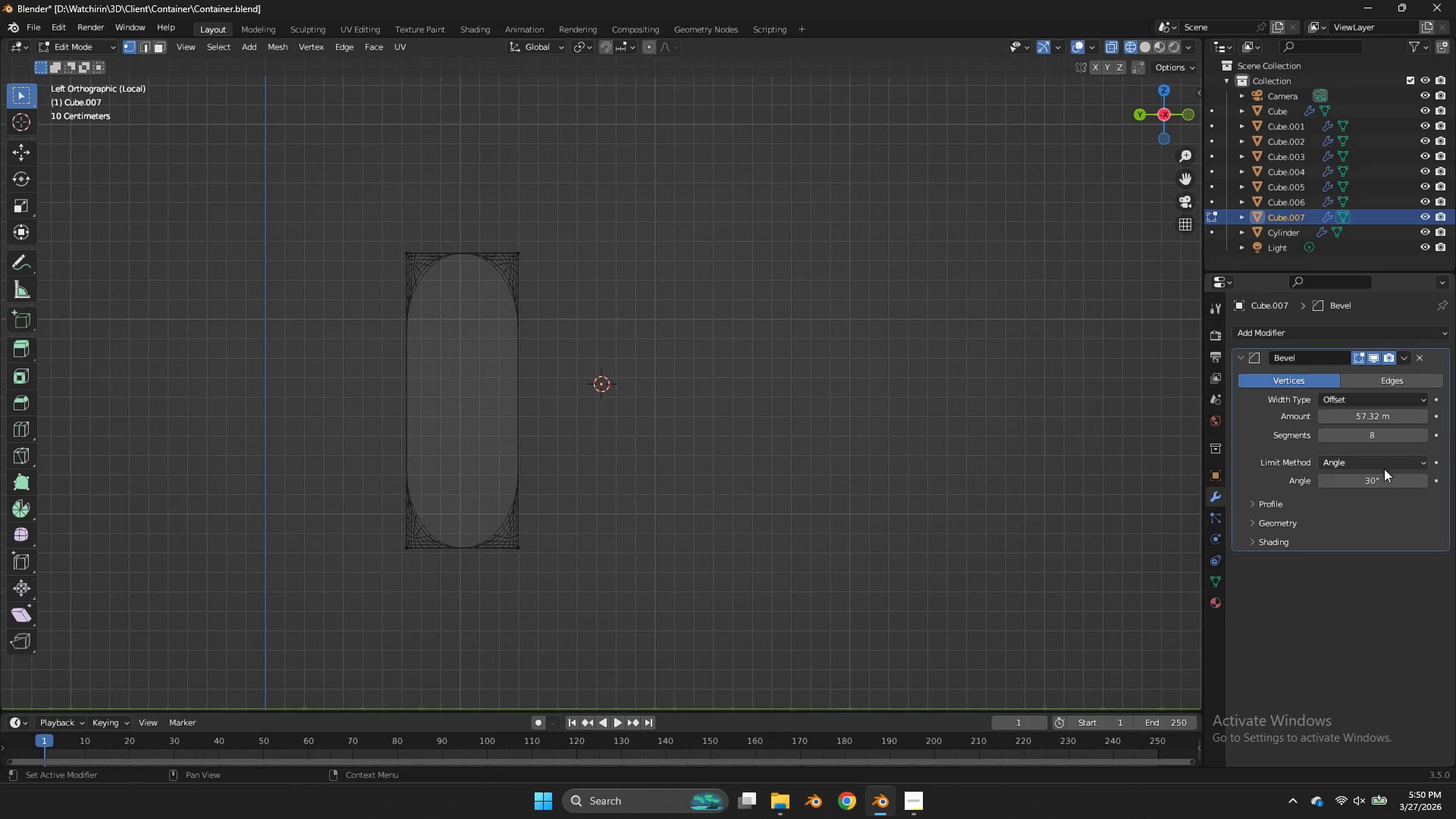 
left_click([1293, 503])
 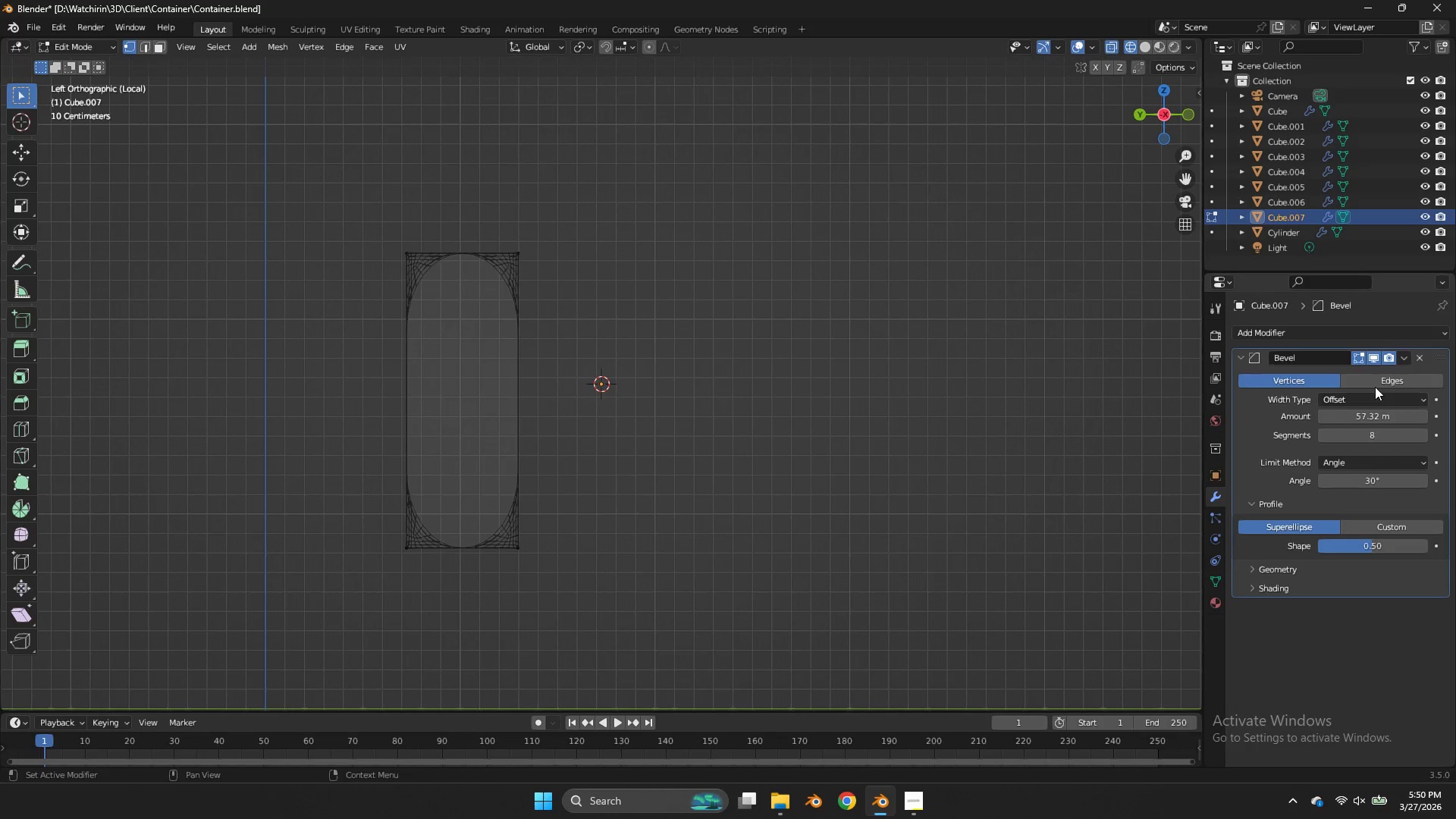 
left_click([1375, 387])
 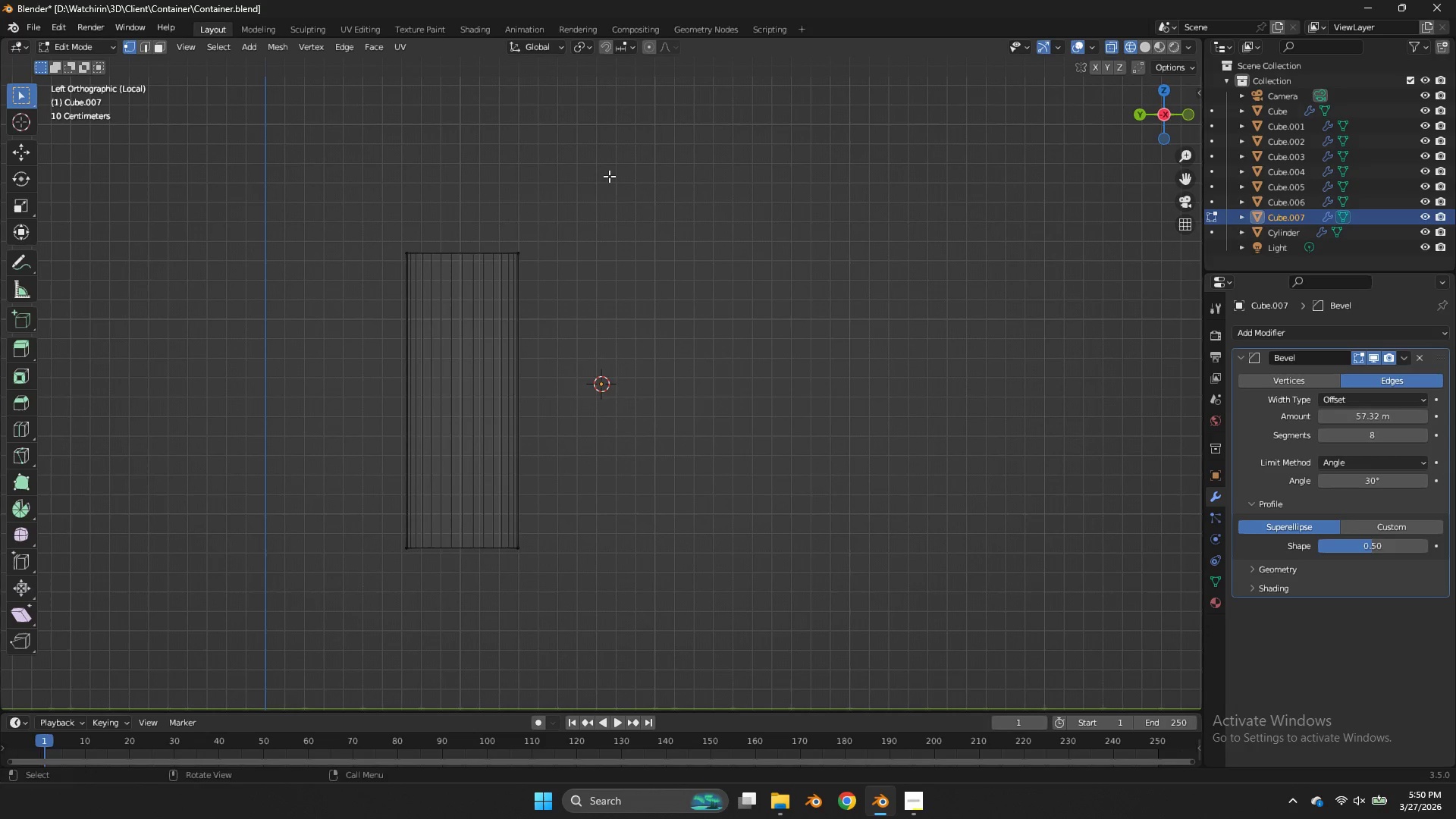 
left_click_drag(start_coordinate=[609, 176], to_coordinate=[172, 322])
 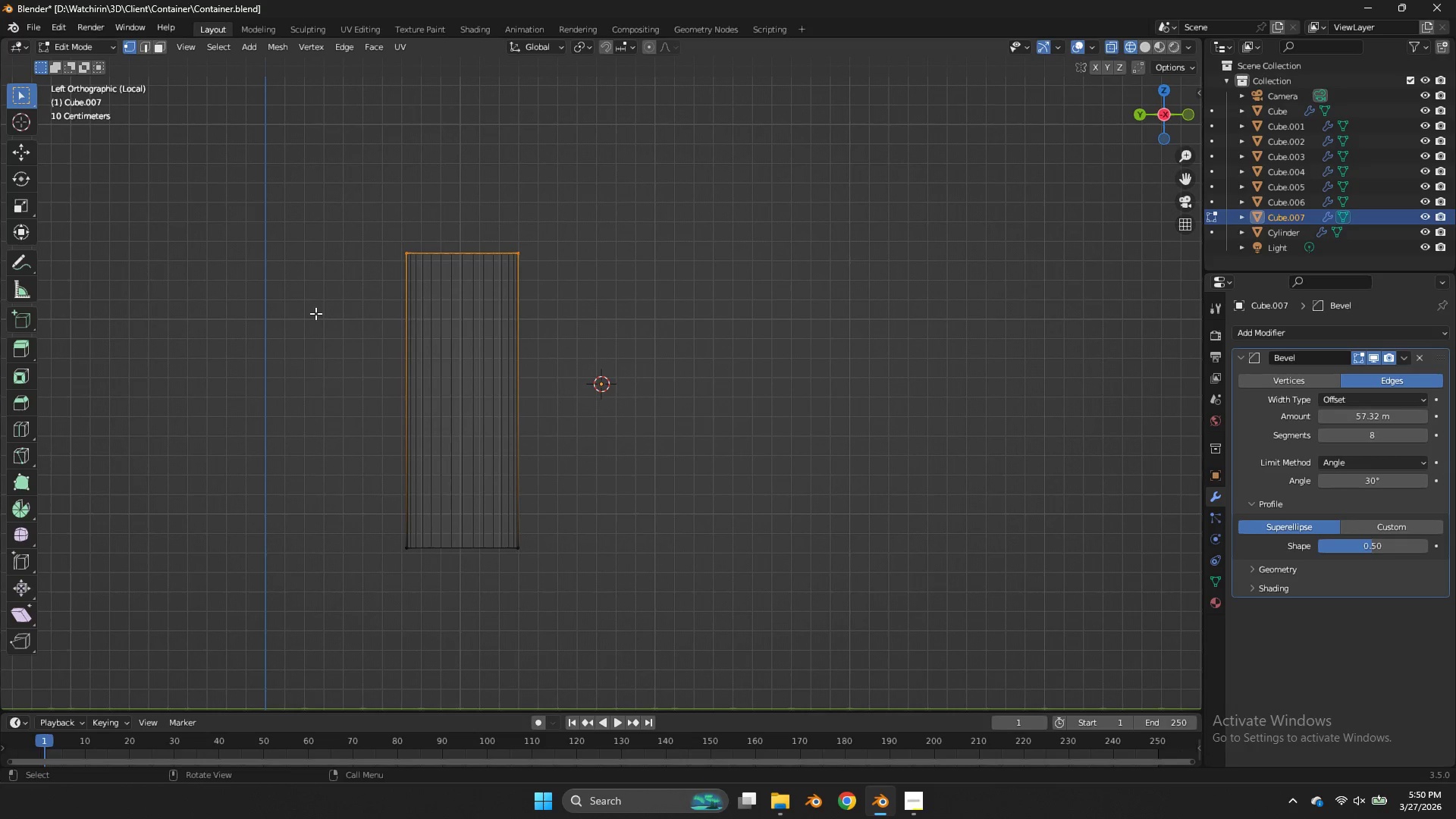 
key(Z)
 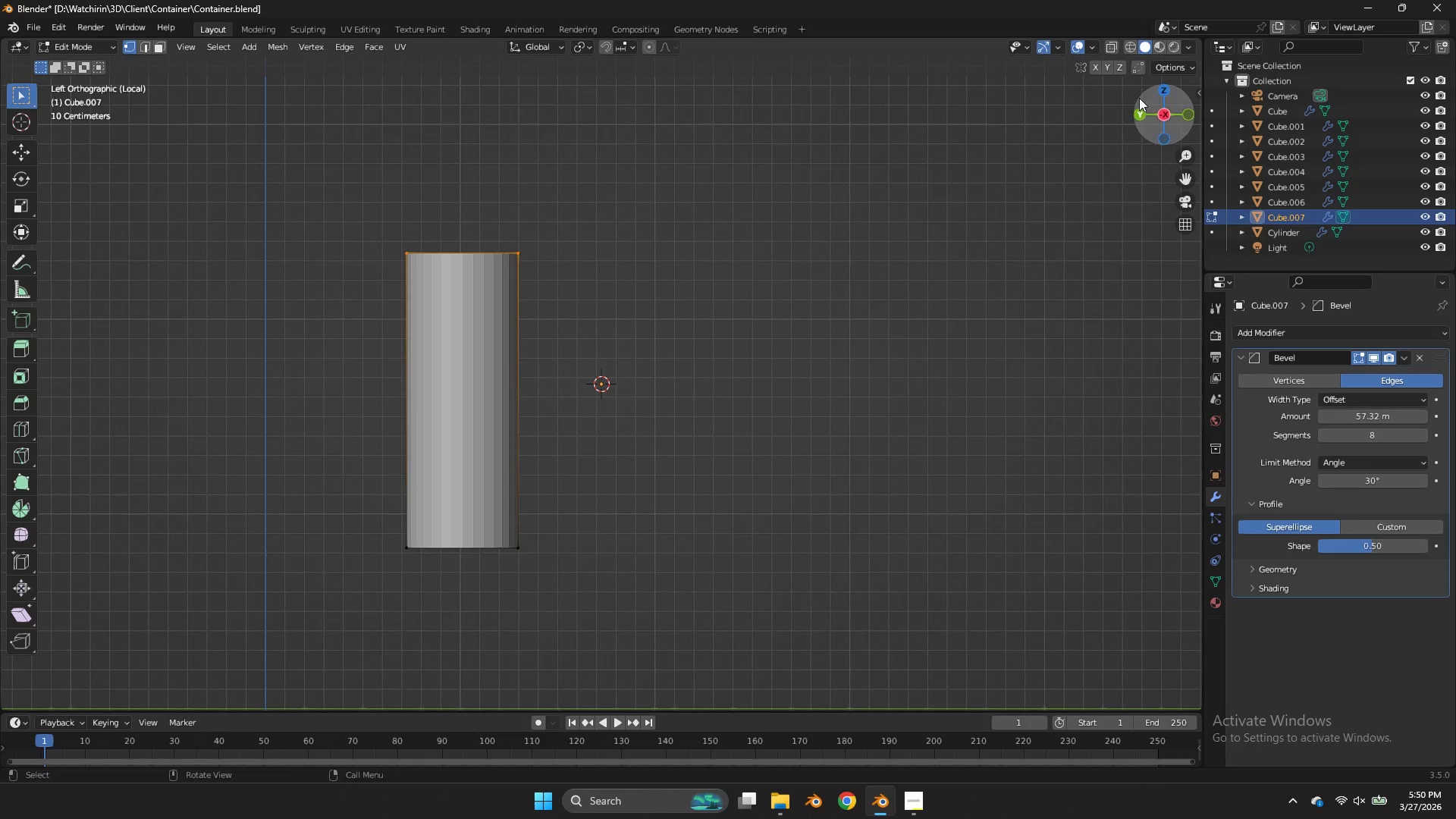 
left_click_drag(start_coordinate=[1147, 98], to_coordinate=[1200, 136])
 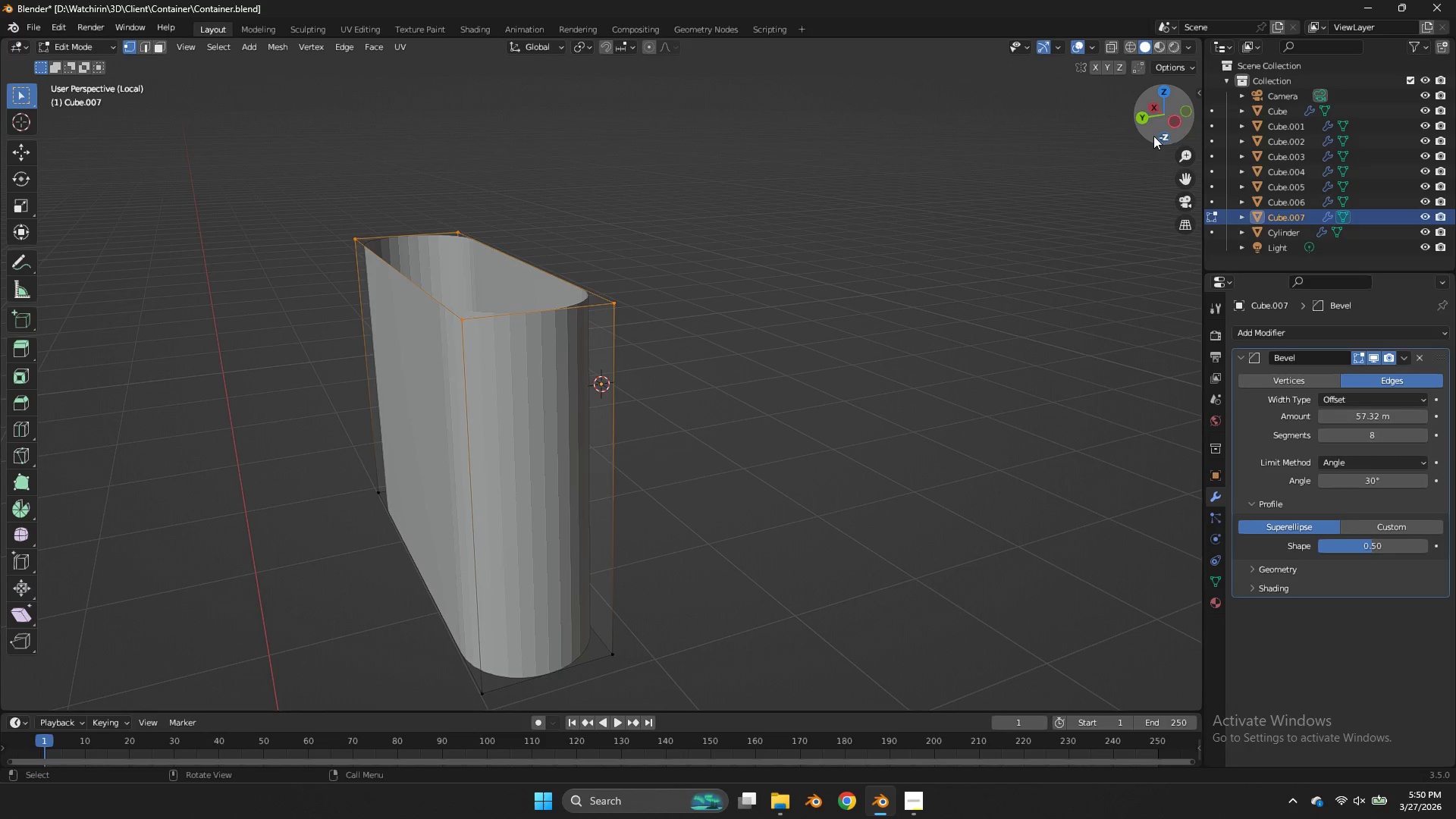 
left_click([1169, 126])
 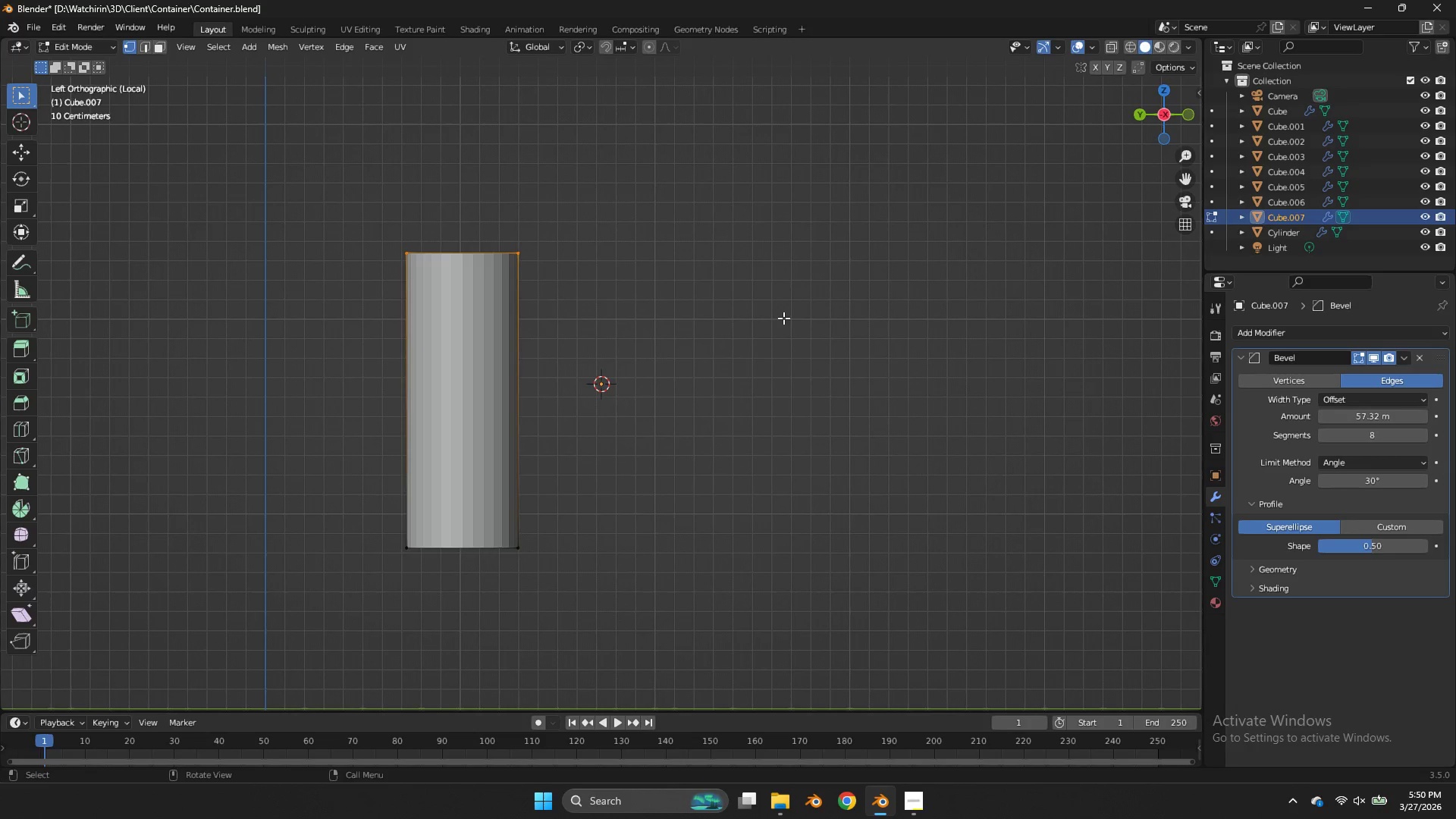 
type(ez)
 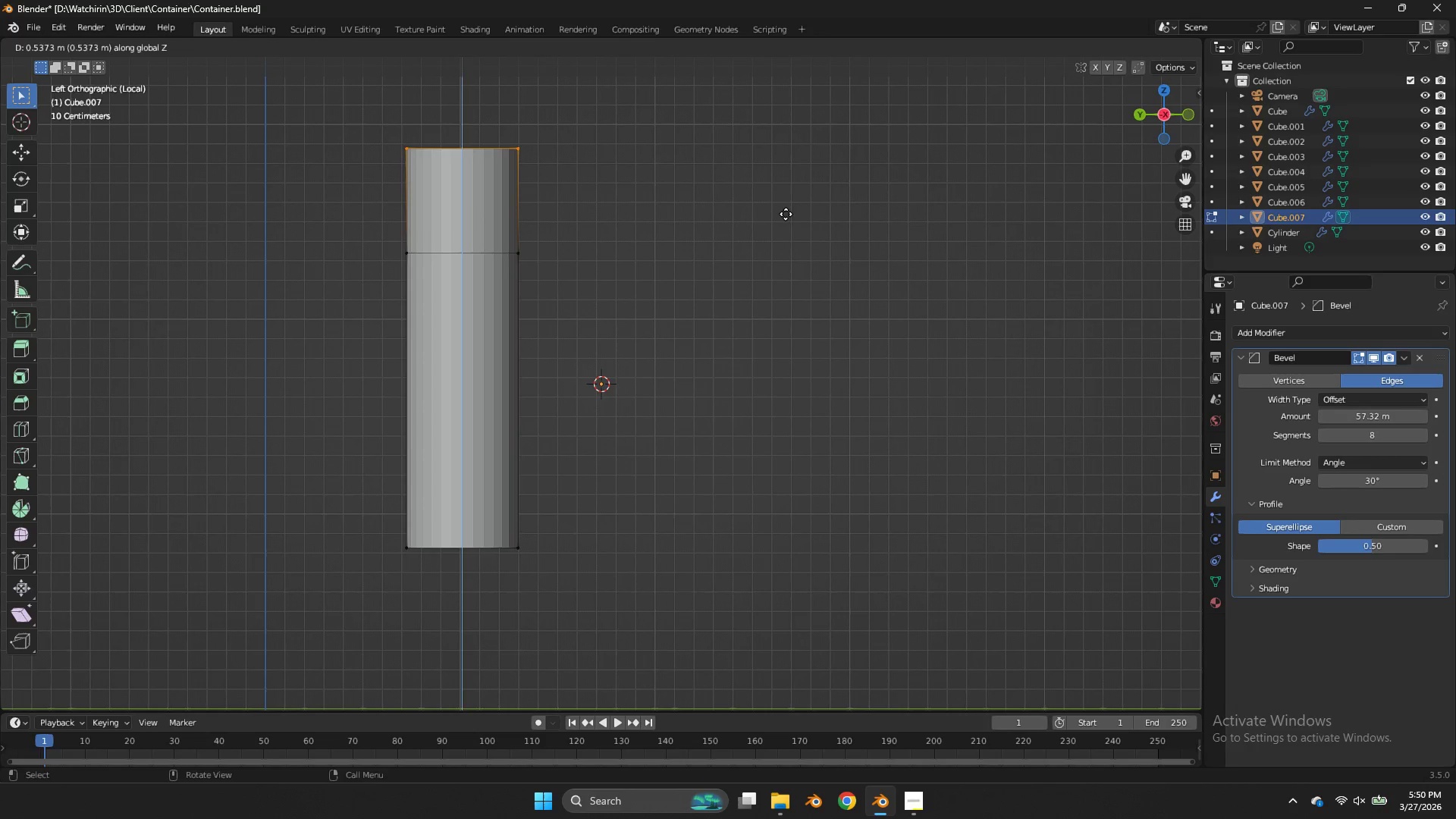 
left_click([786, 214])
 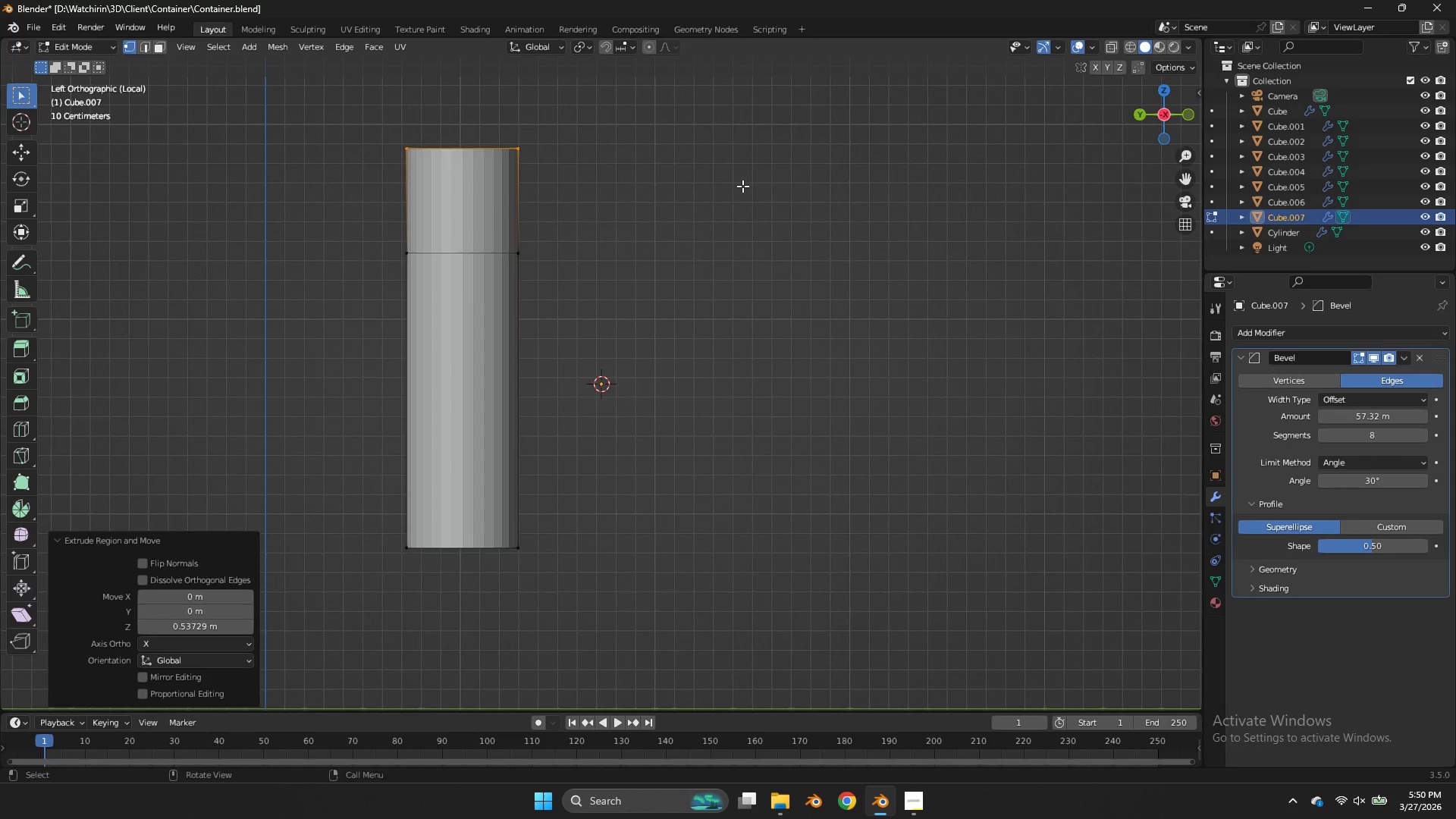 
type(fzfez)
 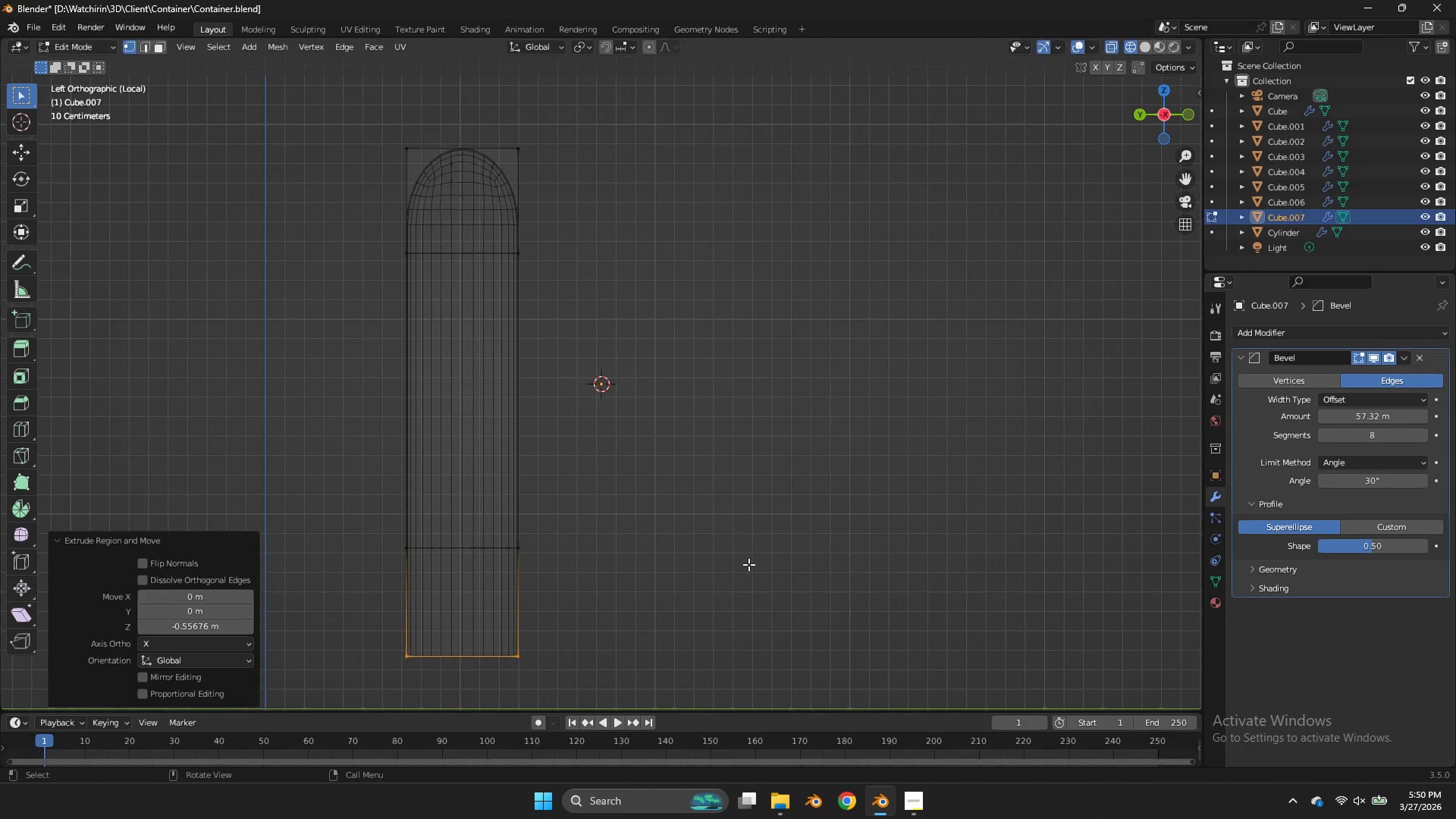 
left_click_drag(start_coordinate=[626, 108], to_coordinate=[428, 292])
 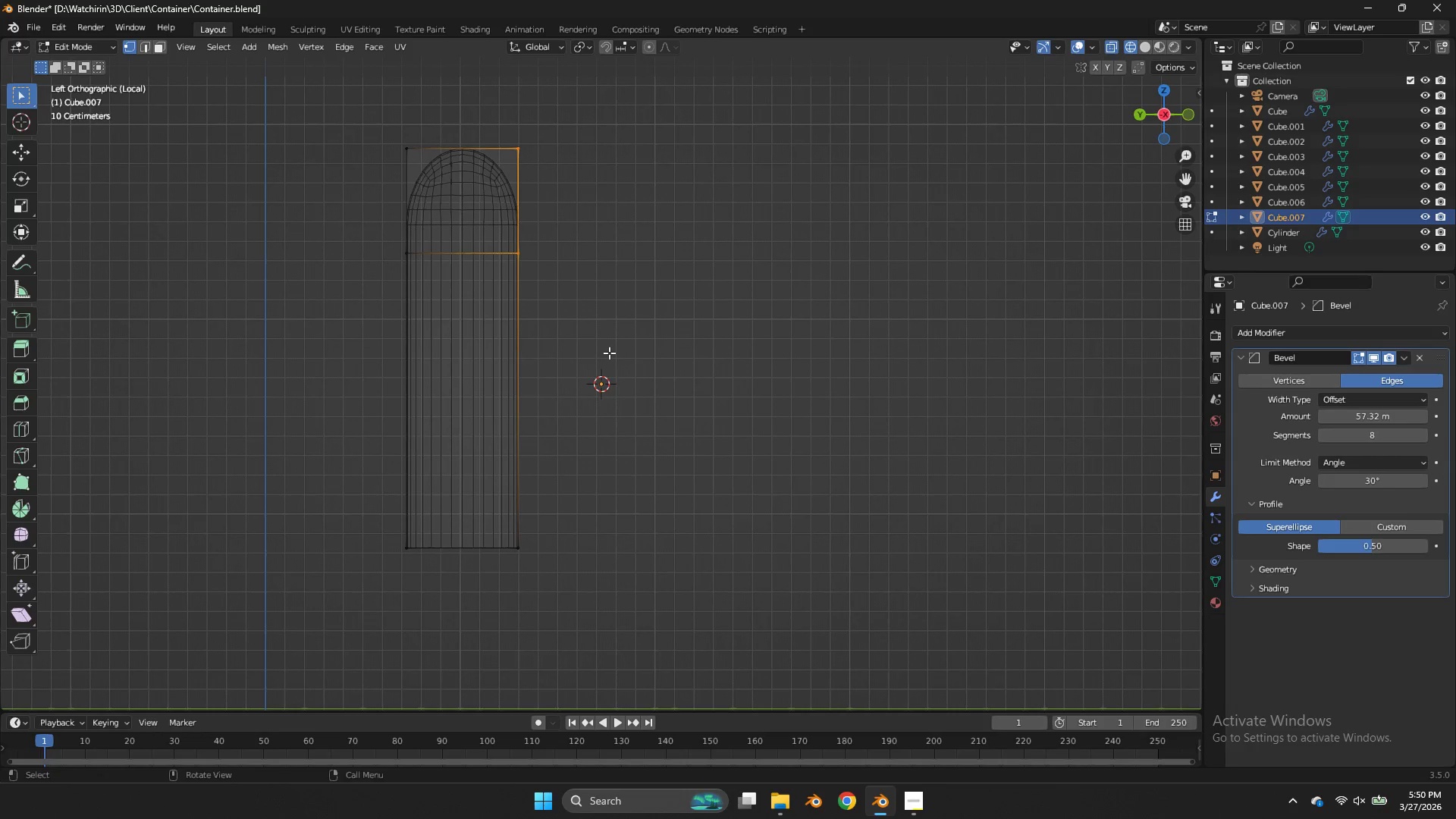 
left_click_drag(start_coordinate=[651, 463], to_coordinate=[318, 608])
 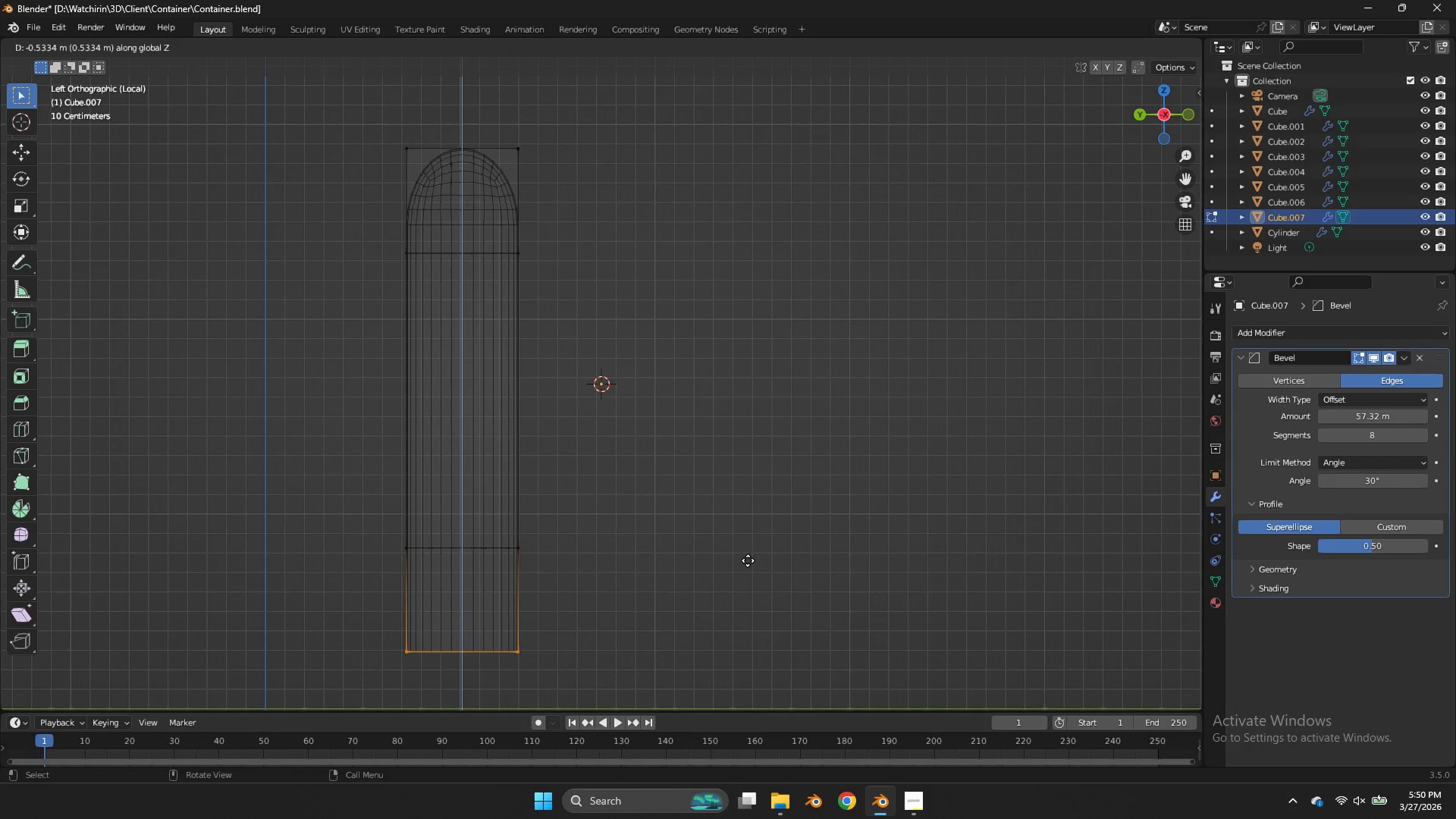 
left_click([748, 564])
 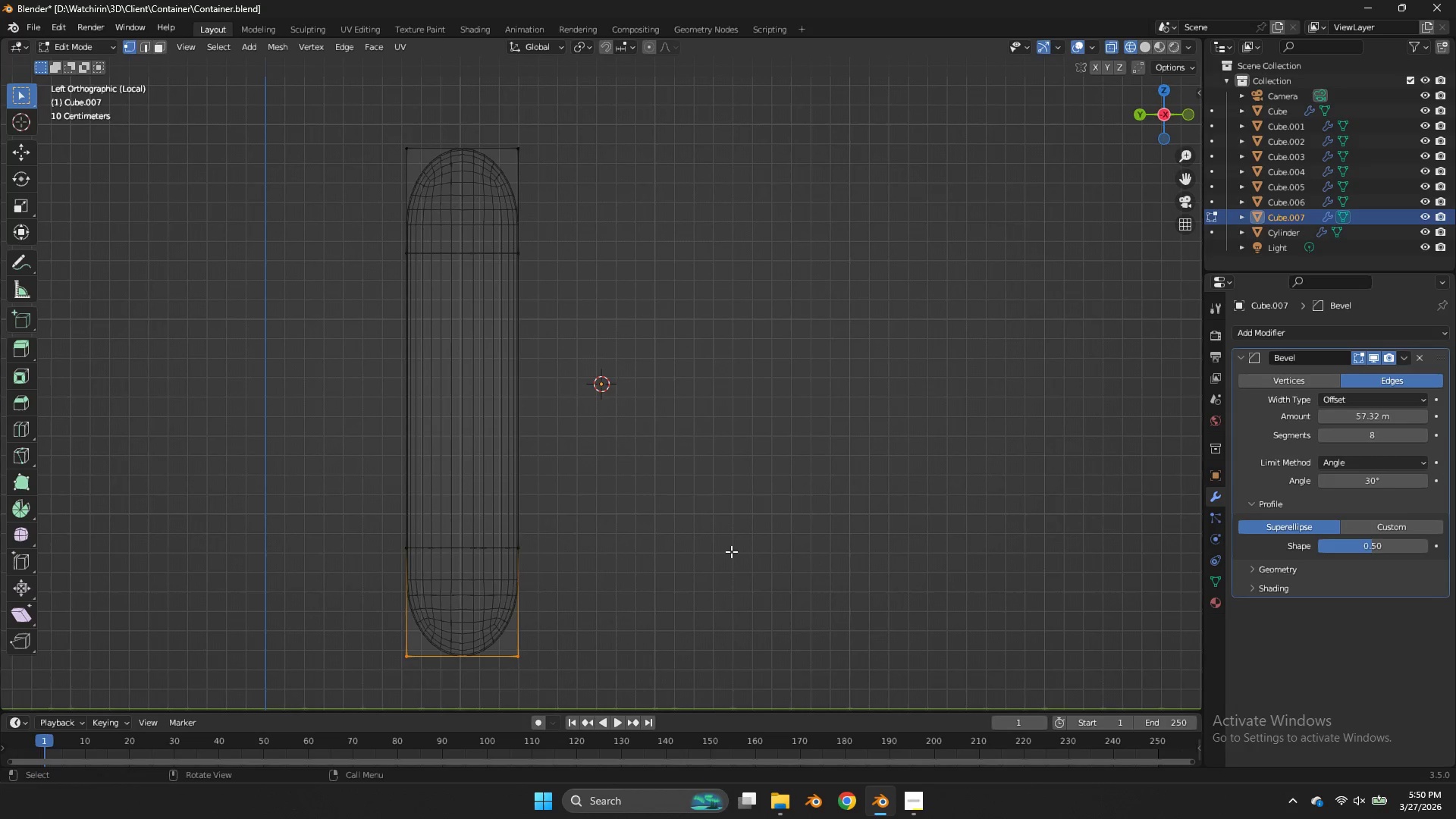 
key(F)
 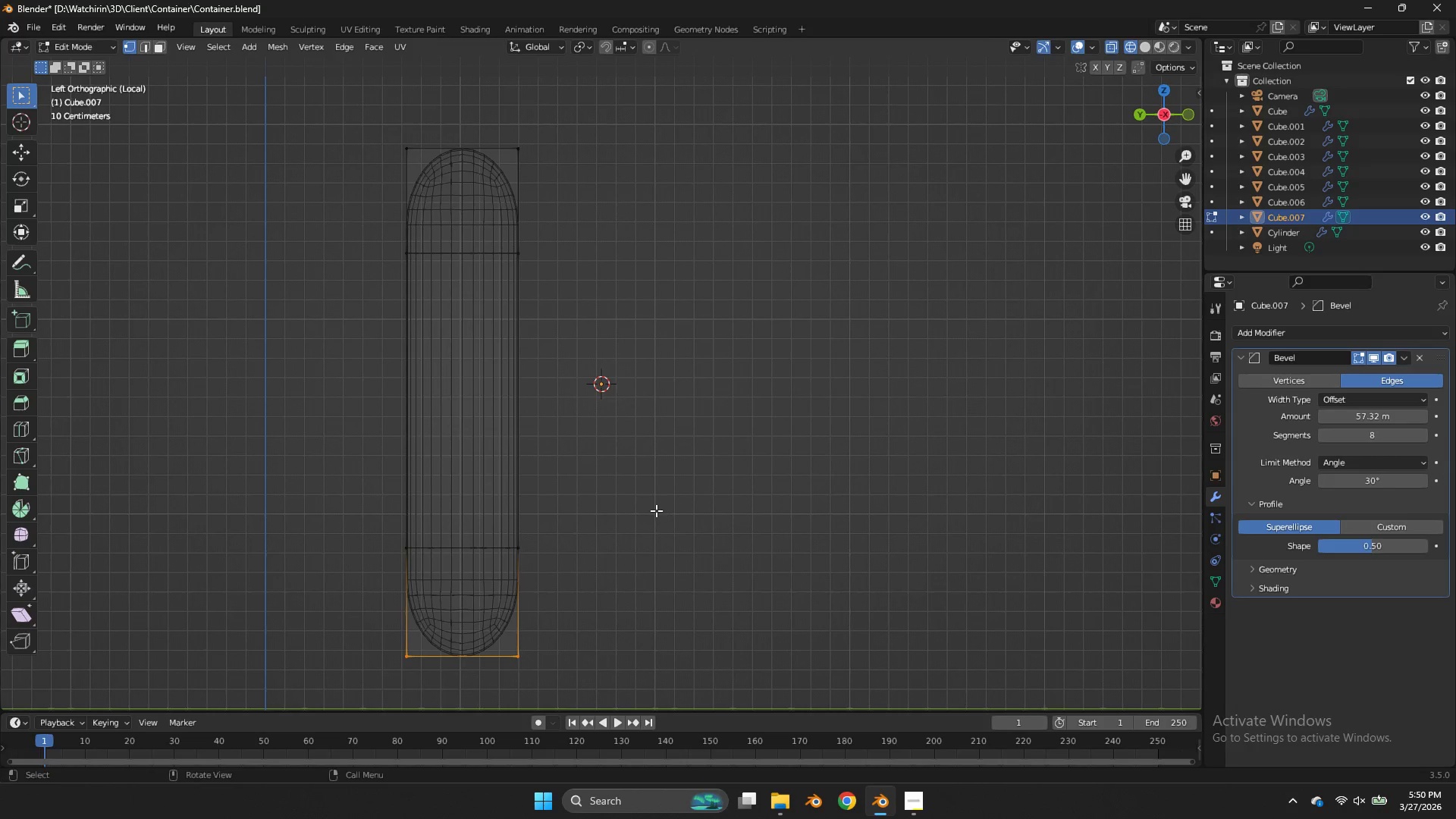 
left_click_drag(start_coordinate=[648, 510], to_coordinate=[475, 704])
 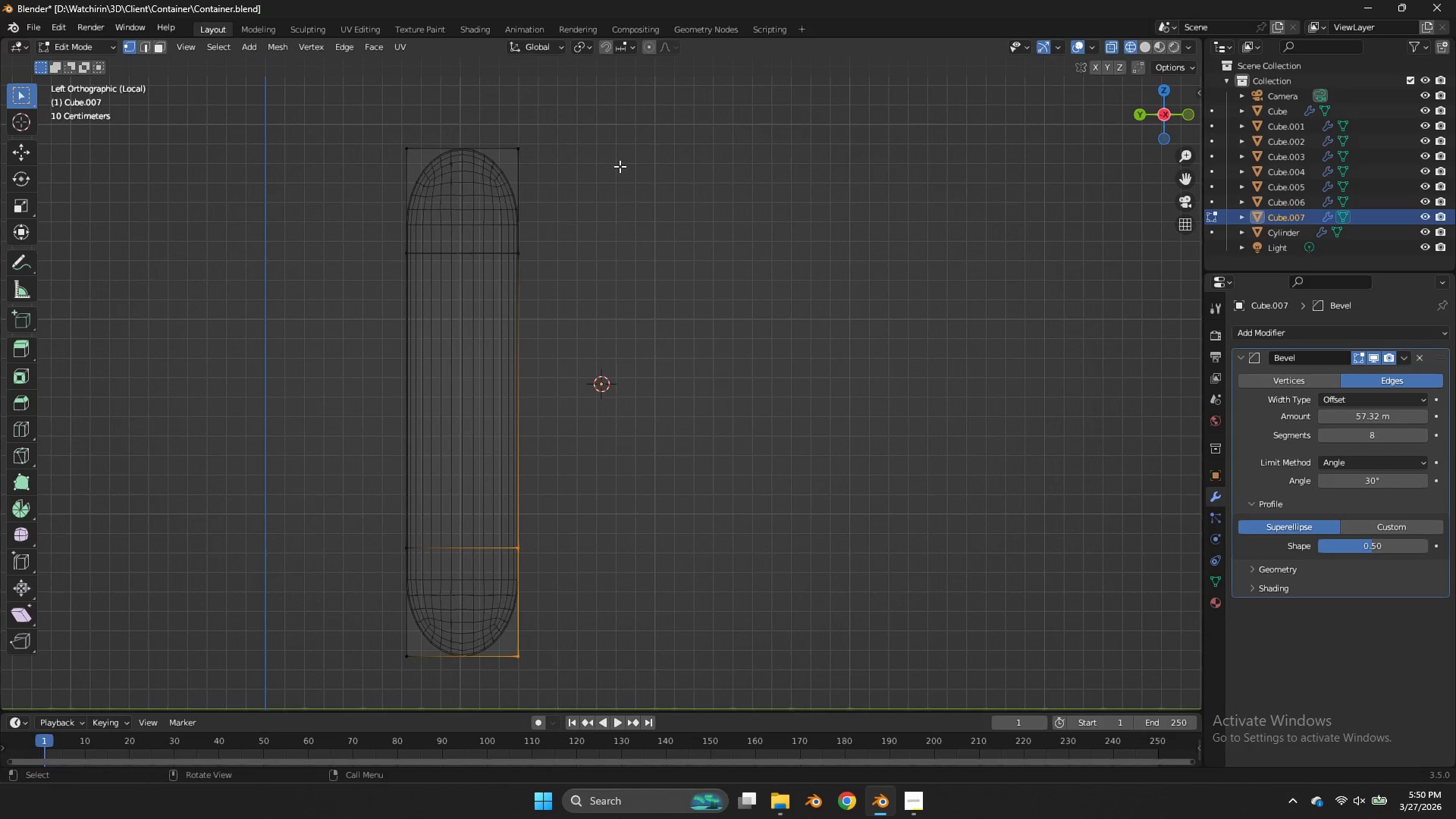 
hold_key(key=ShiftLeft, duration=0.31)
 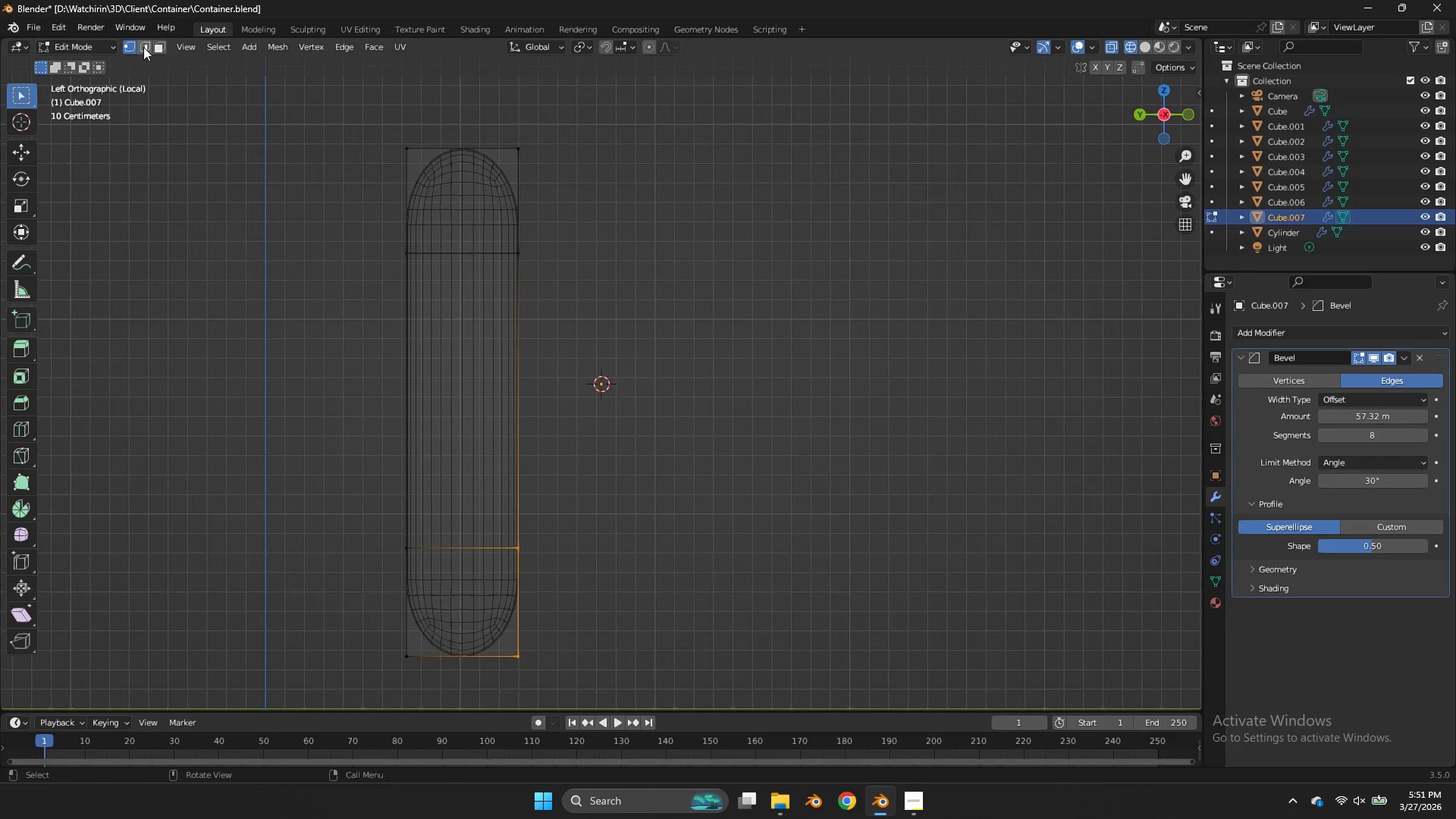 
left_click([144, 47])
 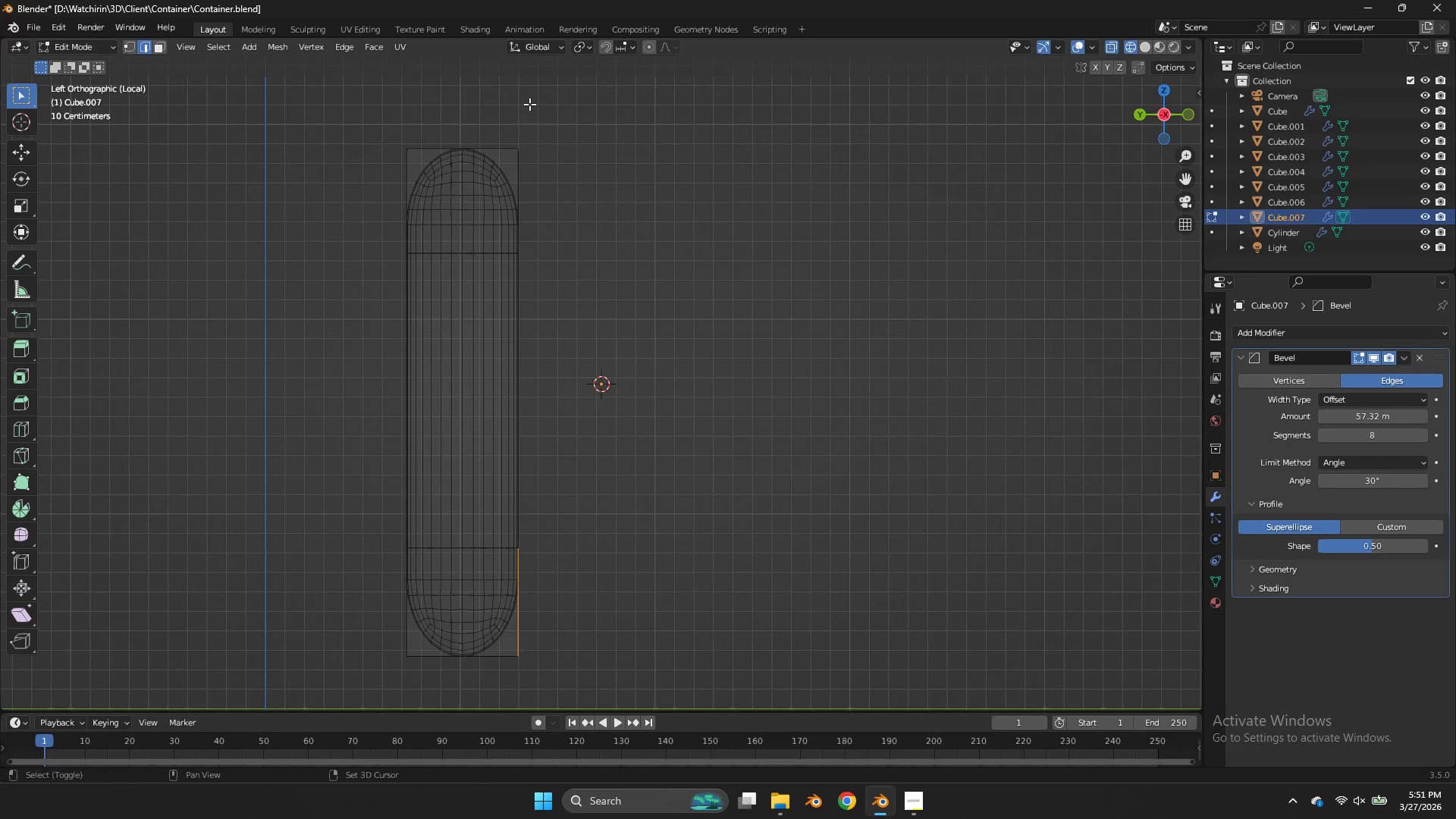 
hold_key(key=ShiftLeft, duration=0.91)
left_click_drag(start_coordinate=[617, 86], to_coordinate=[471, 312])
 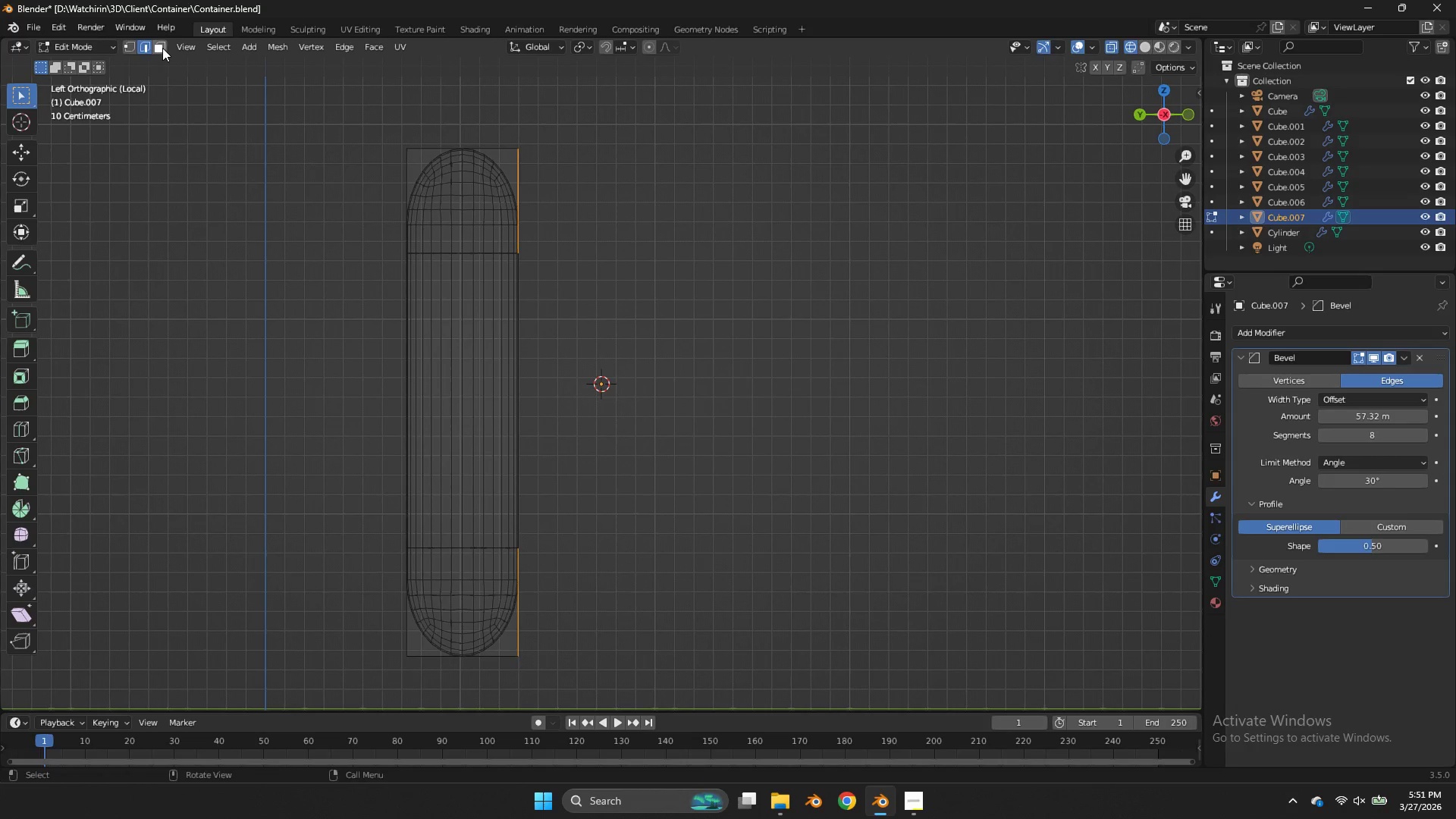 
left_click([161, 45])
 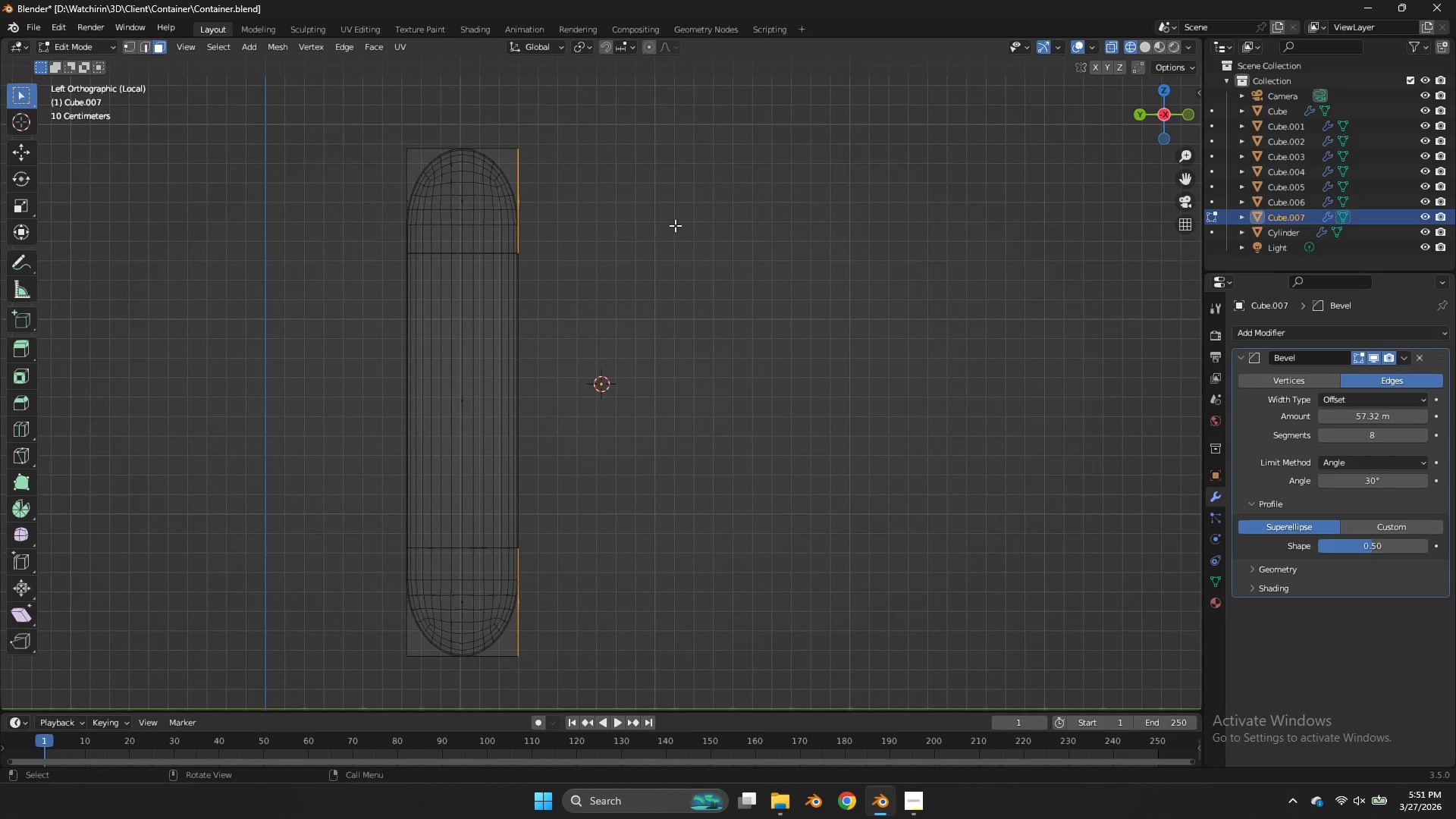 
key(E)
 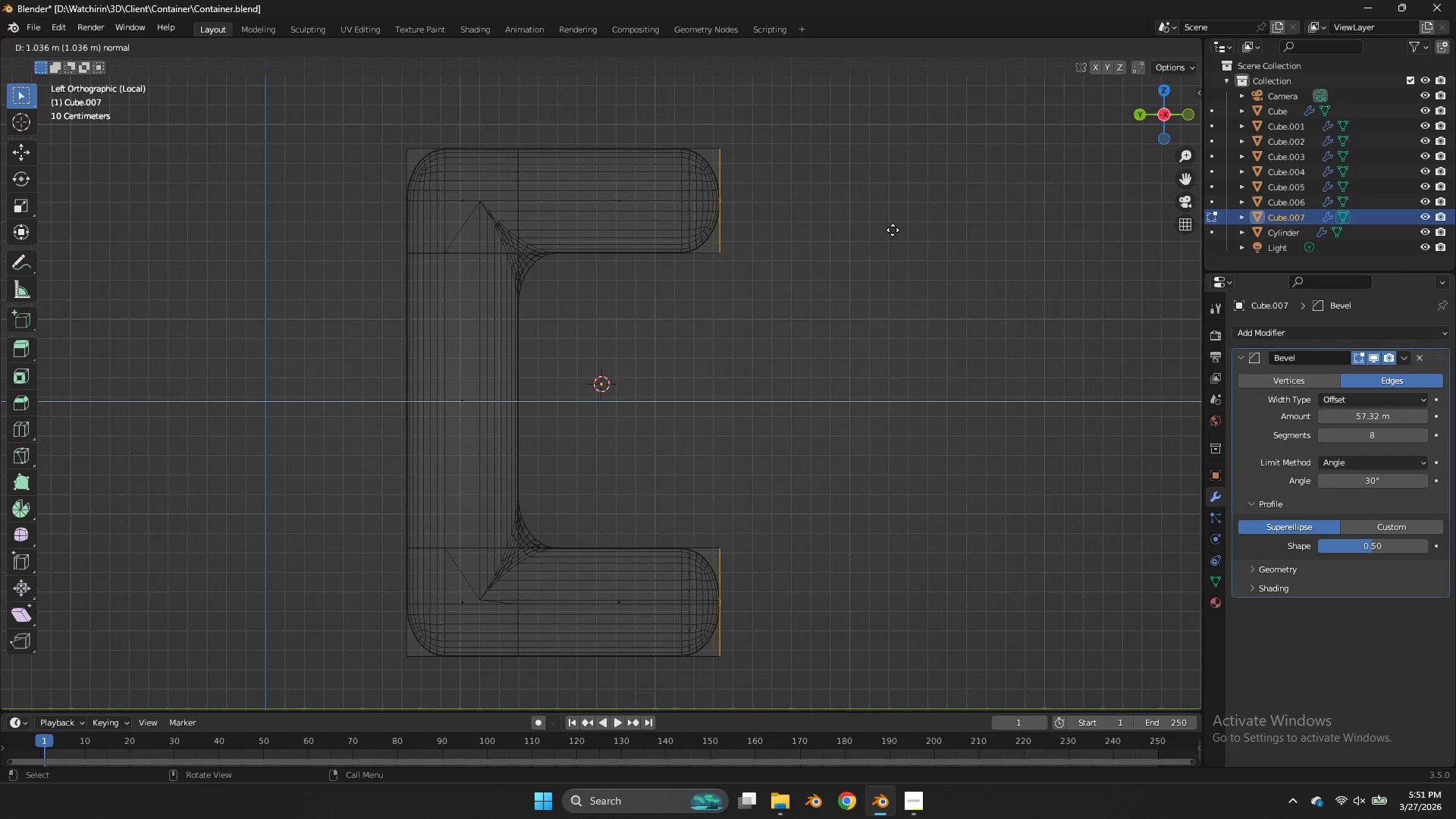 
left_click([911, 230])
 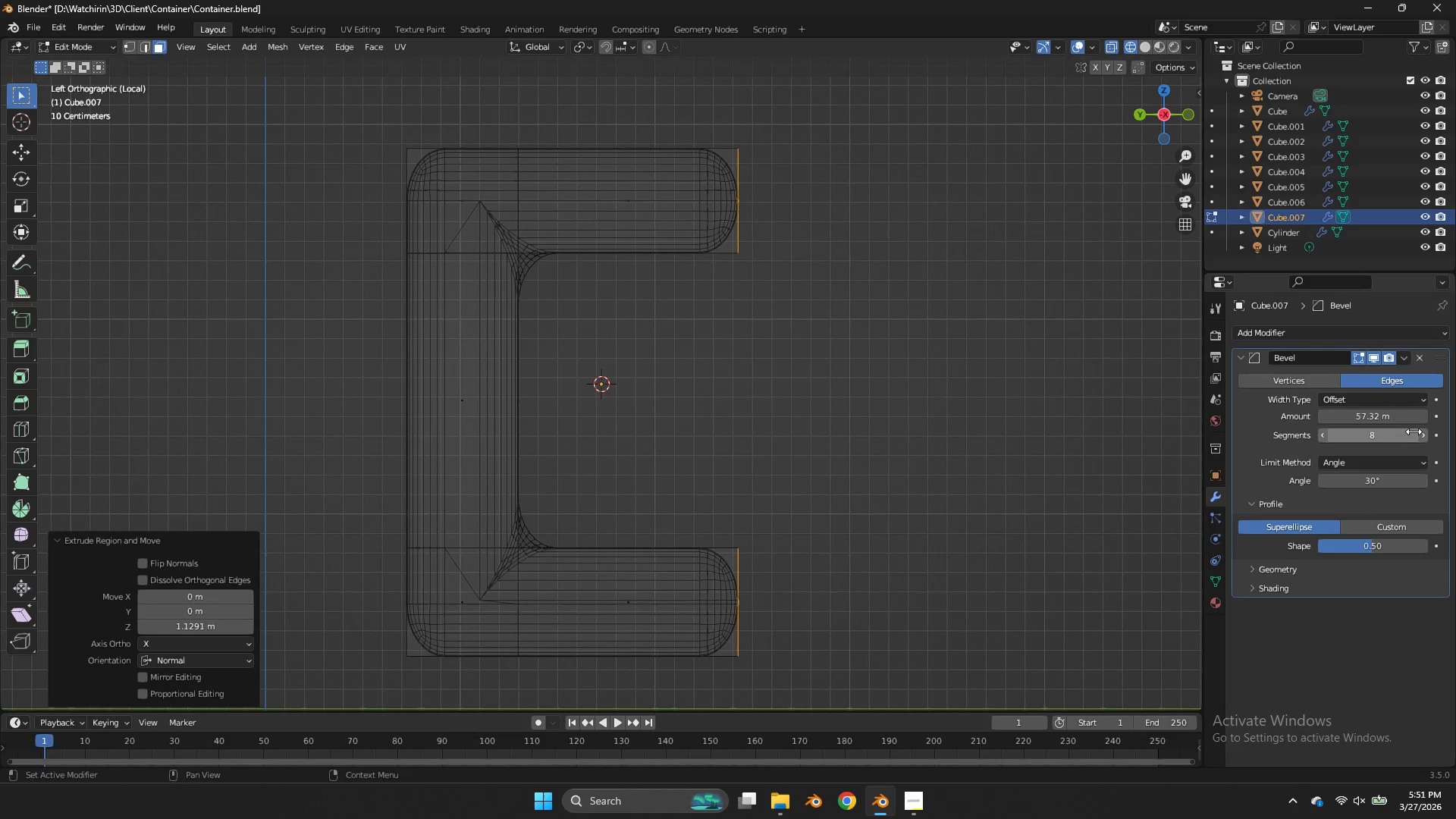 
left_click_drag(start_coordinate=[1404, 432], to_coordinate=[631, 435])
 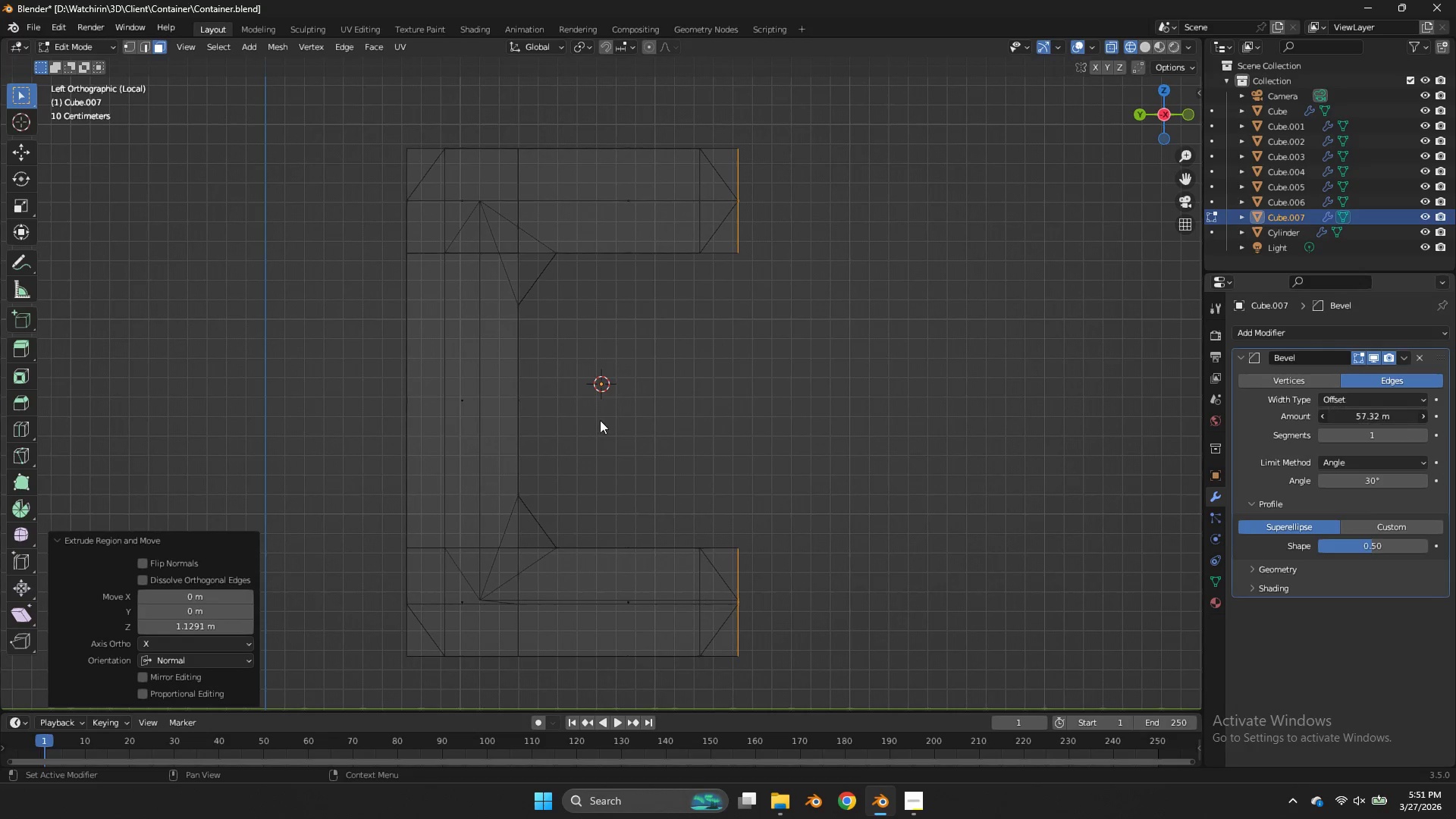 
left_click_drag(start_coordinate=[1401, 421], to_coordinate=[654, 400])
 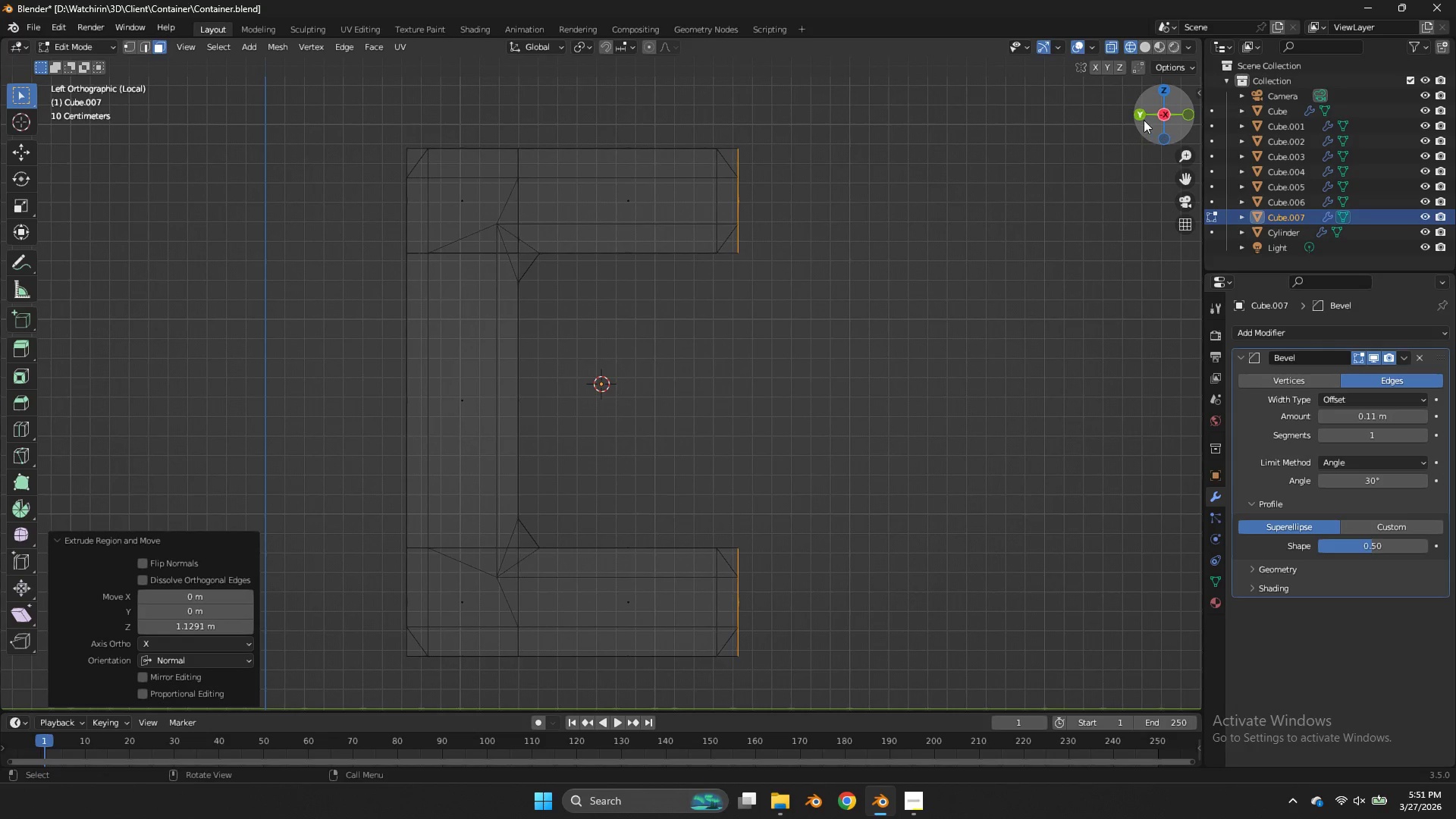 
left_click_drag(start_coordinate=[1149, 117], to_coordinate=[1059, 136])
 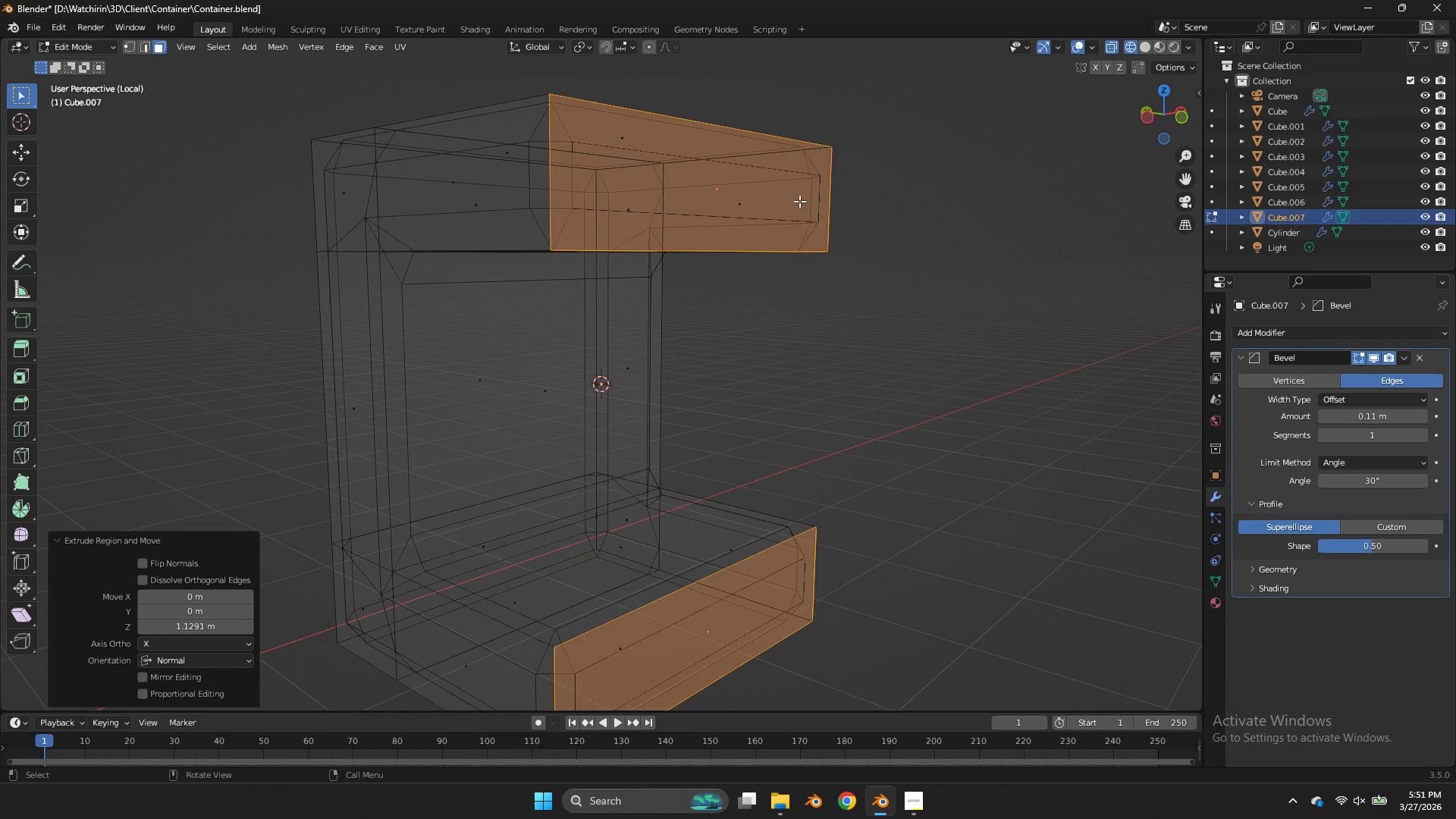 
key(Z)
 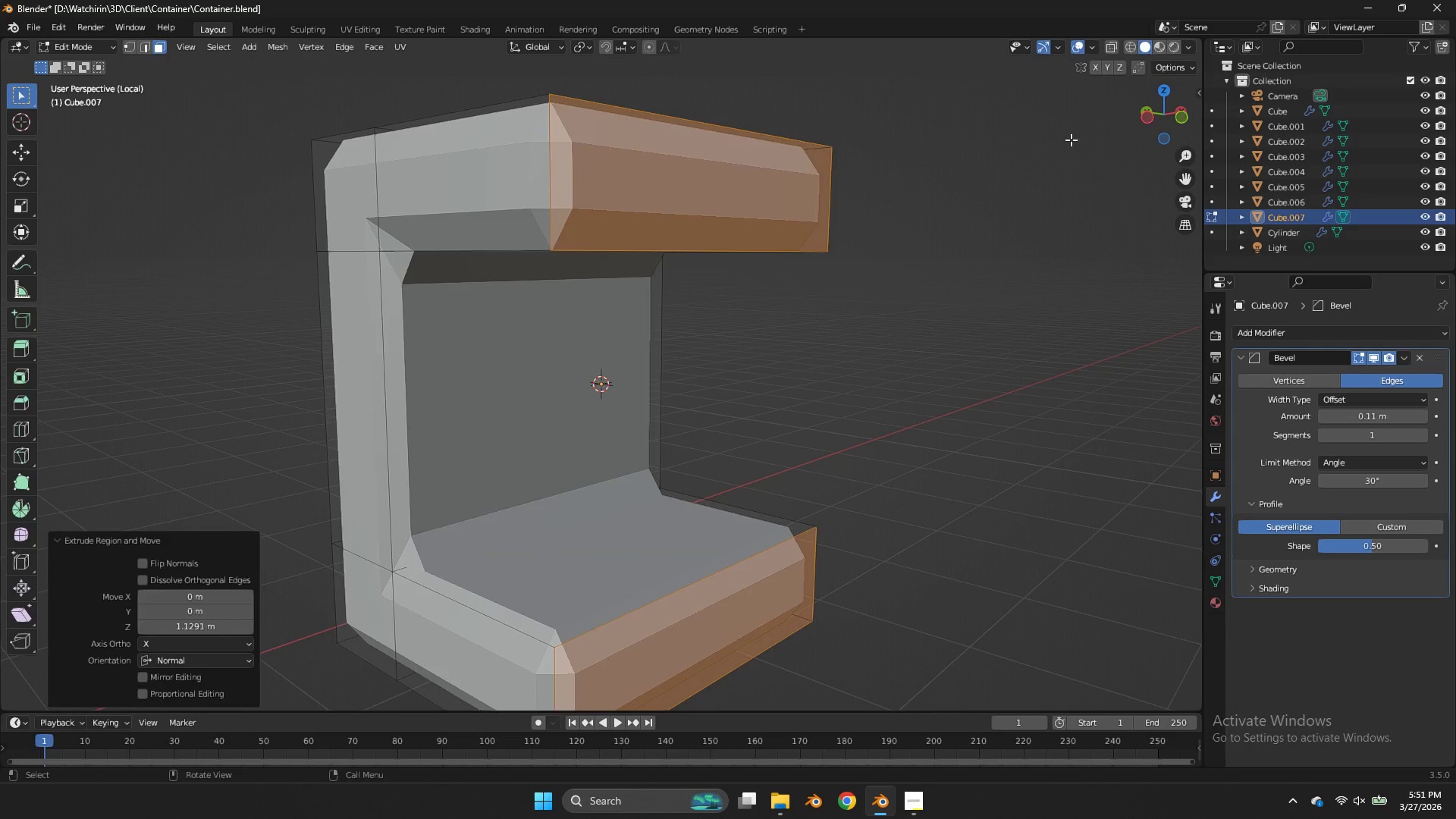 
key(Tab)
 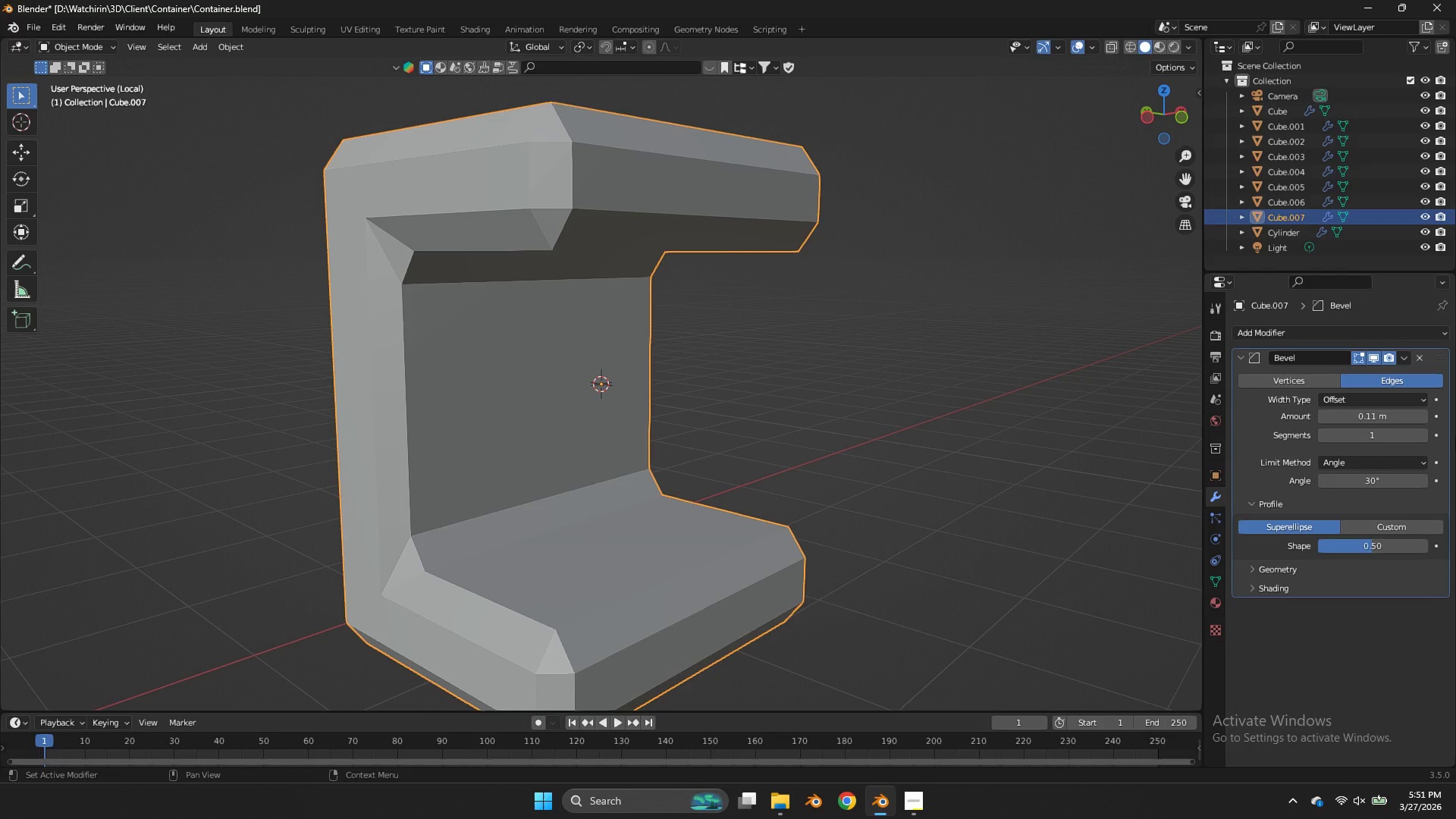 
left_click([1425, 434])
 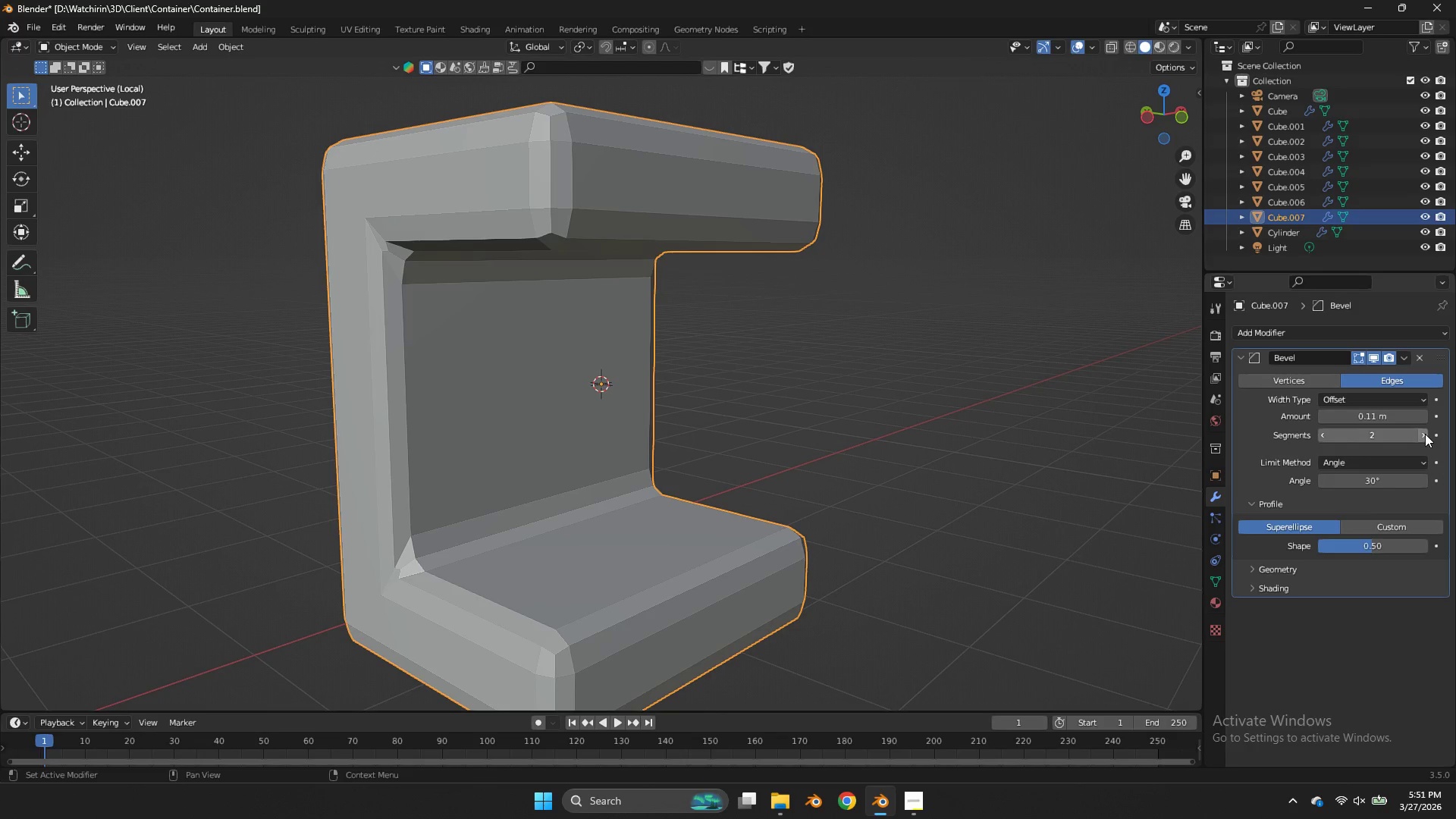 
left_click([1425, 434])
 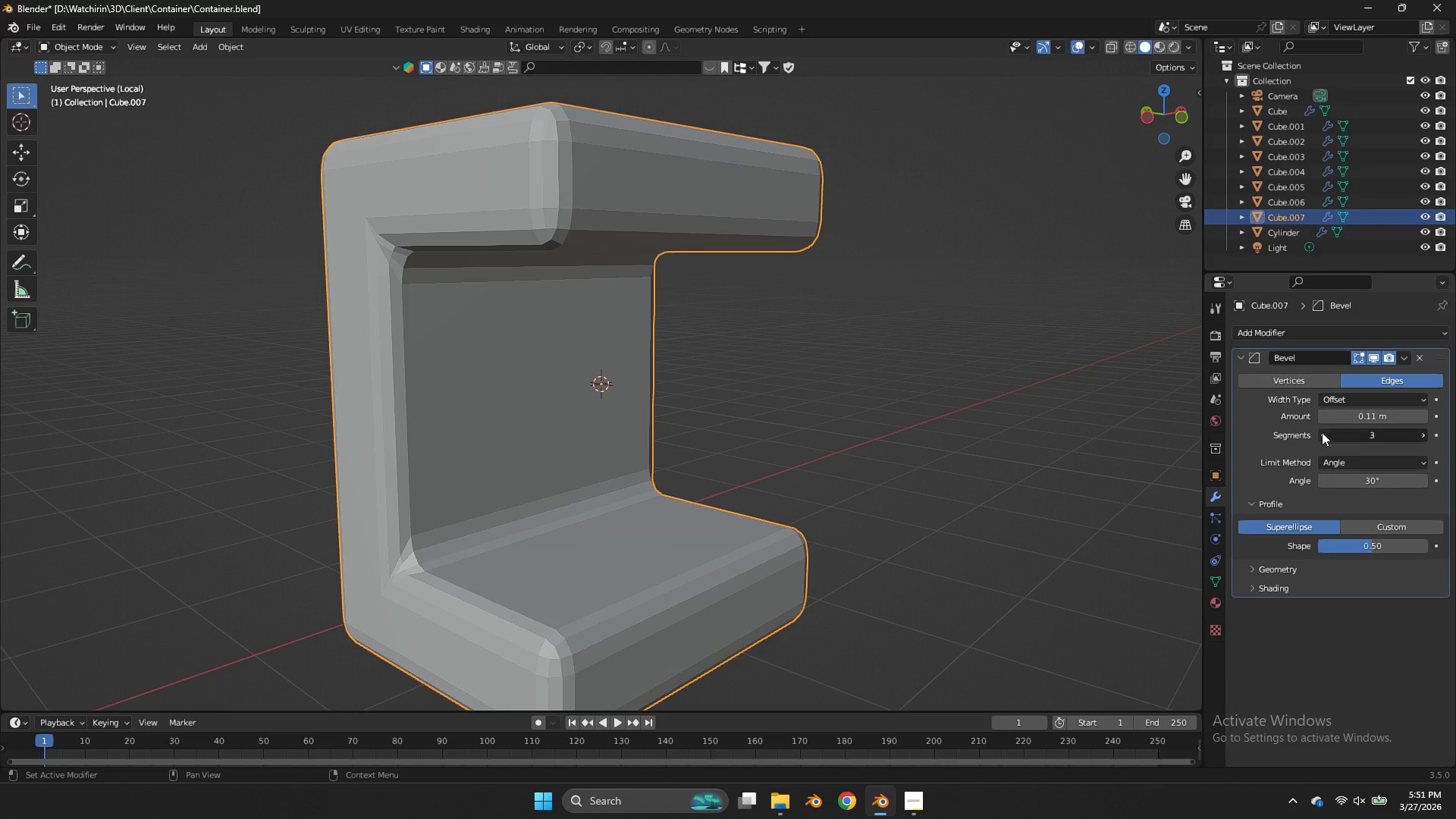 
double_click([1042, 221])
 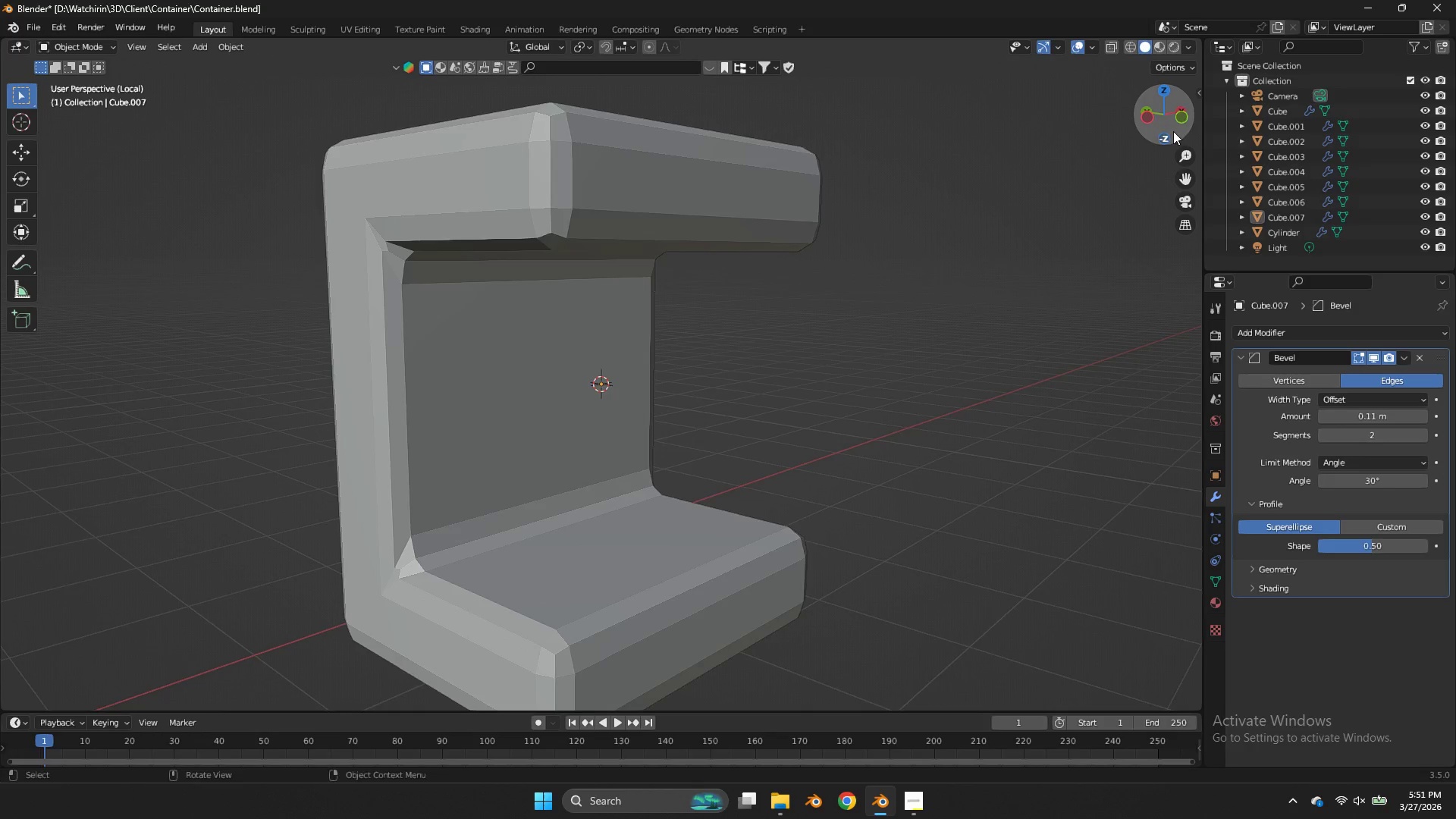 
left_click_drag(start_coordinate=[1175, 127], to_coordinate=[32, 113])
 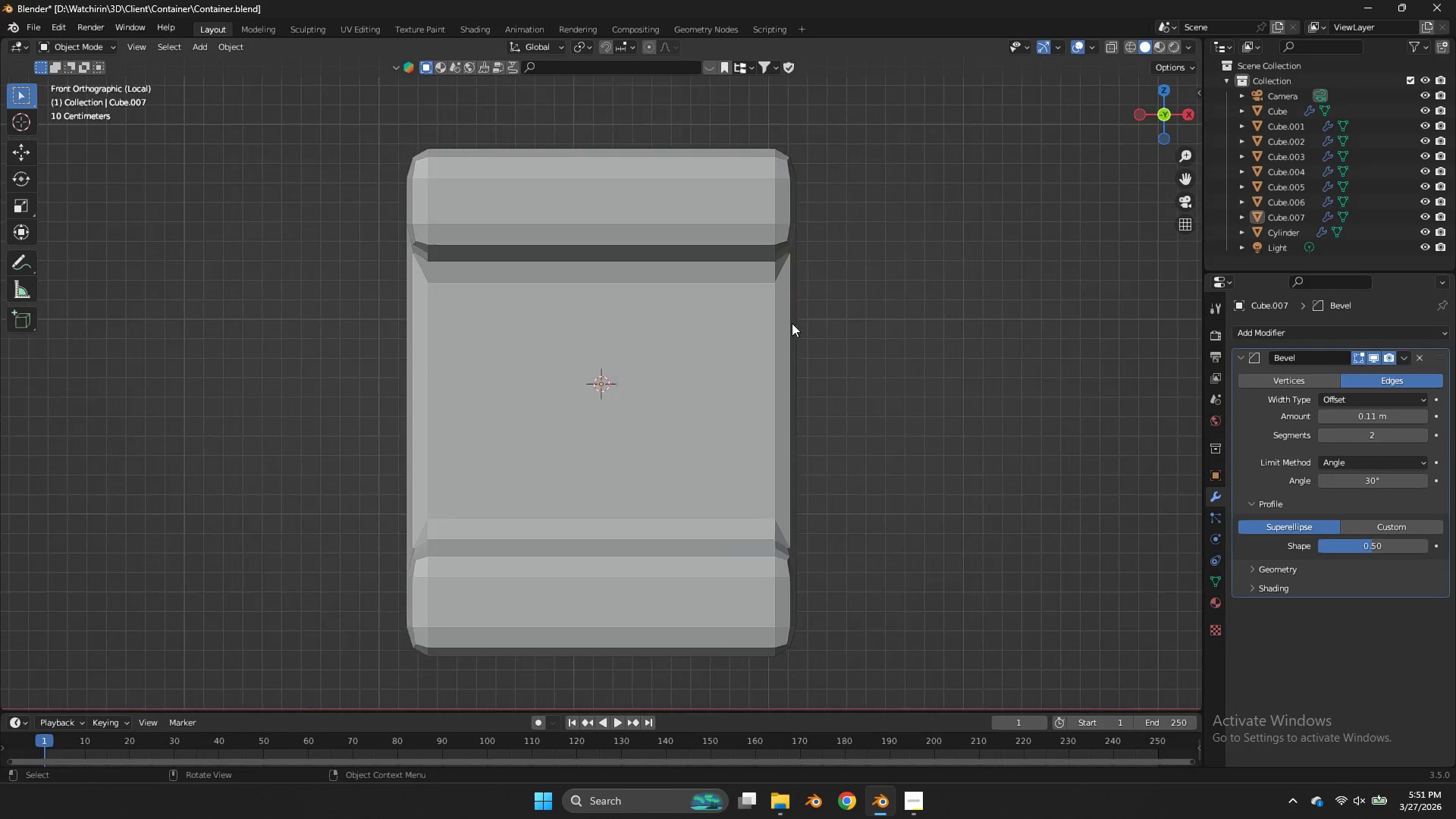 
double_click([590, 502])
 